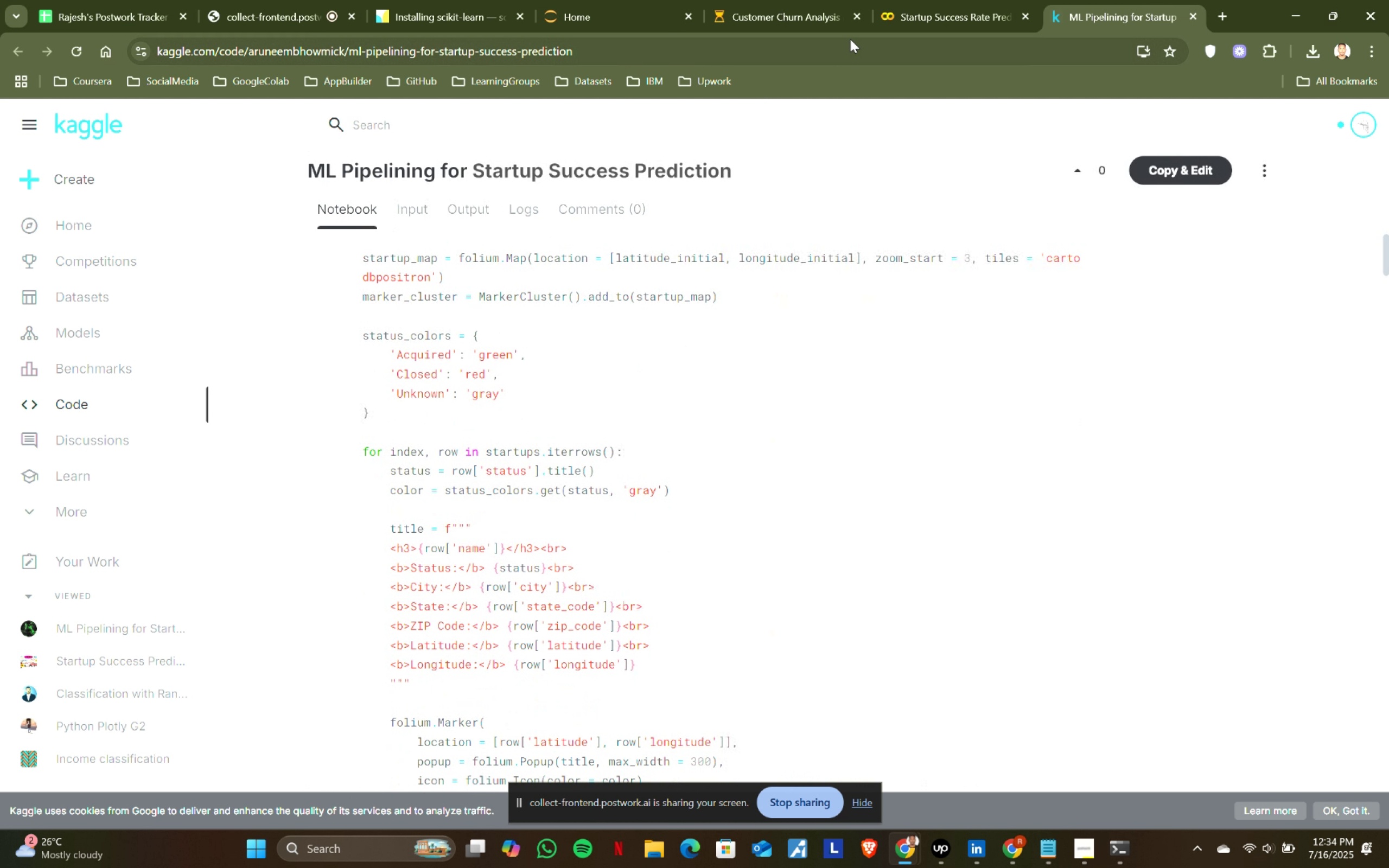 
left_click([929, 0])
 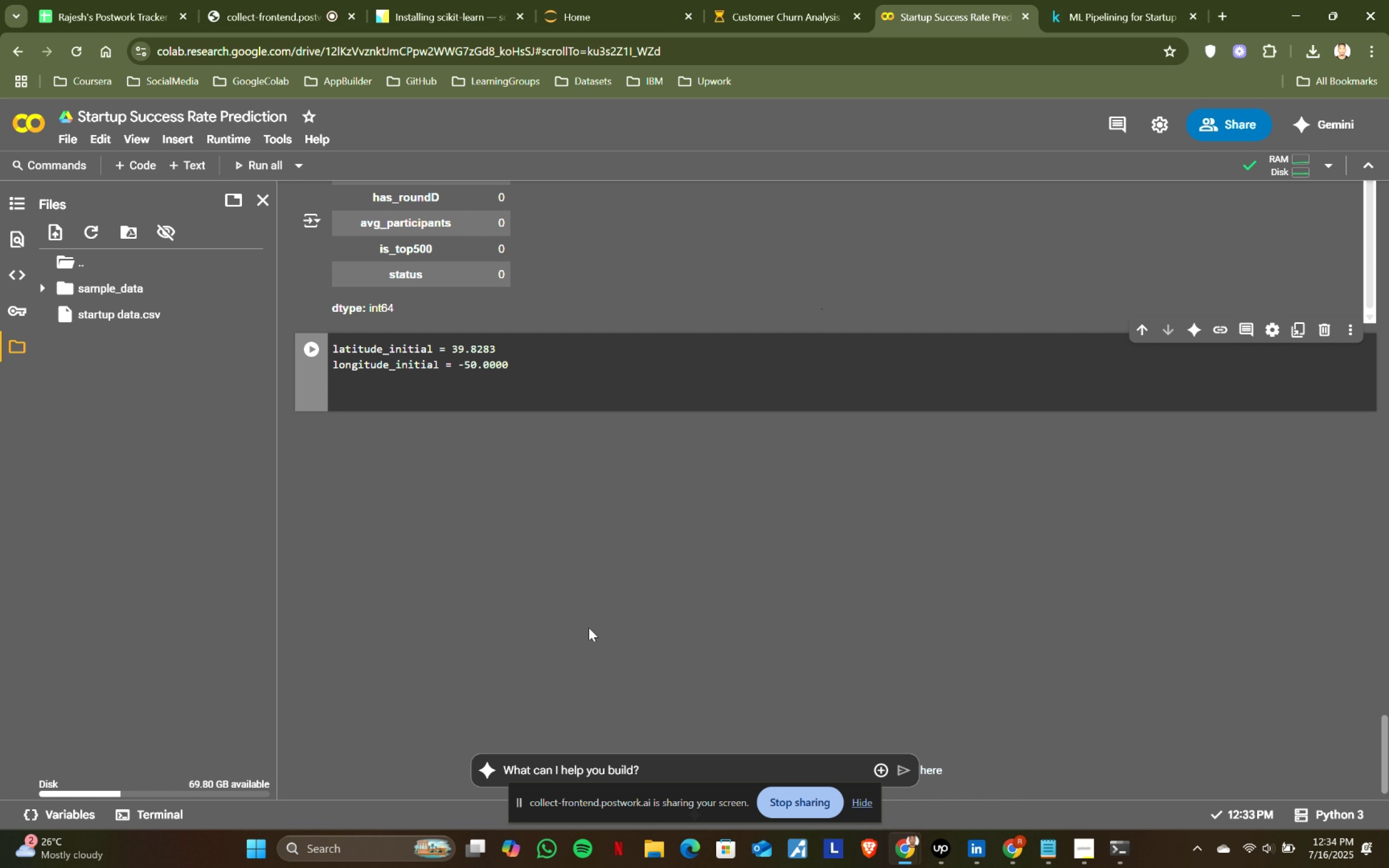 
type(startup_map = )
 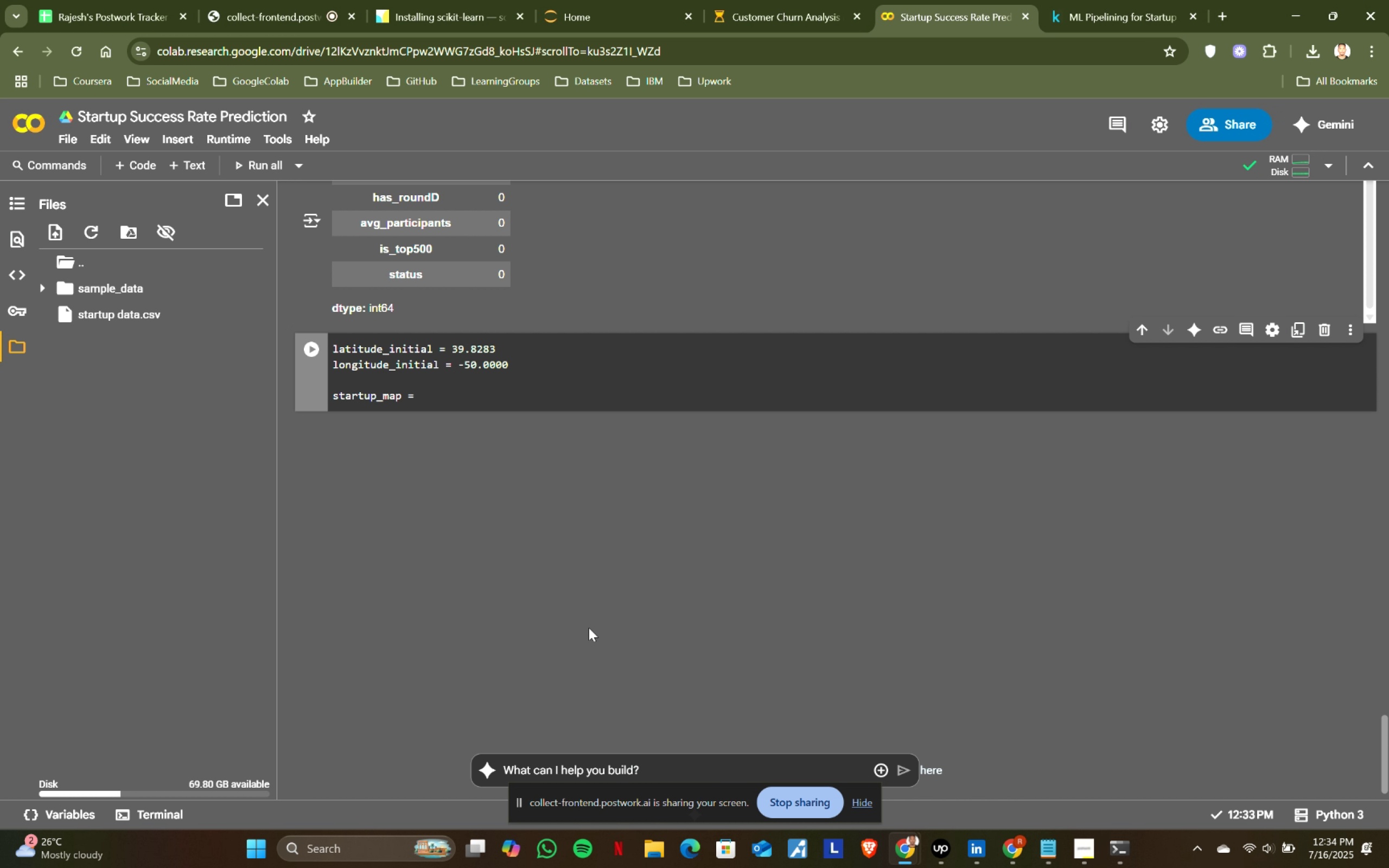 
left_click([1117, 17])
 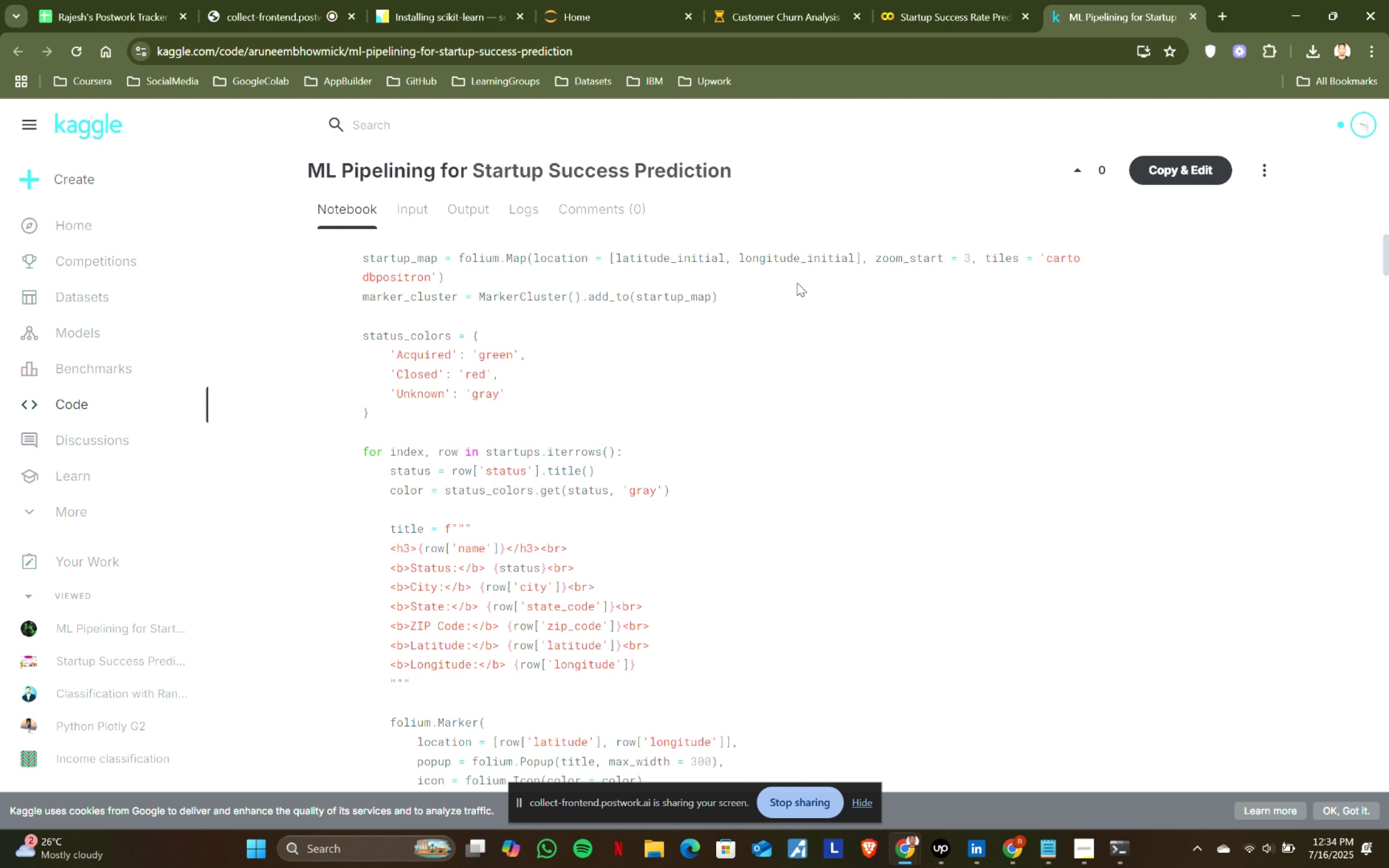 
left_click([935, 0])
 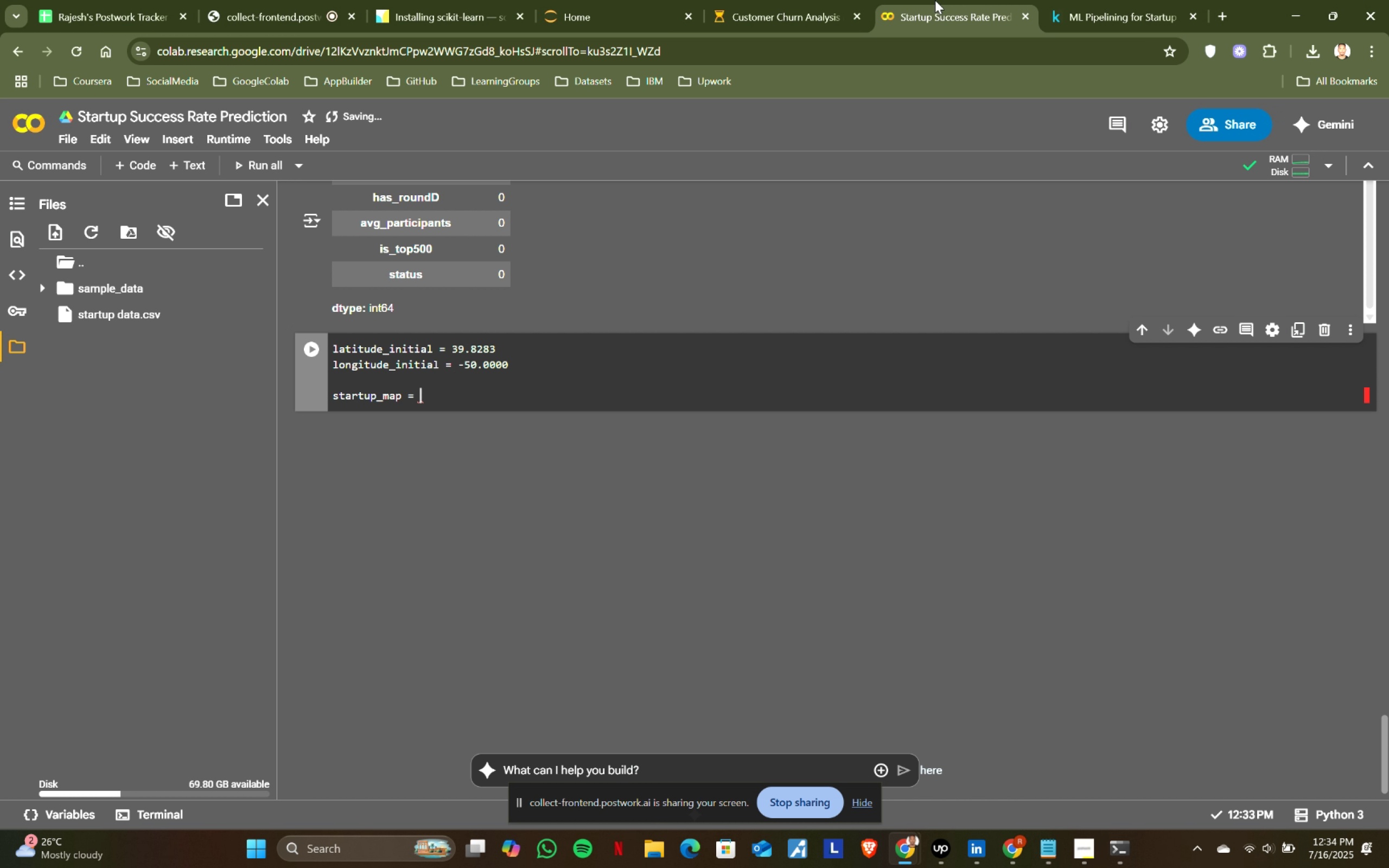 
type(folium,)
key(Backspace)
type(.Map)
 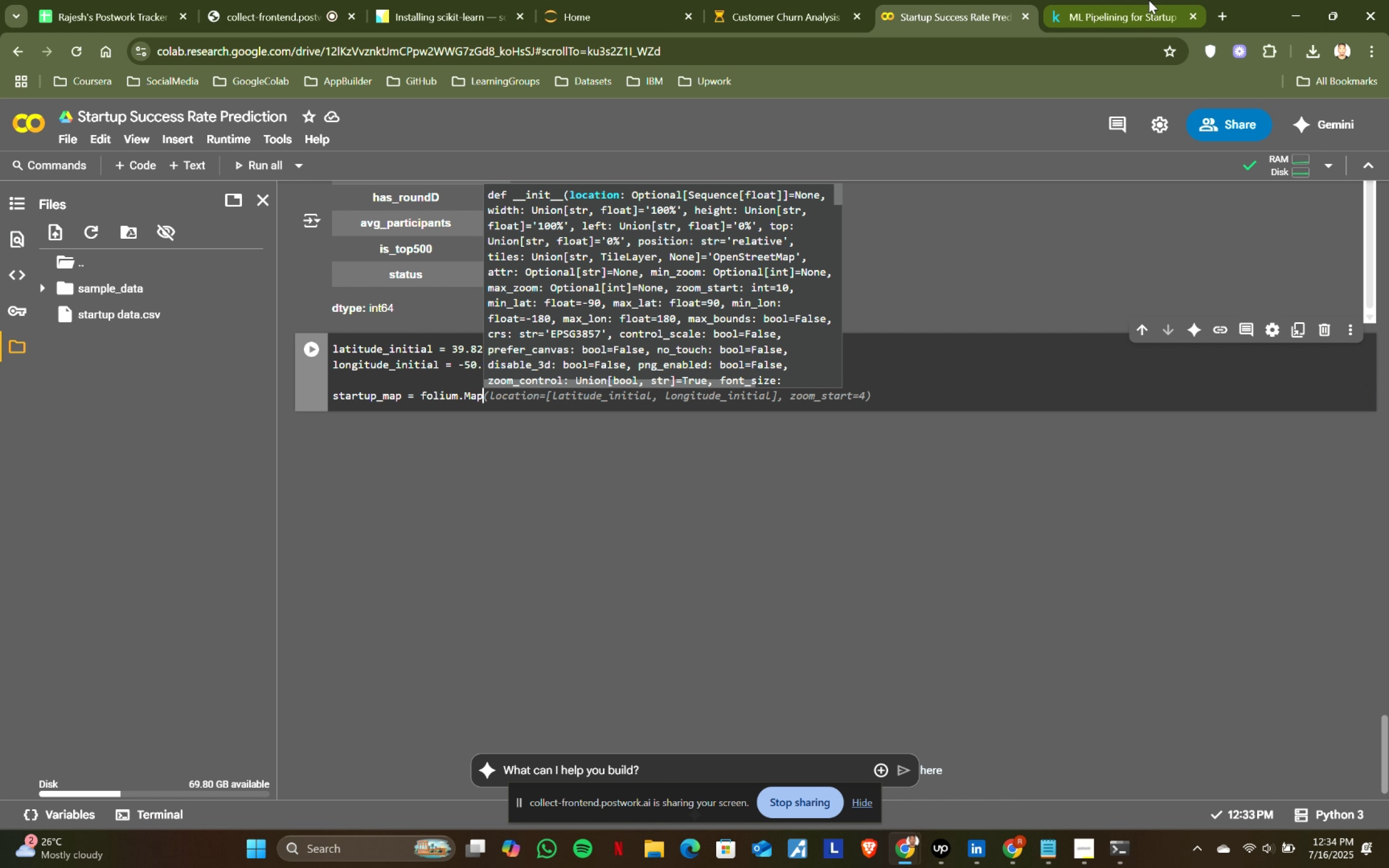 
left_click([1118, 0])
 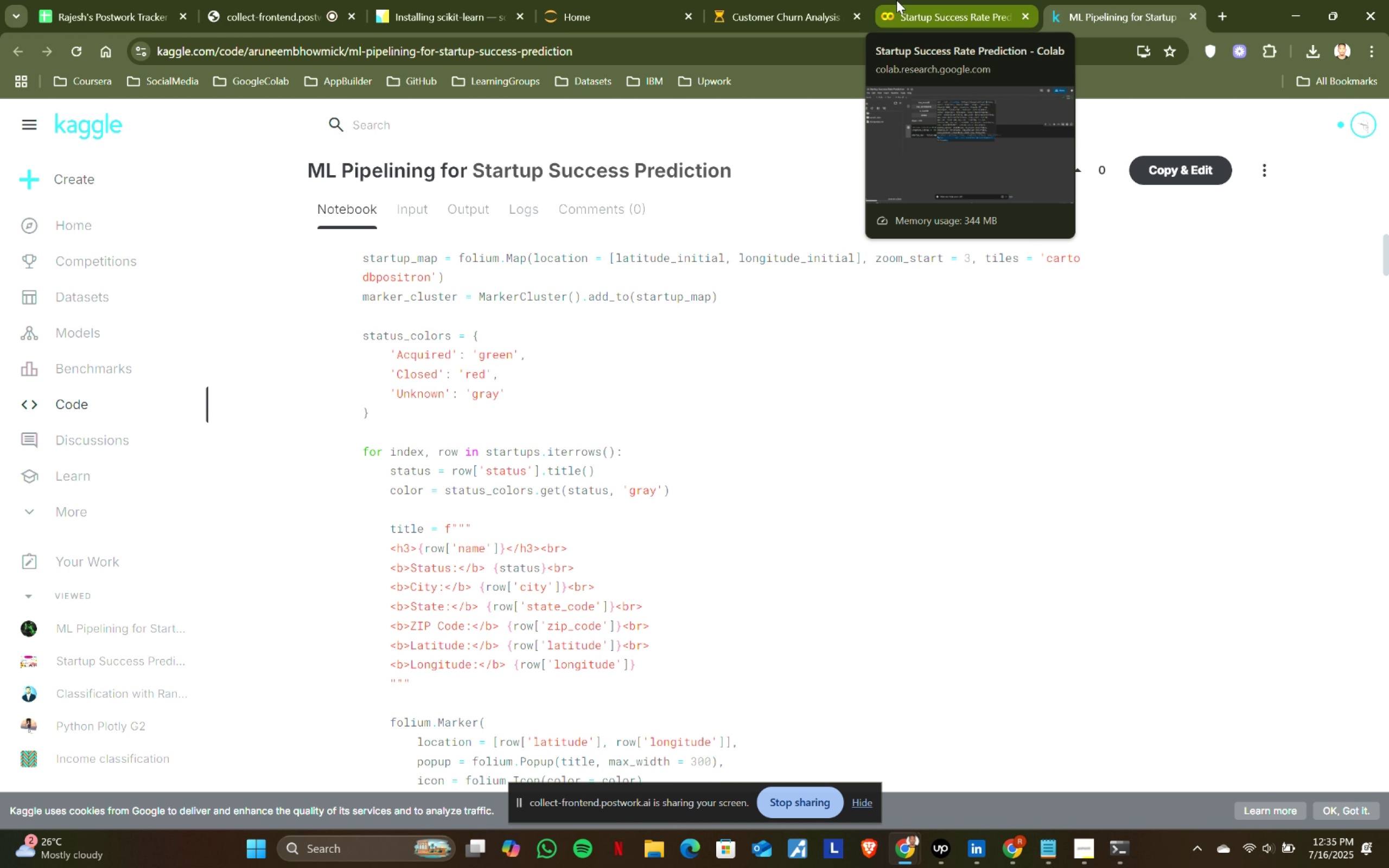 
left_click([896, 0])
 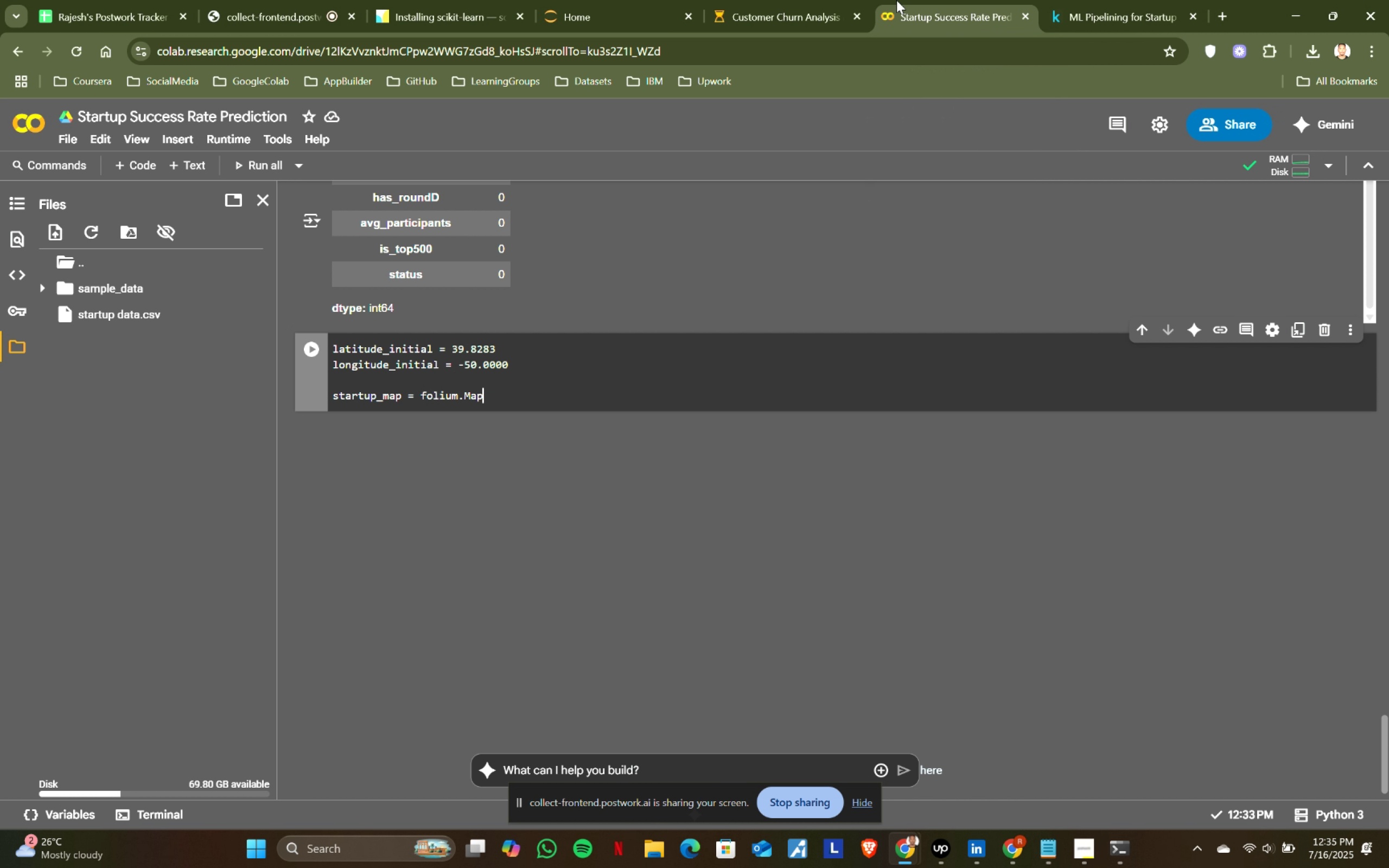 
type((location=[la)
key(Tab)
type(, longi)
 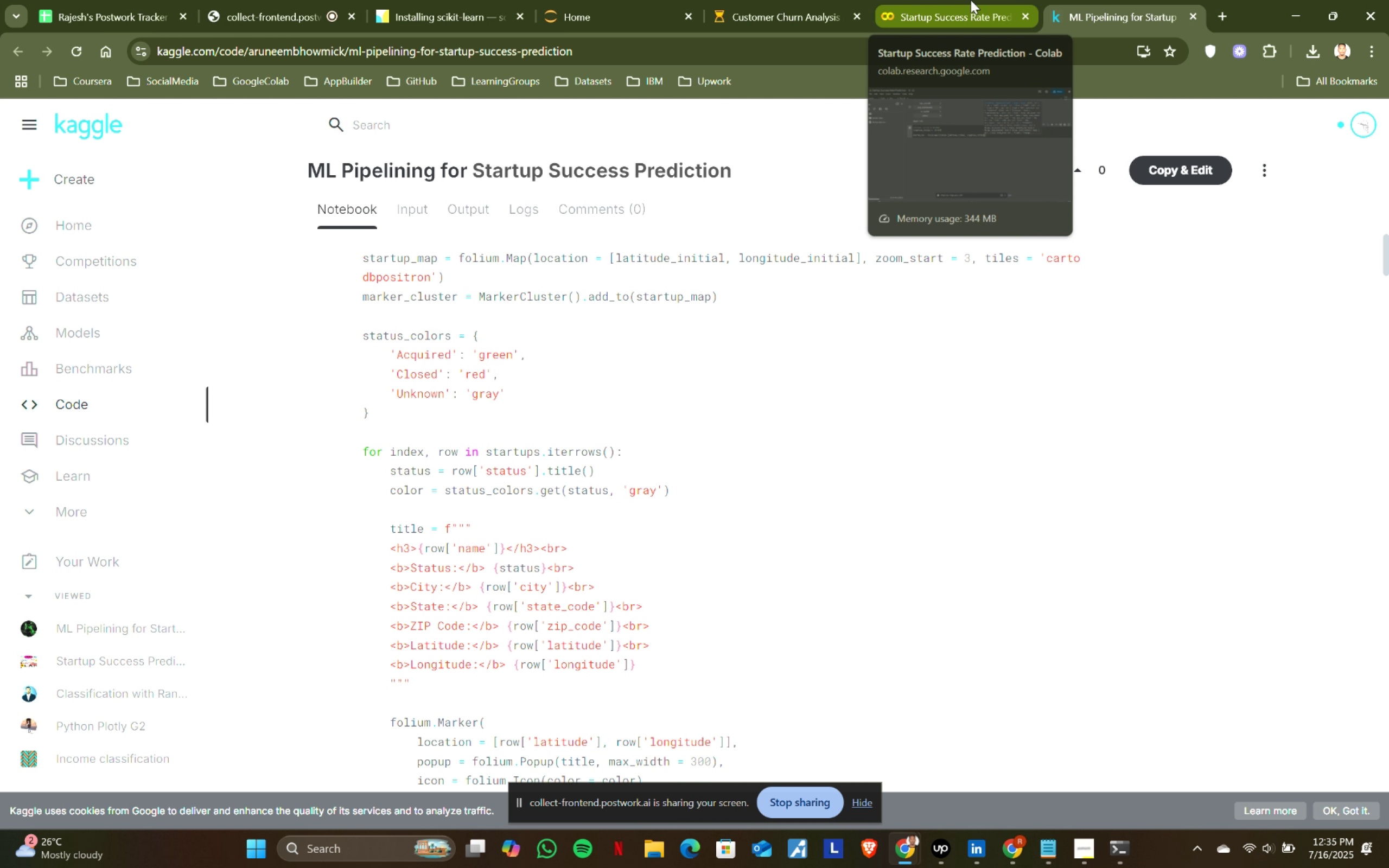 
key(Enter)
 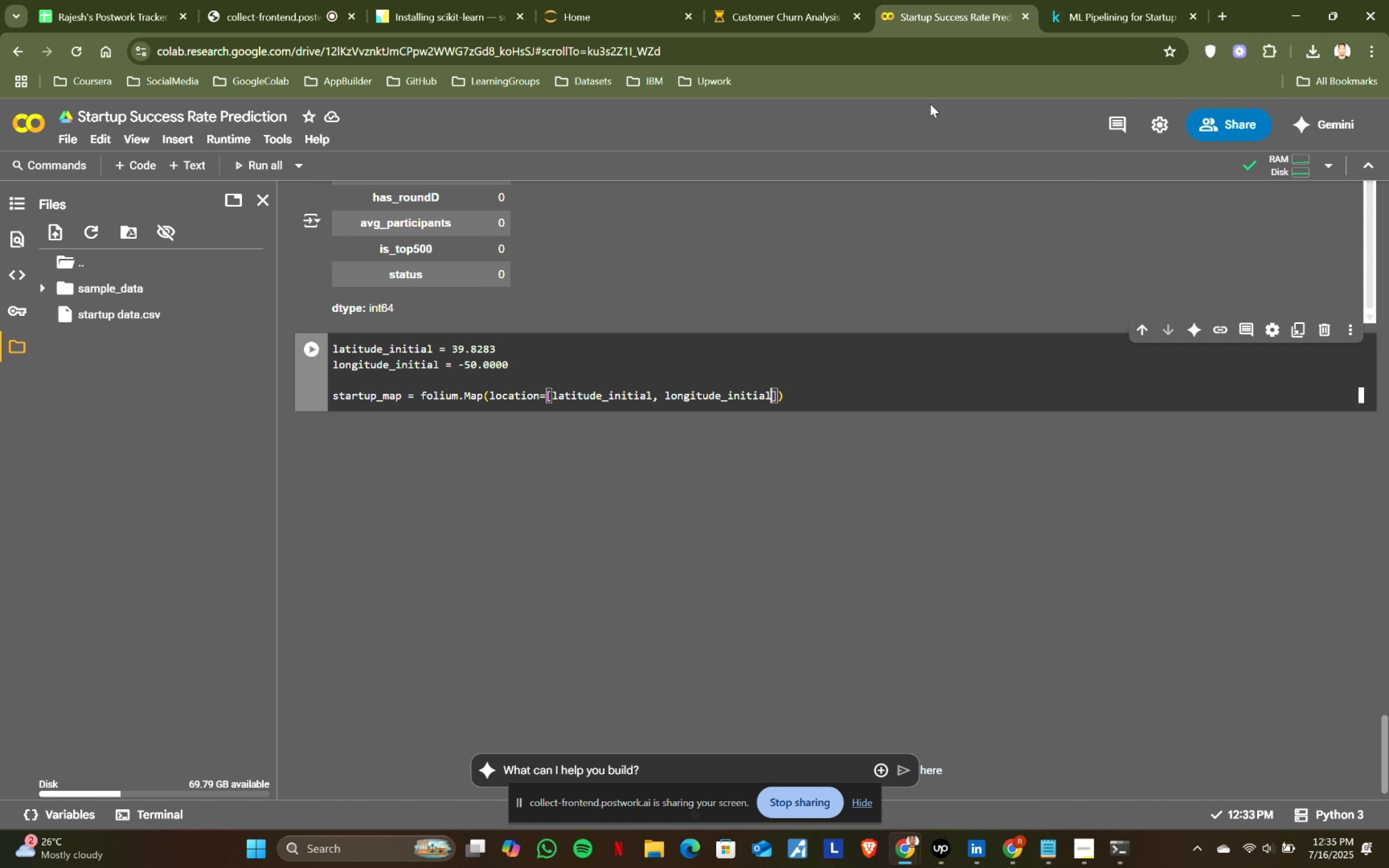 
left_click([1139, 0])
 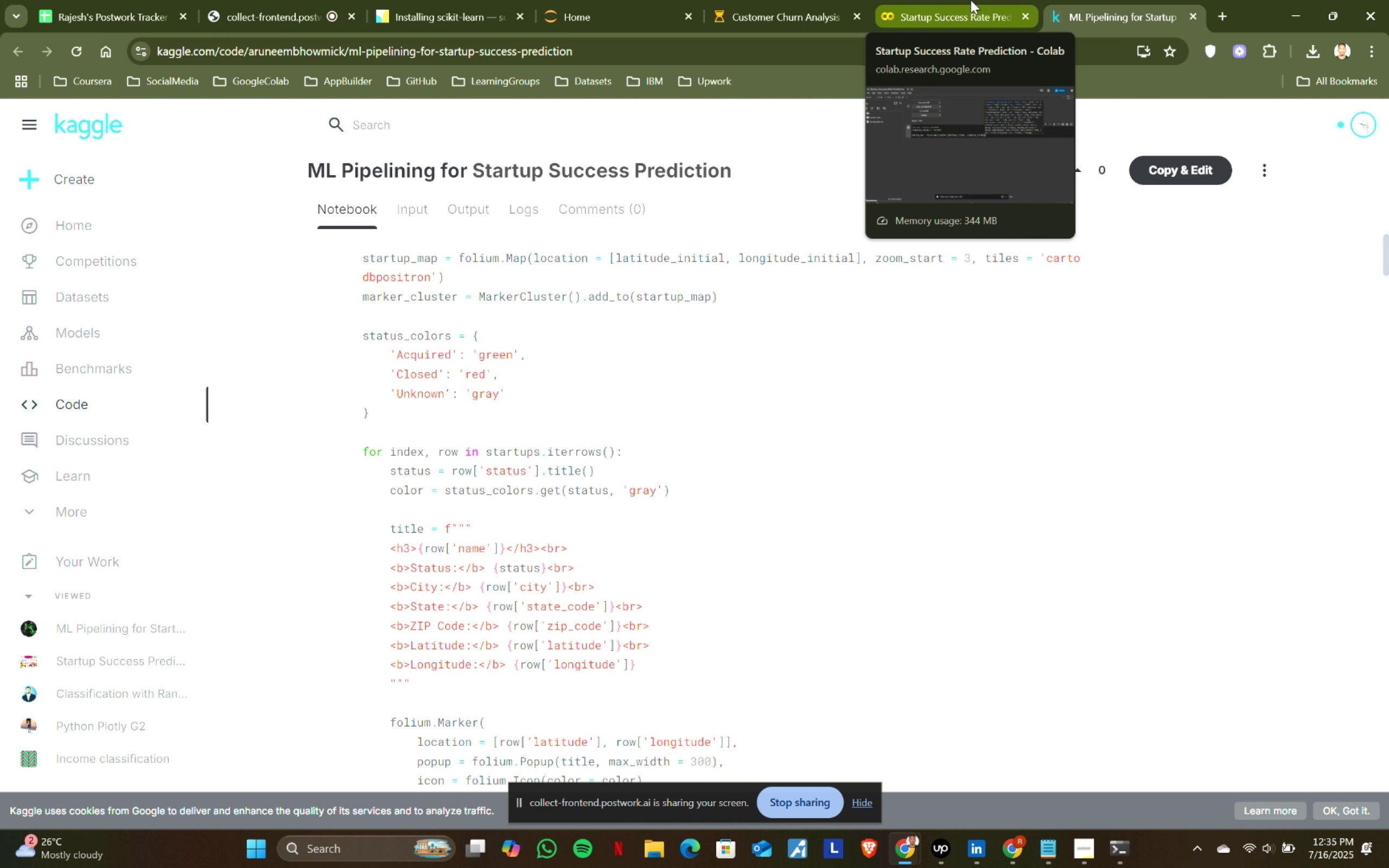 
left_click([971, 0])
 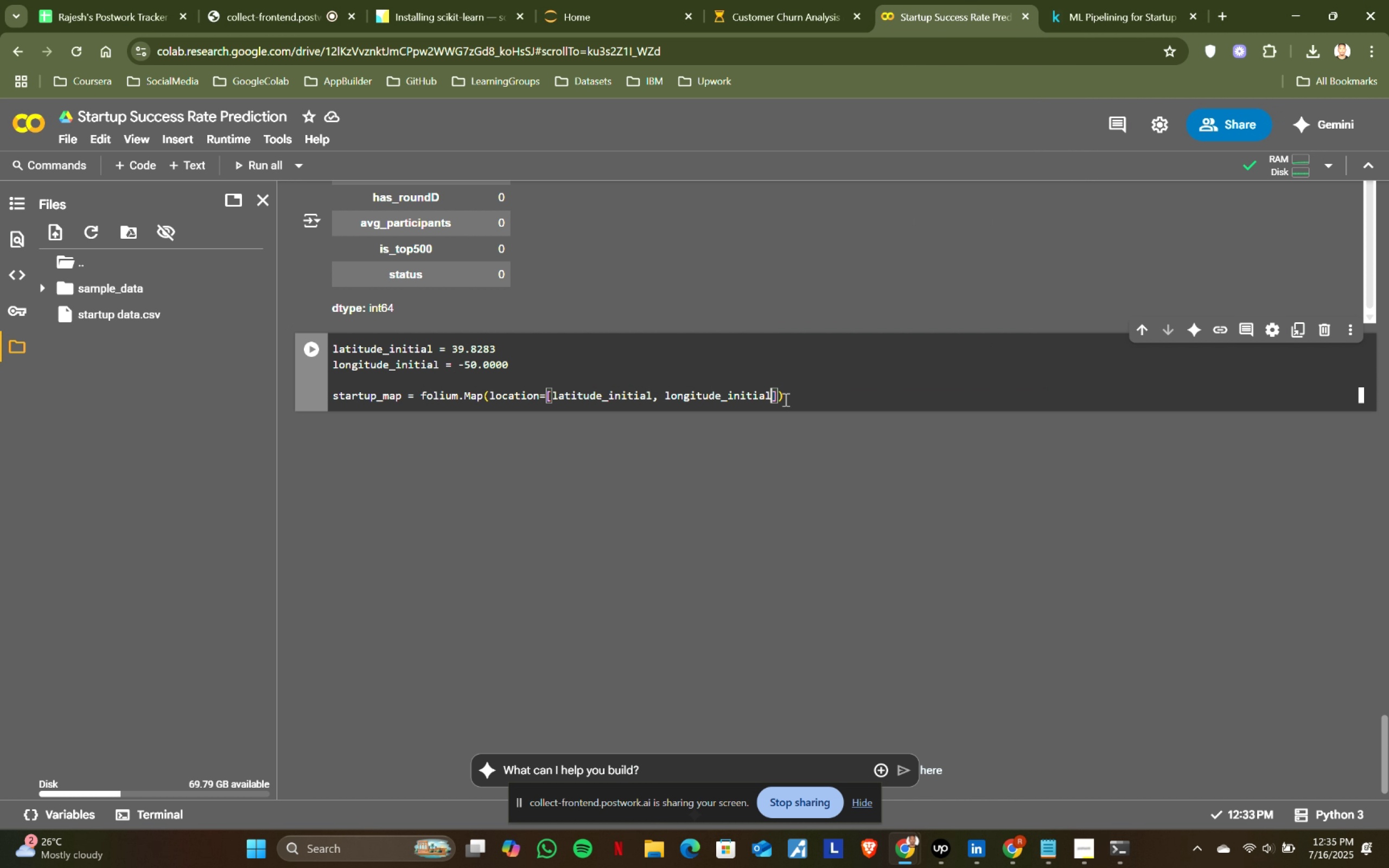 
left_click([781, 396])
 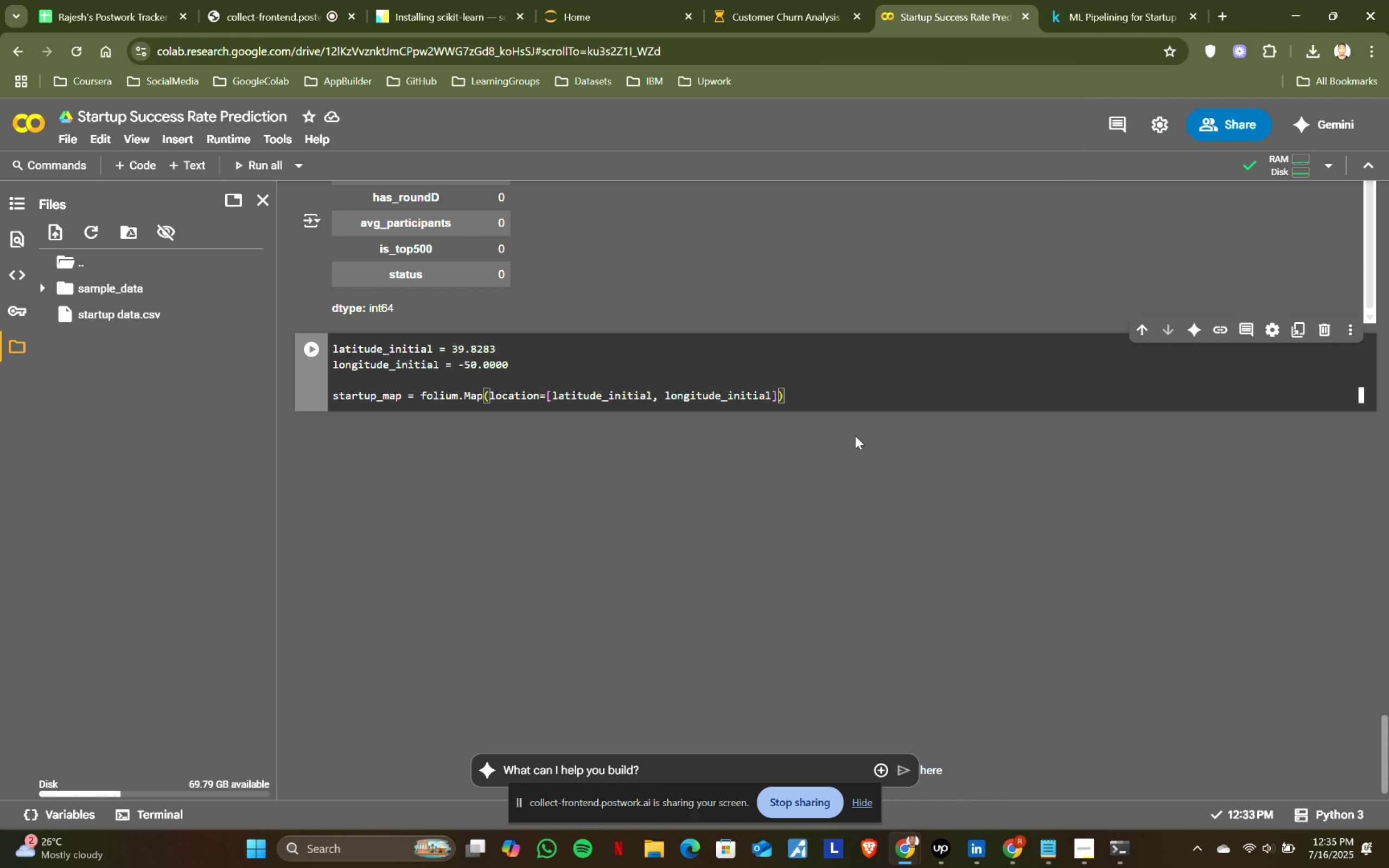 
type(, zoo)
 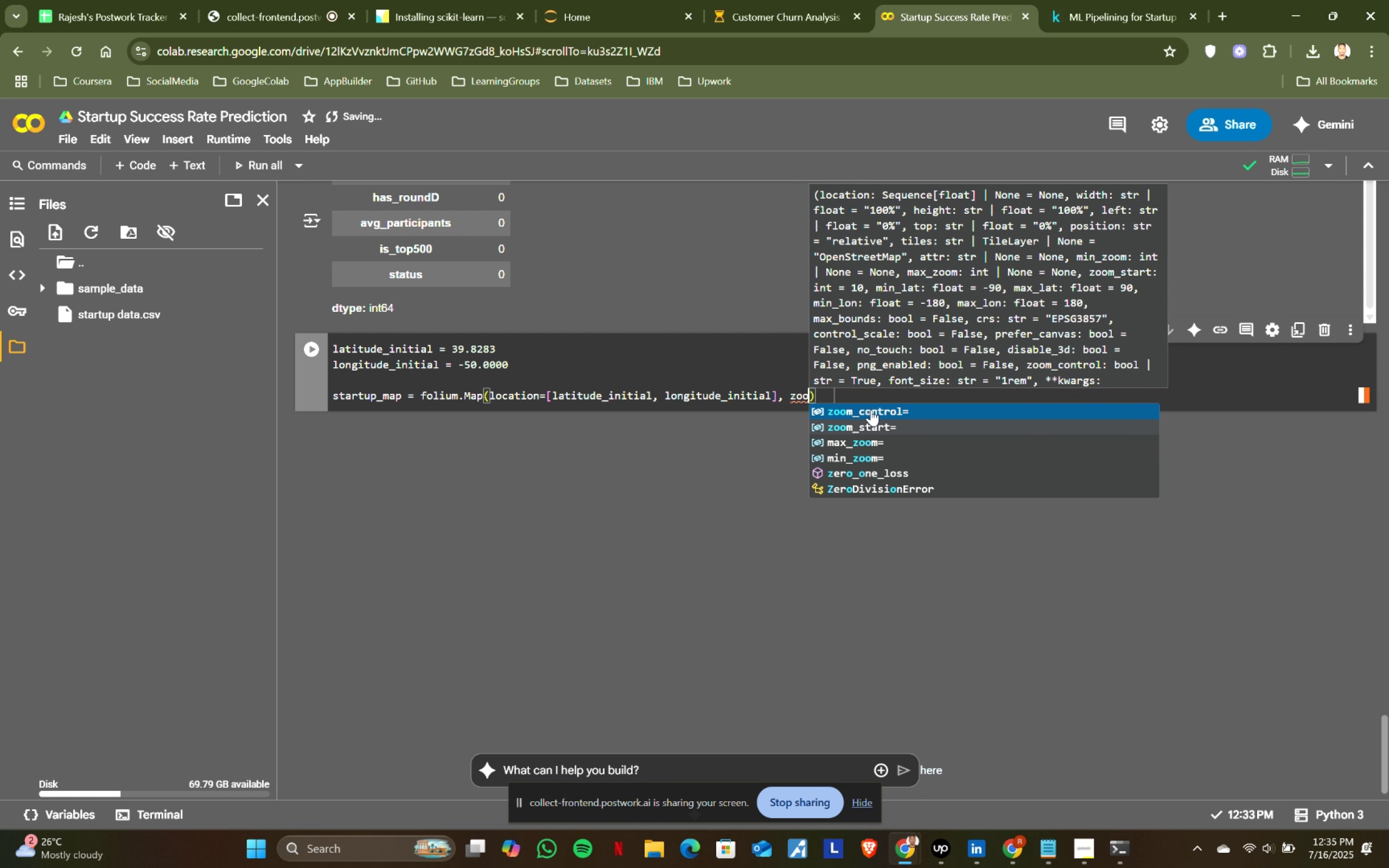 
left_click([1060, 0])
 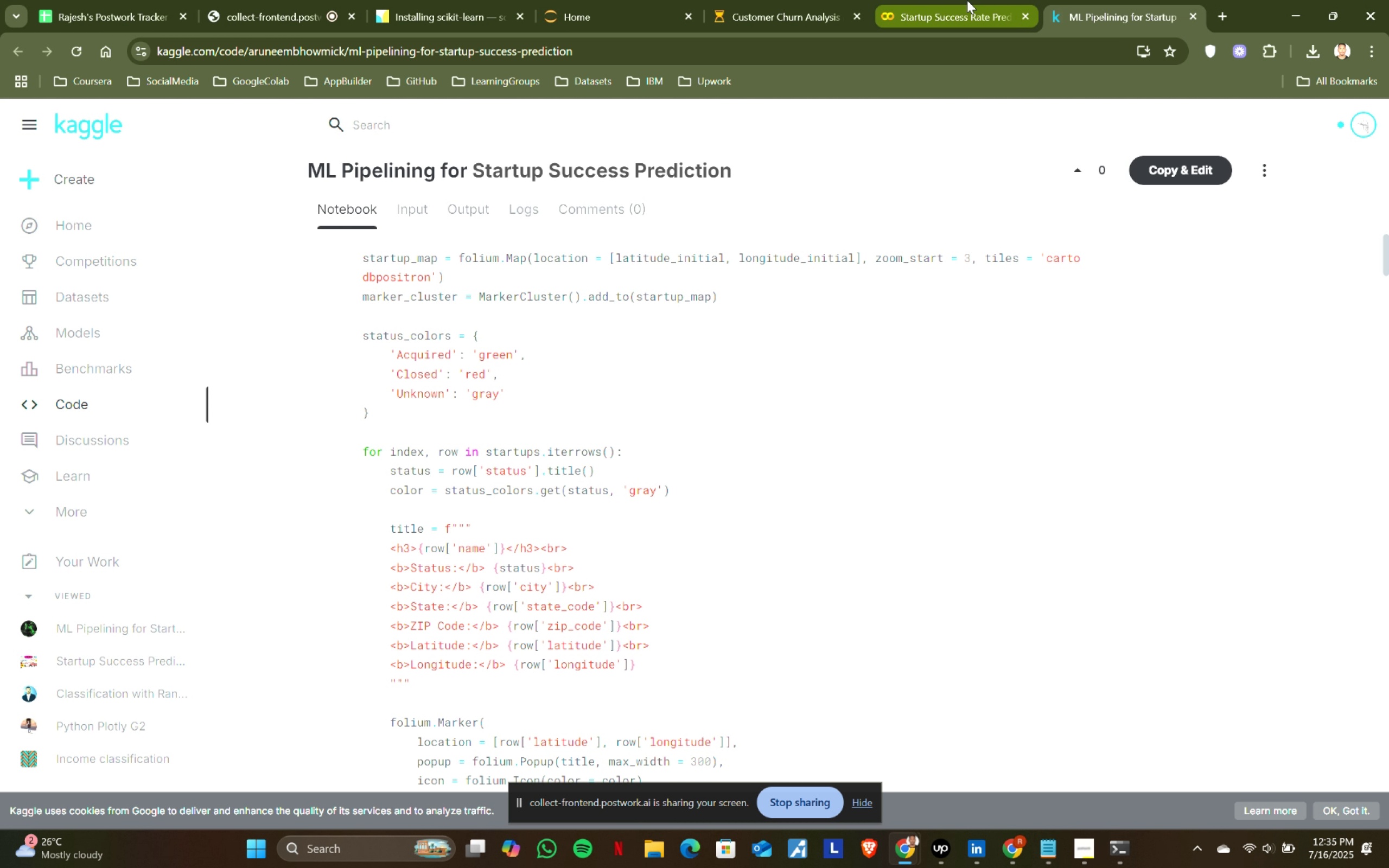 
left_click([967, 0])
 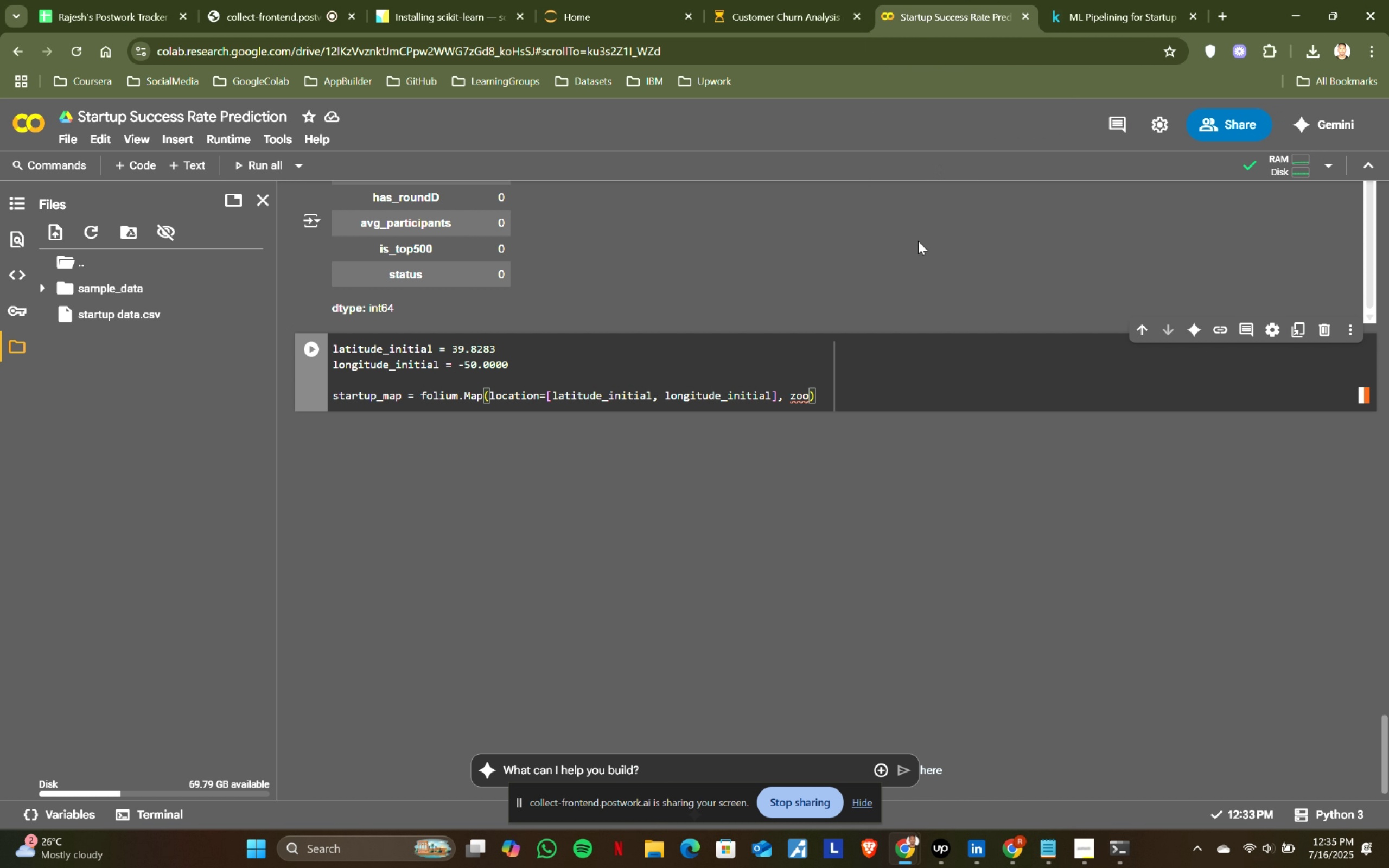 
key(M)
 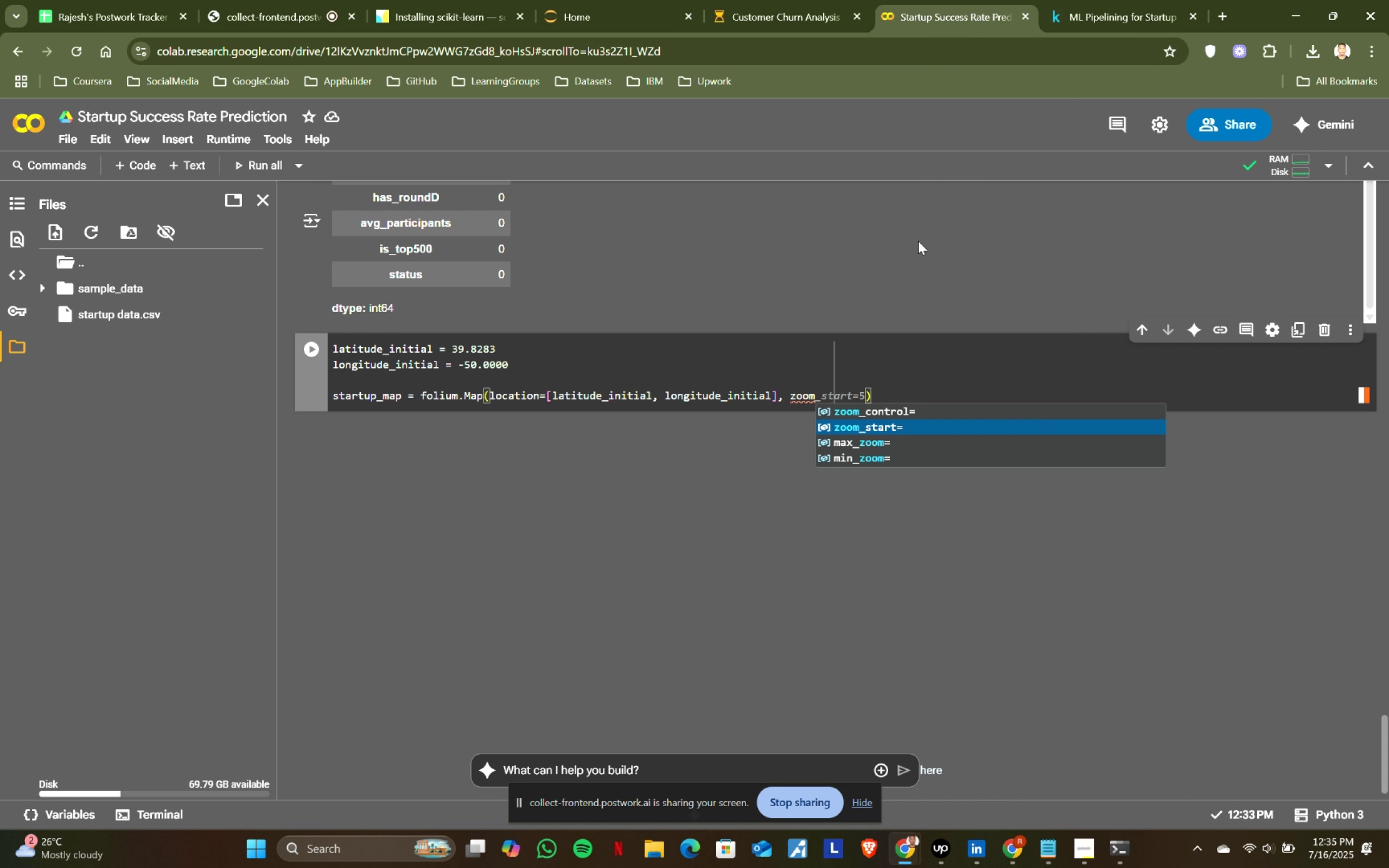 
key(Tab)
 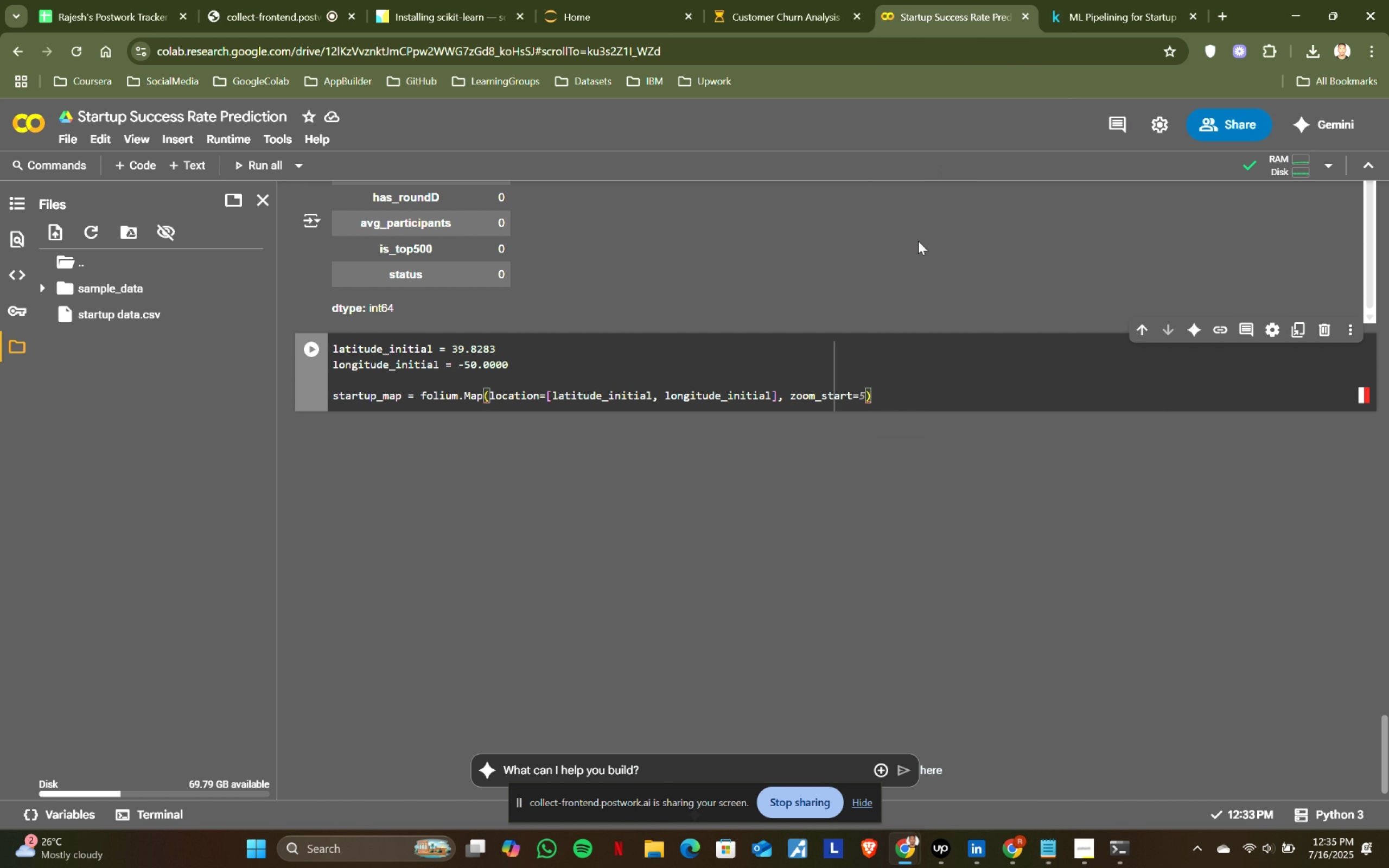 
key(3)
 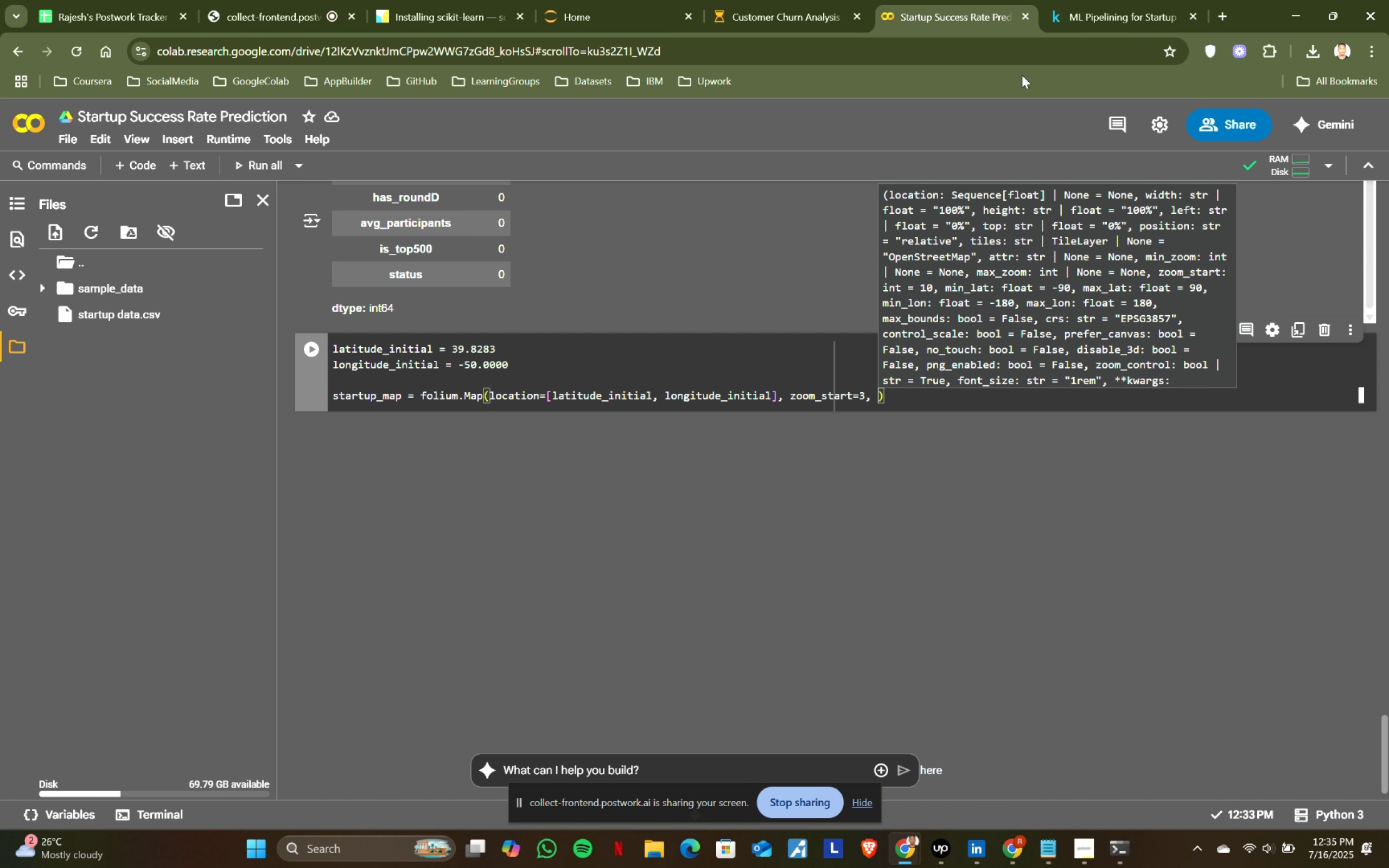 
key(Comma)
 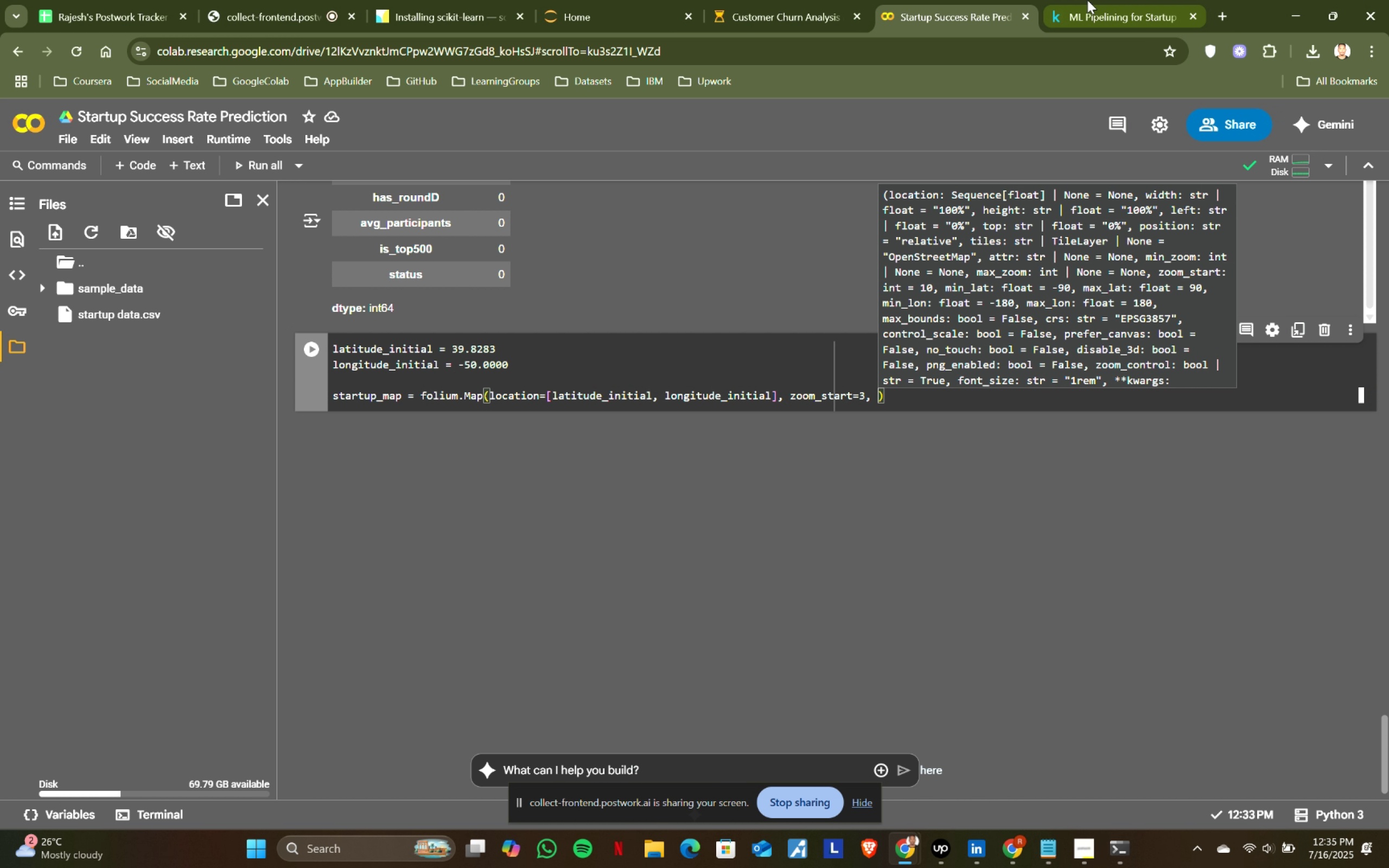 
key(Space)
 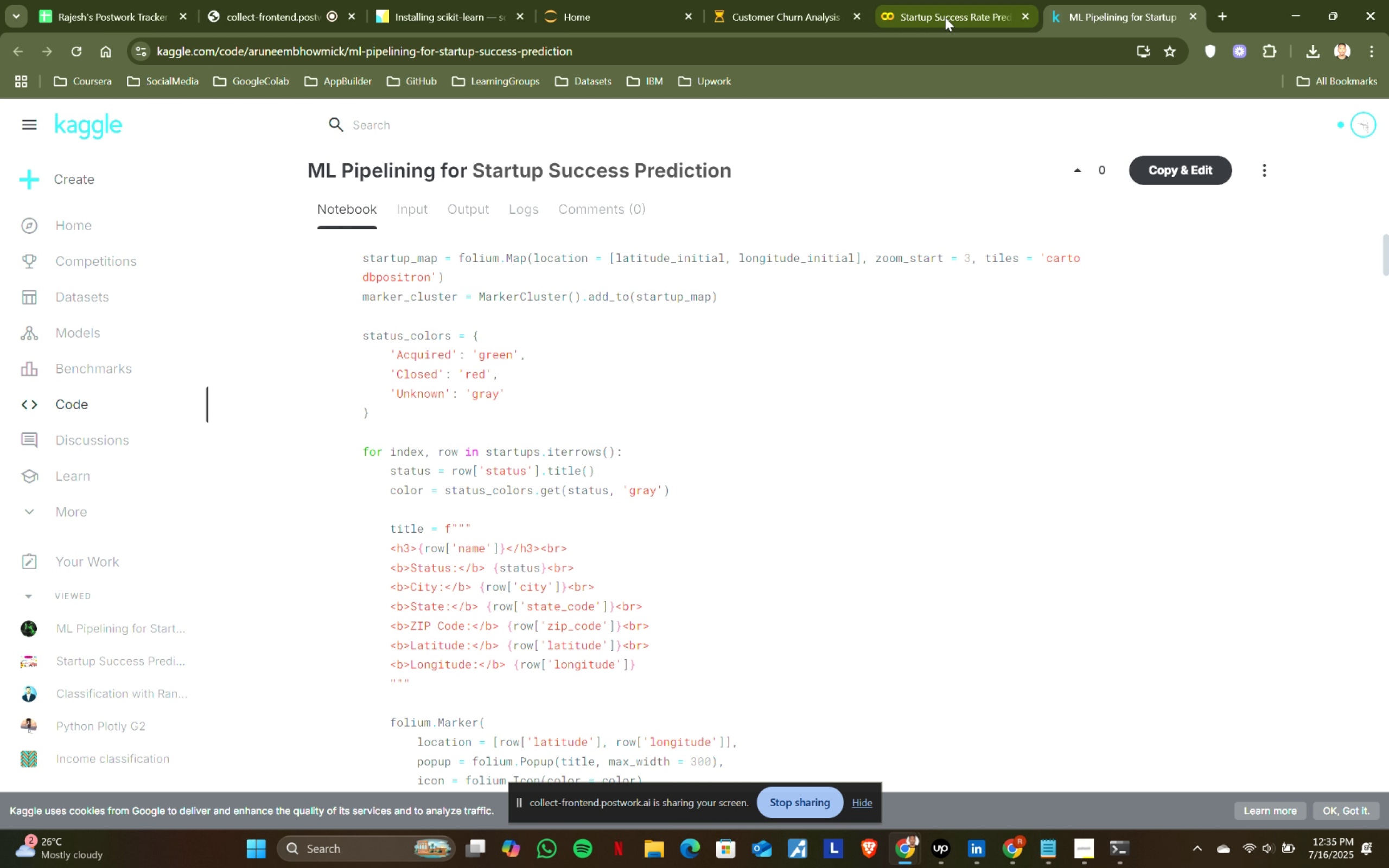 
left_click([1092, 0])
 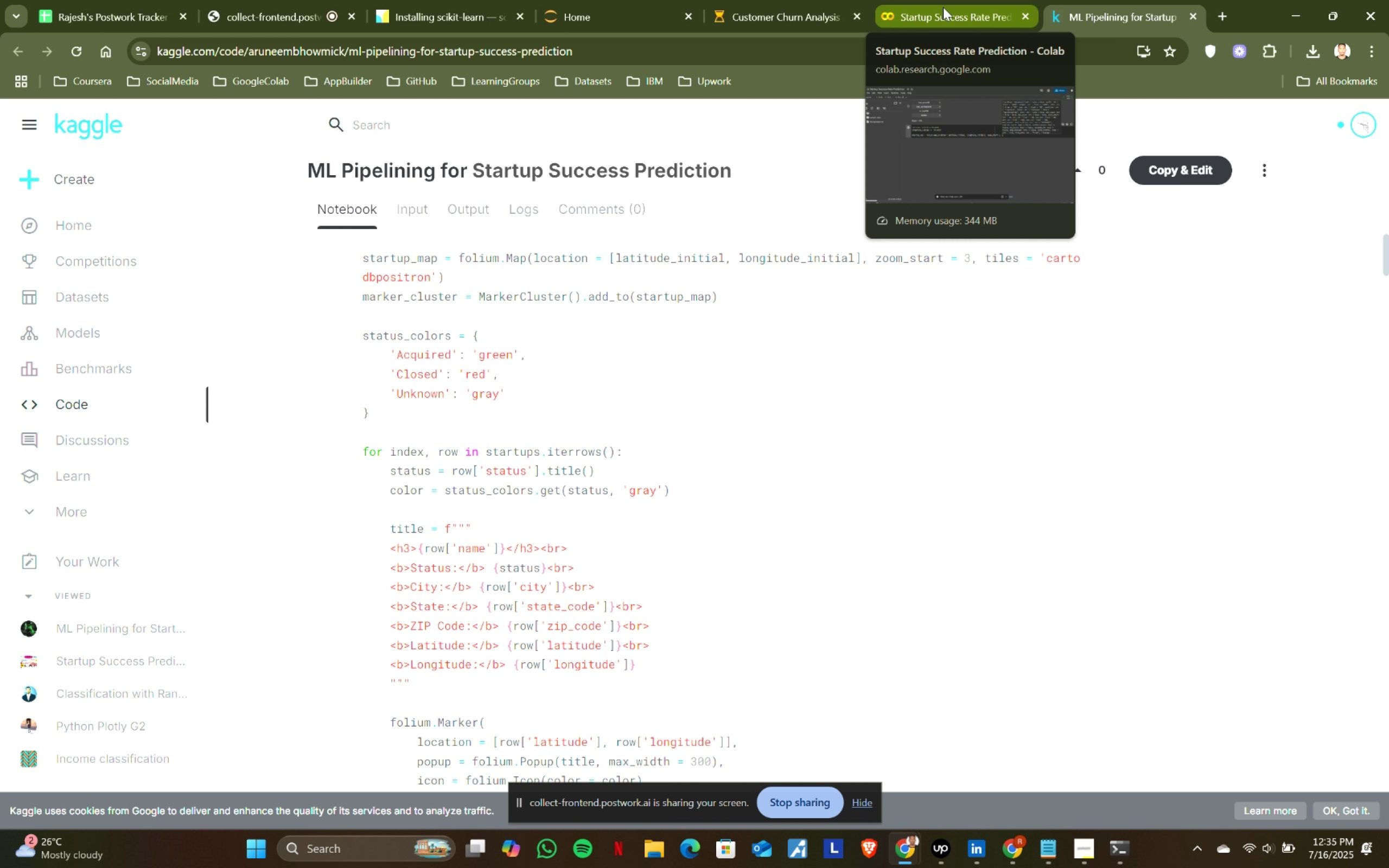 
left_click([943, 7])
 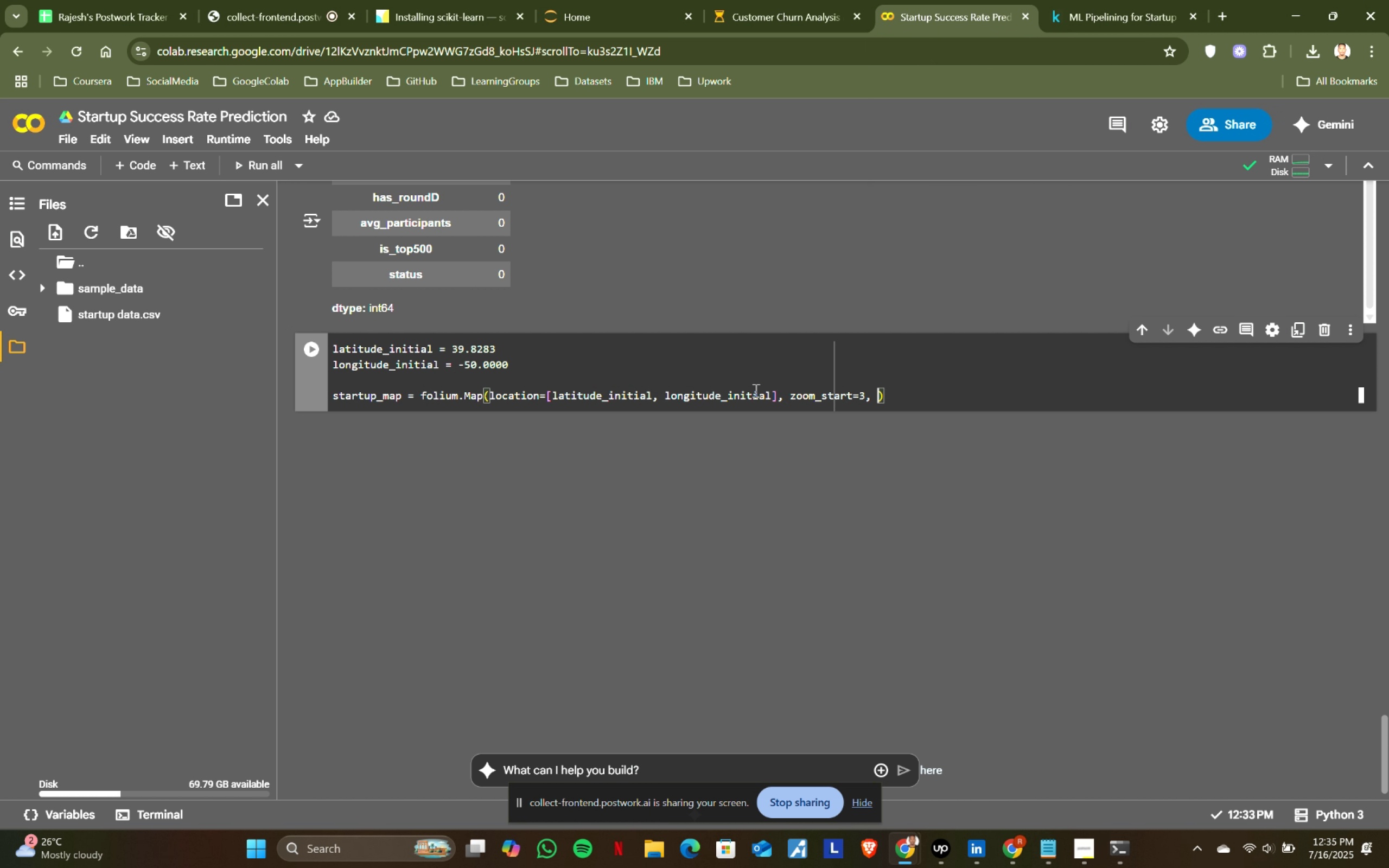 
type(tiles = 'carto)
 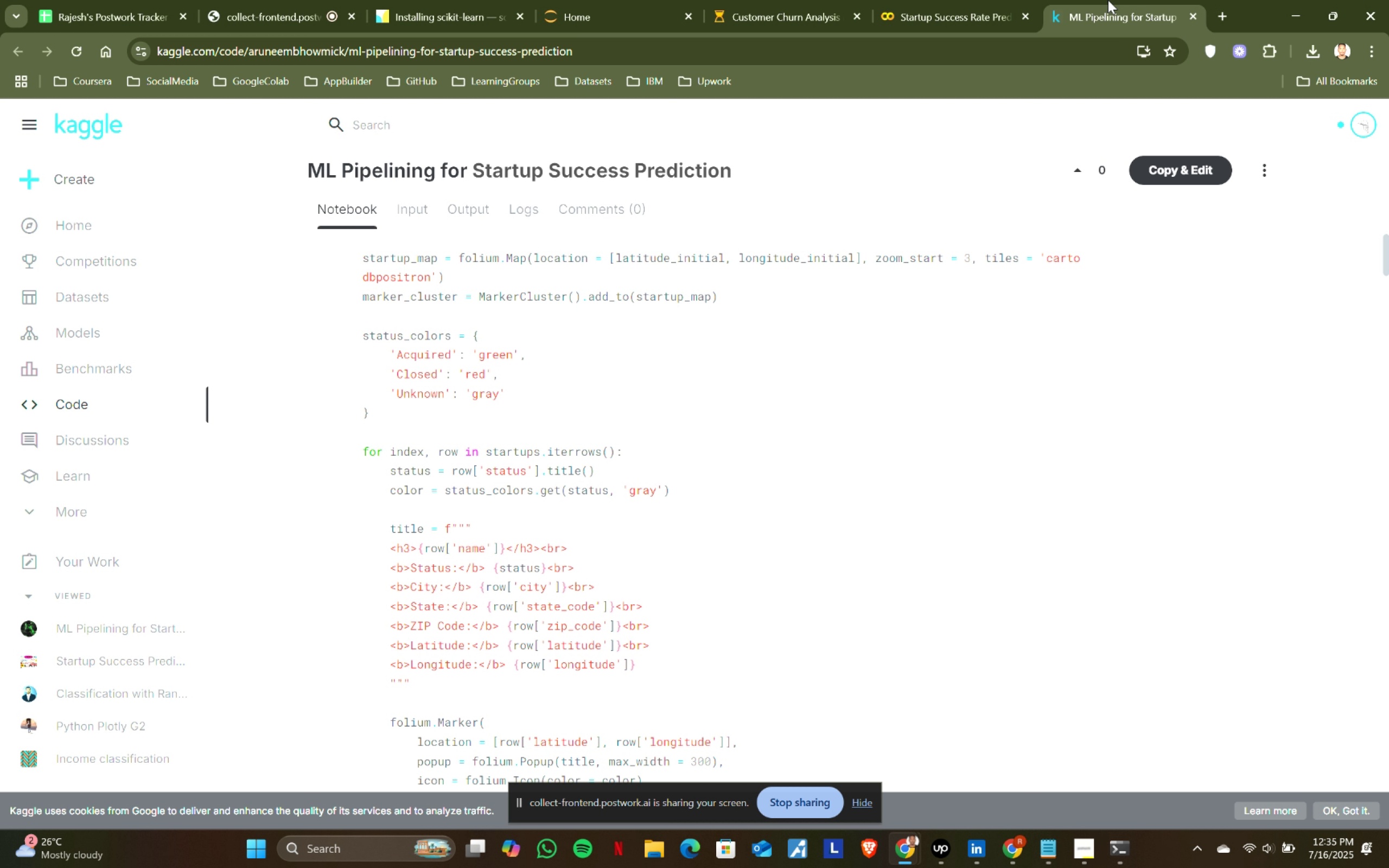 
key(ArrowRight)
 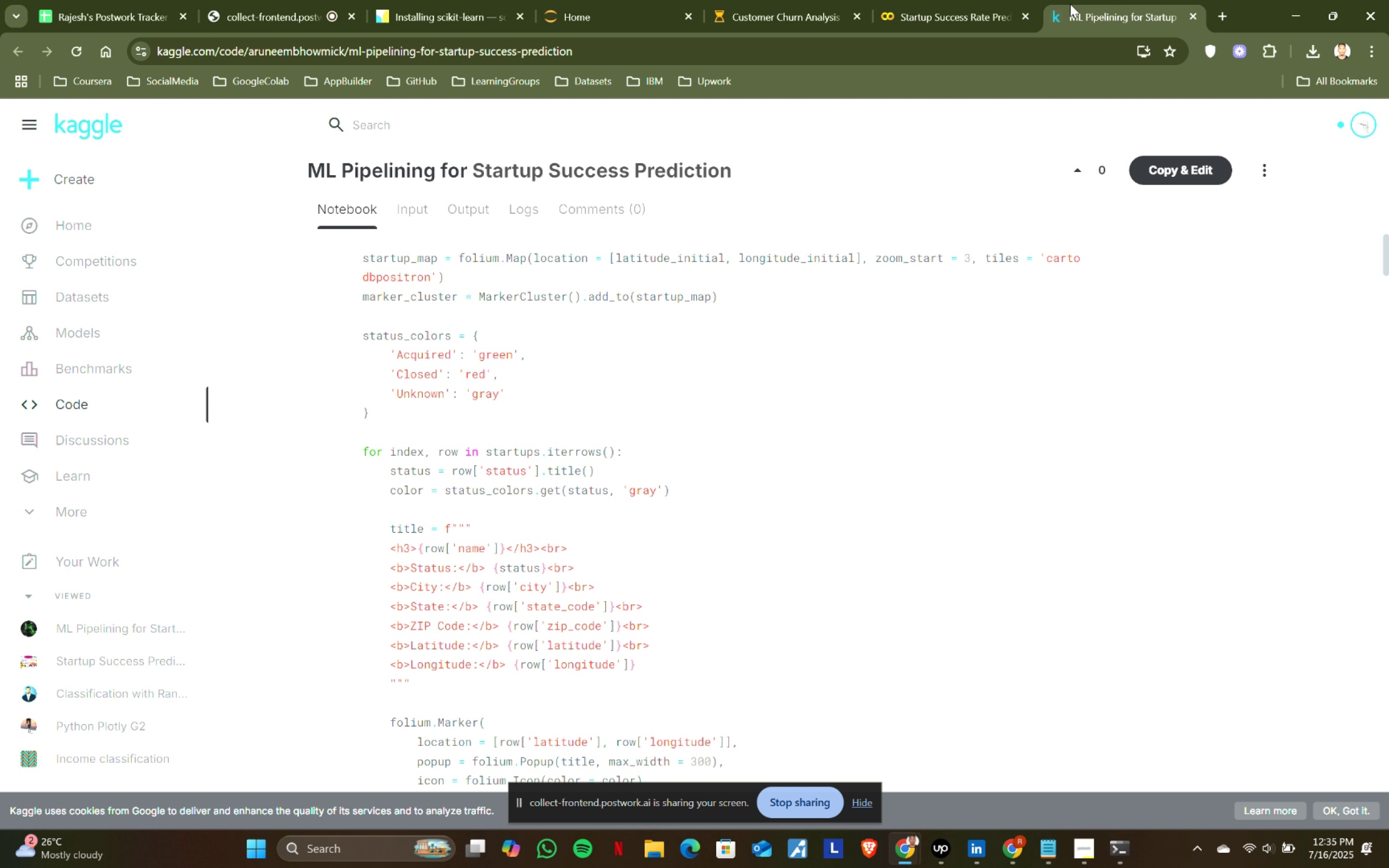 
key(Comma)
 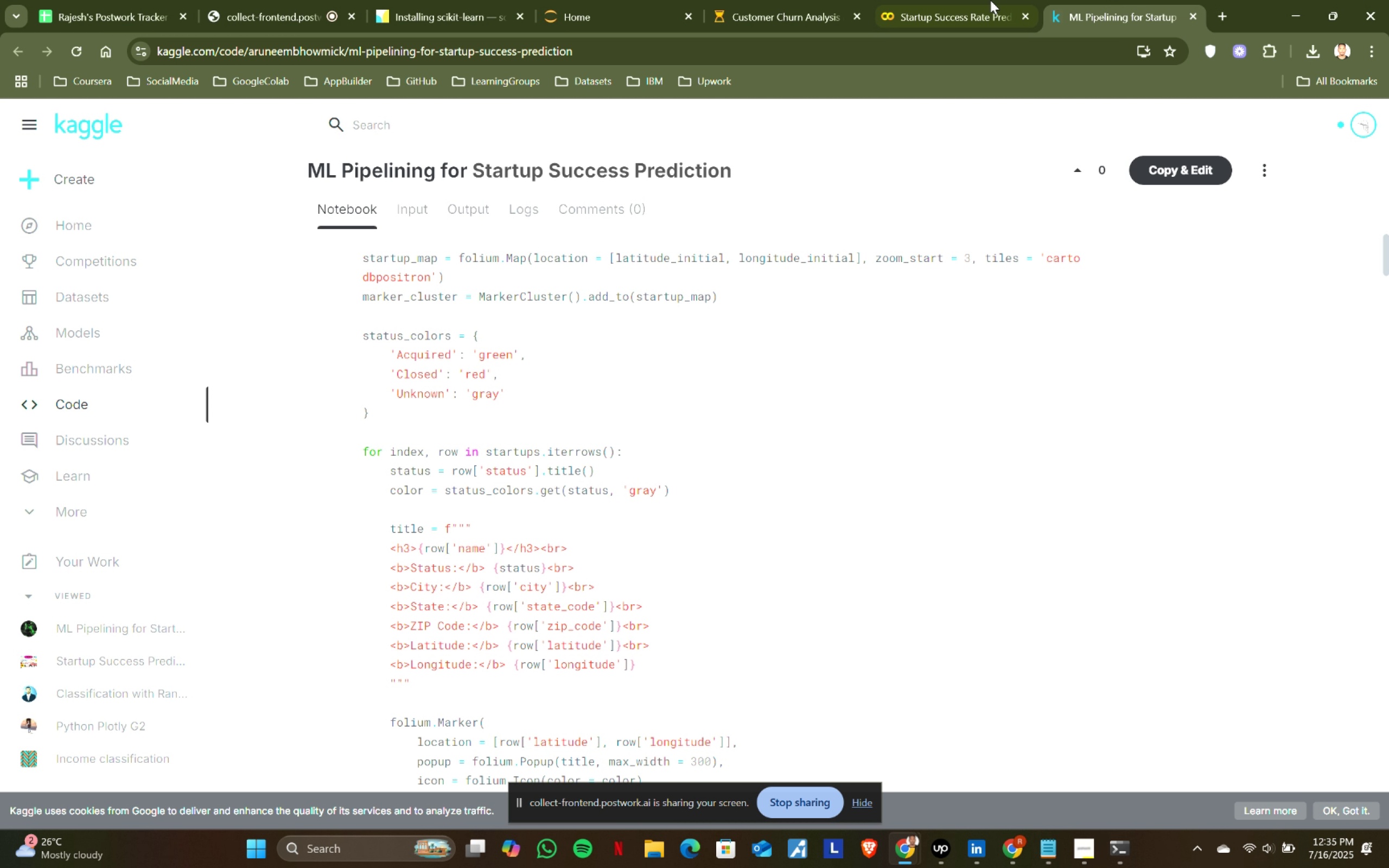 
key(Space)
 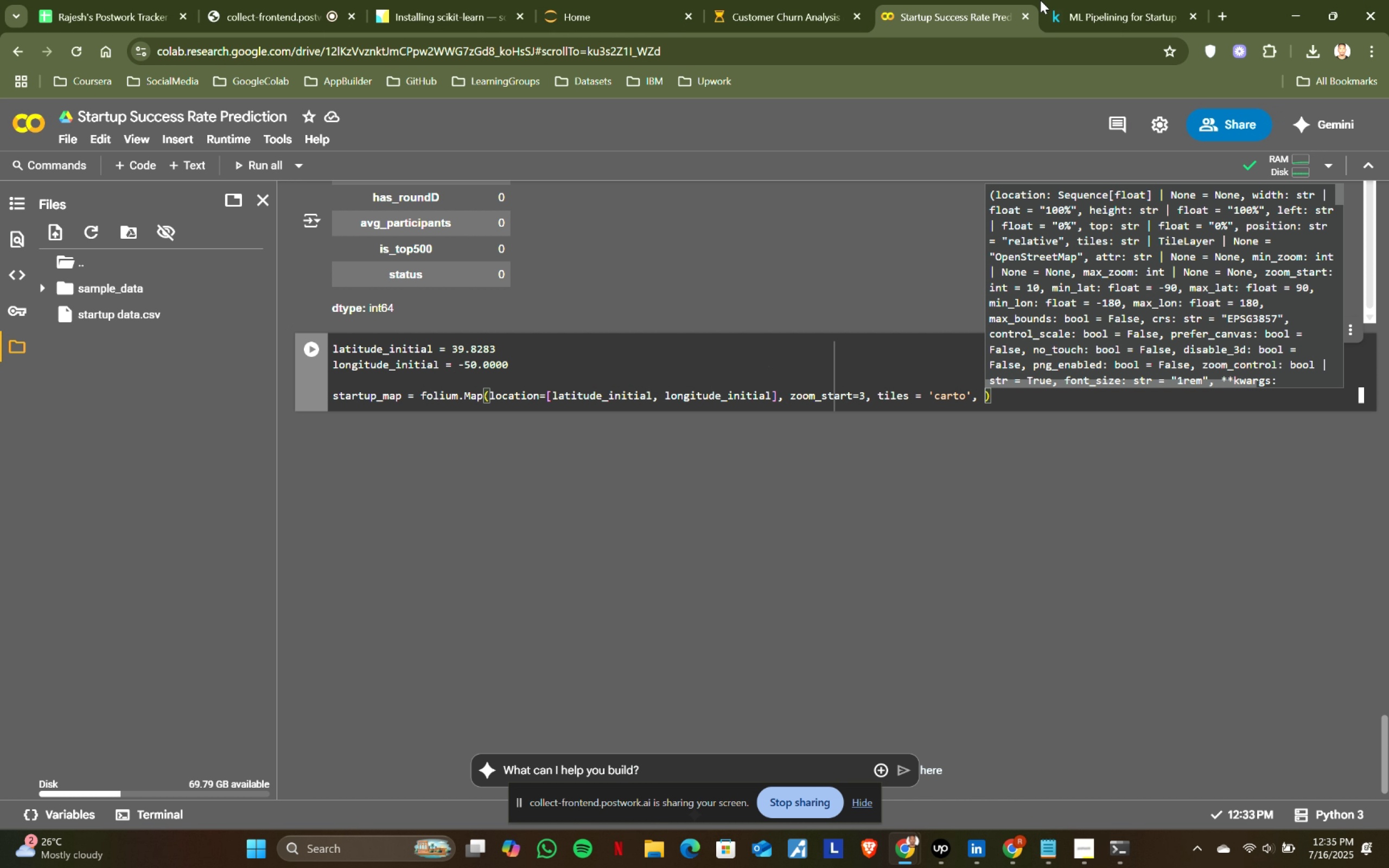 
left_click([1108, 0])
 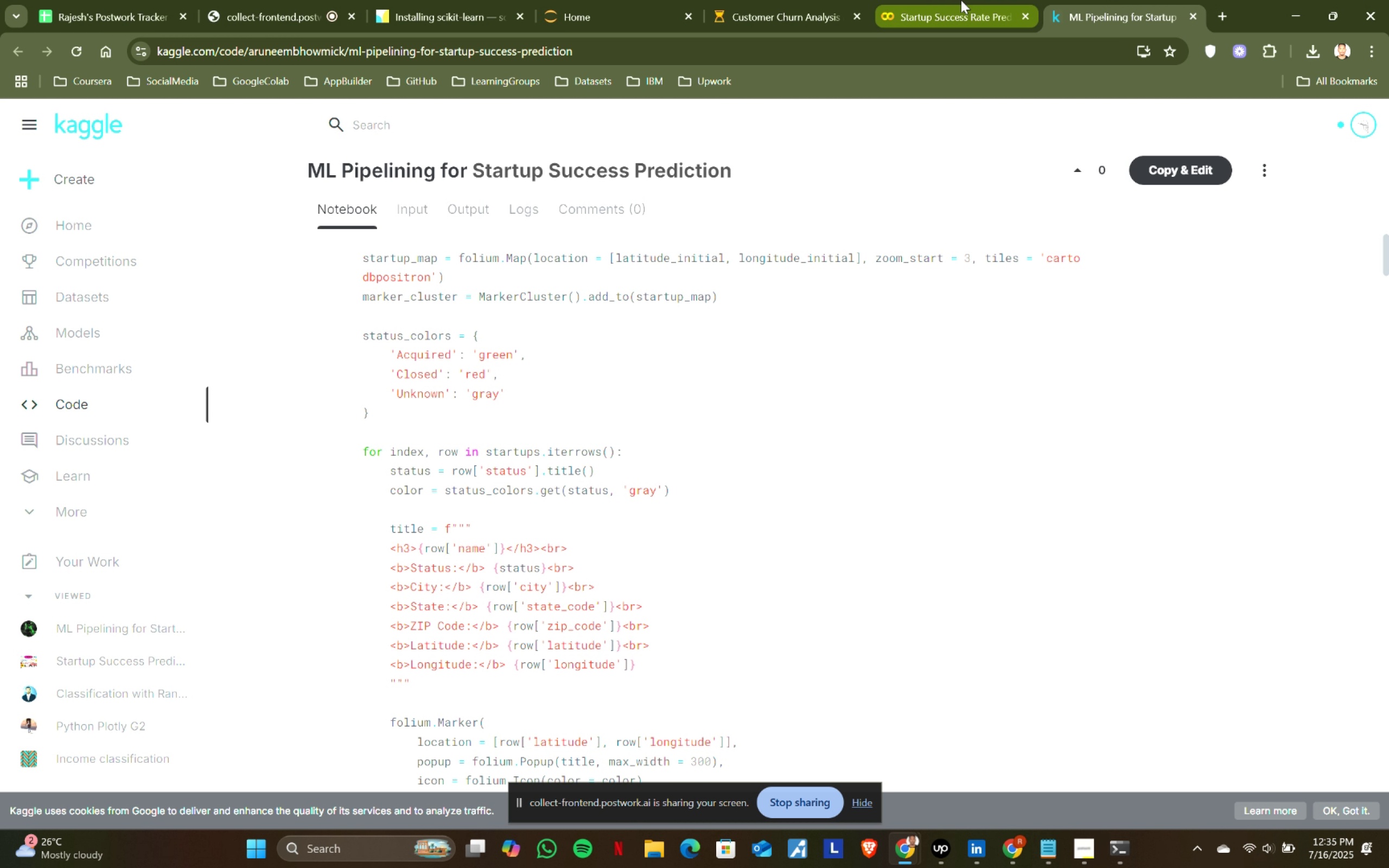 
left_click([961, 0])
 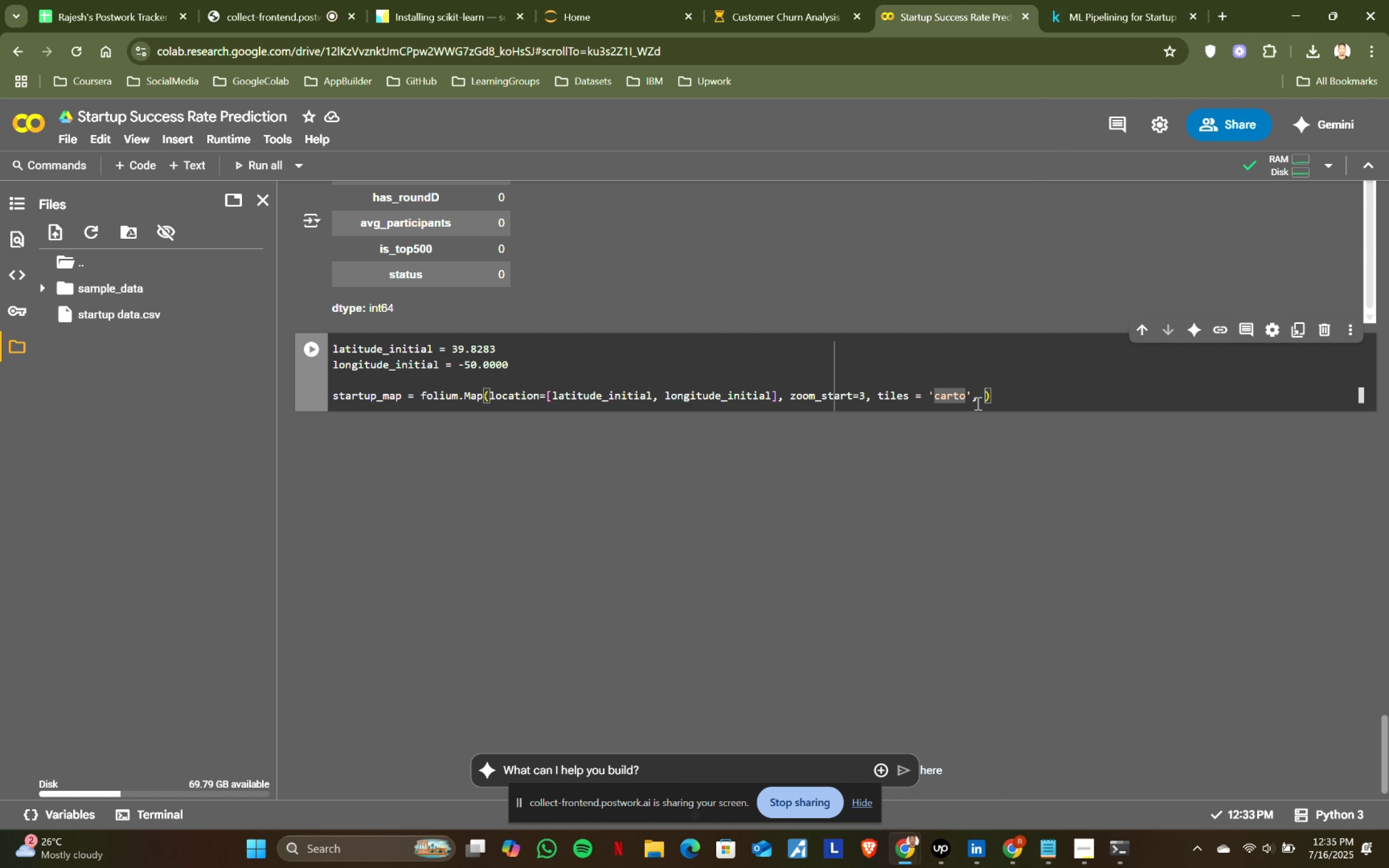 
type(db)
 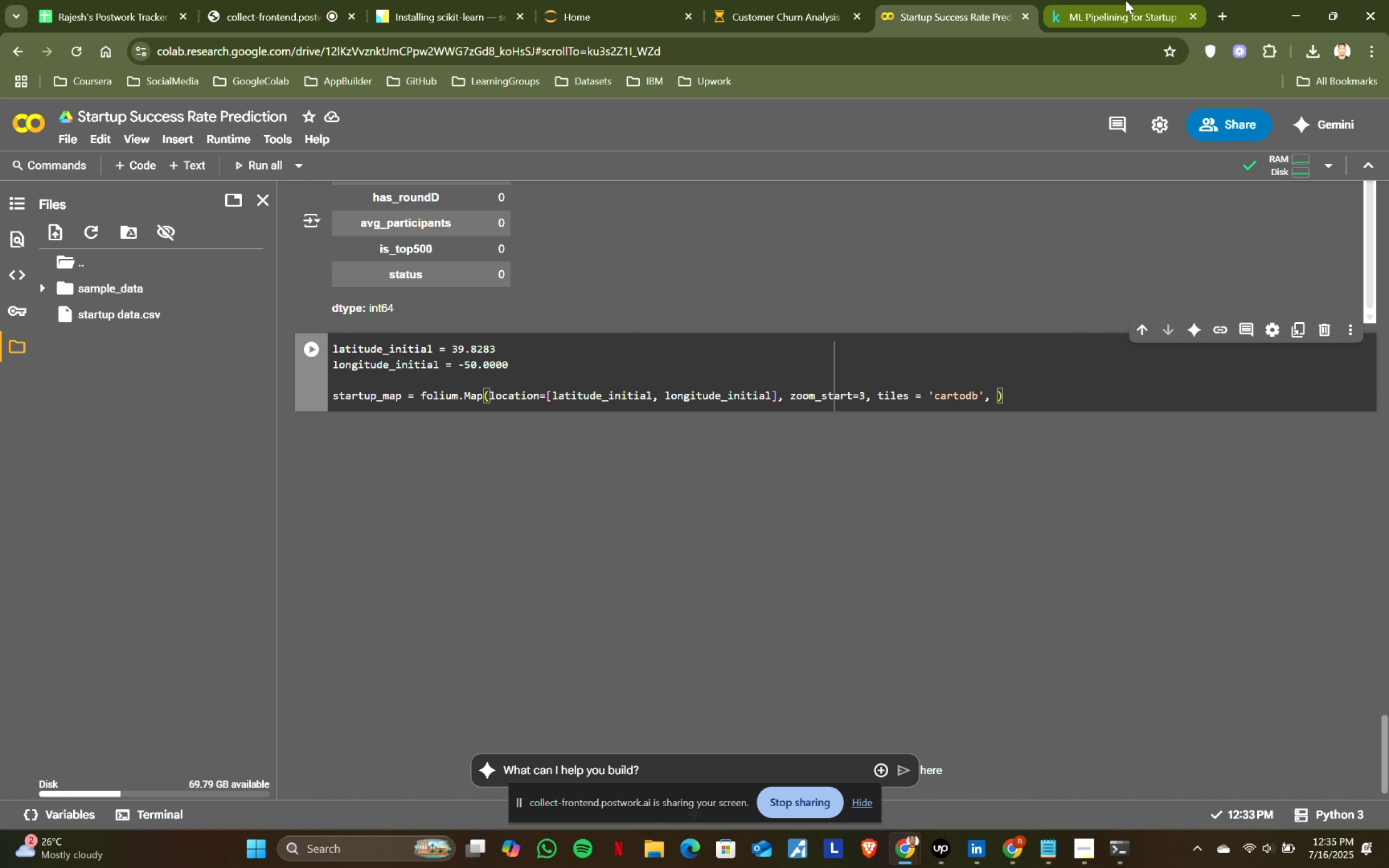 
left_click([1113, 0])
 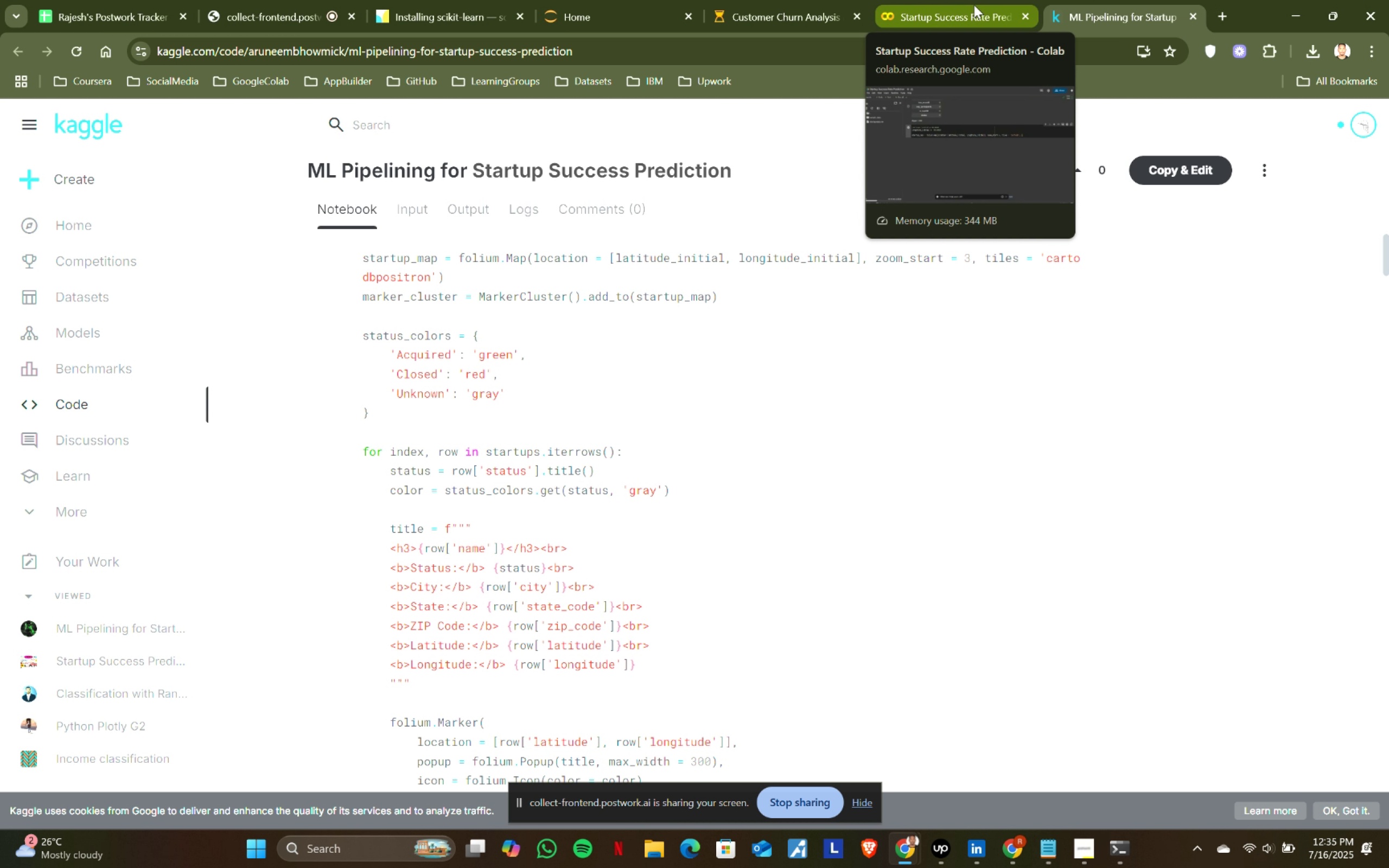 
left_click([974, 5])
 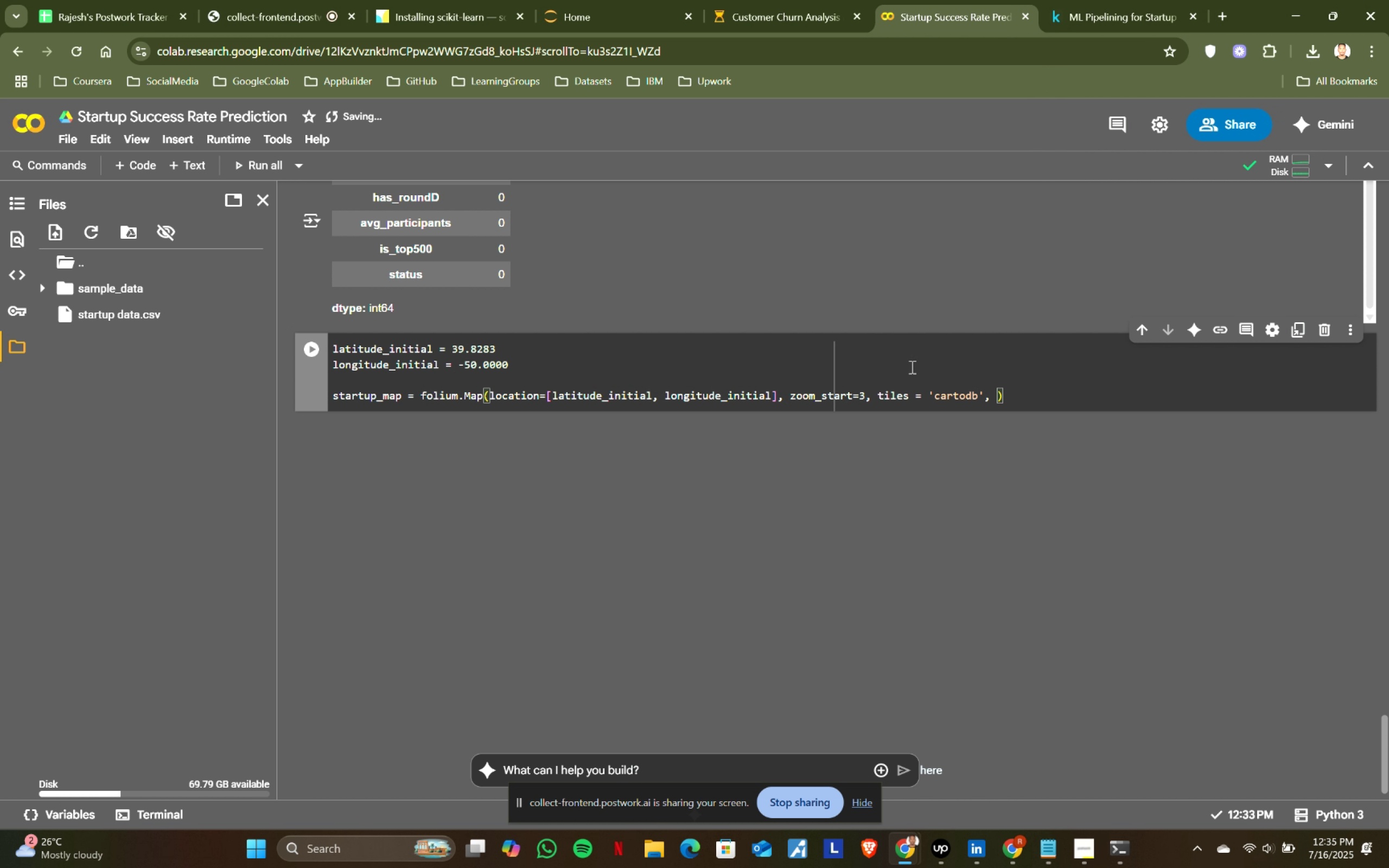 
type(poistron)
 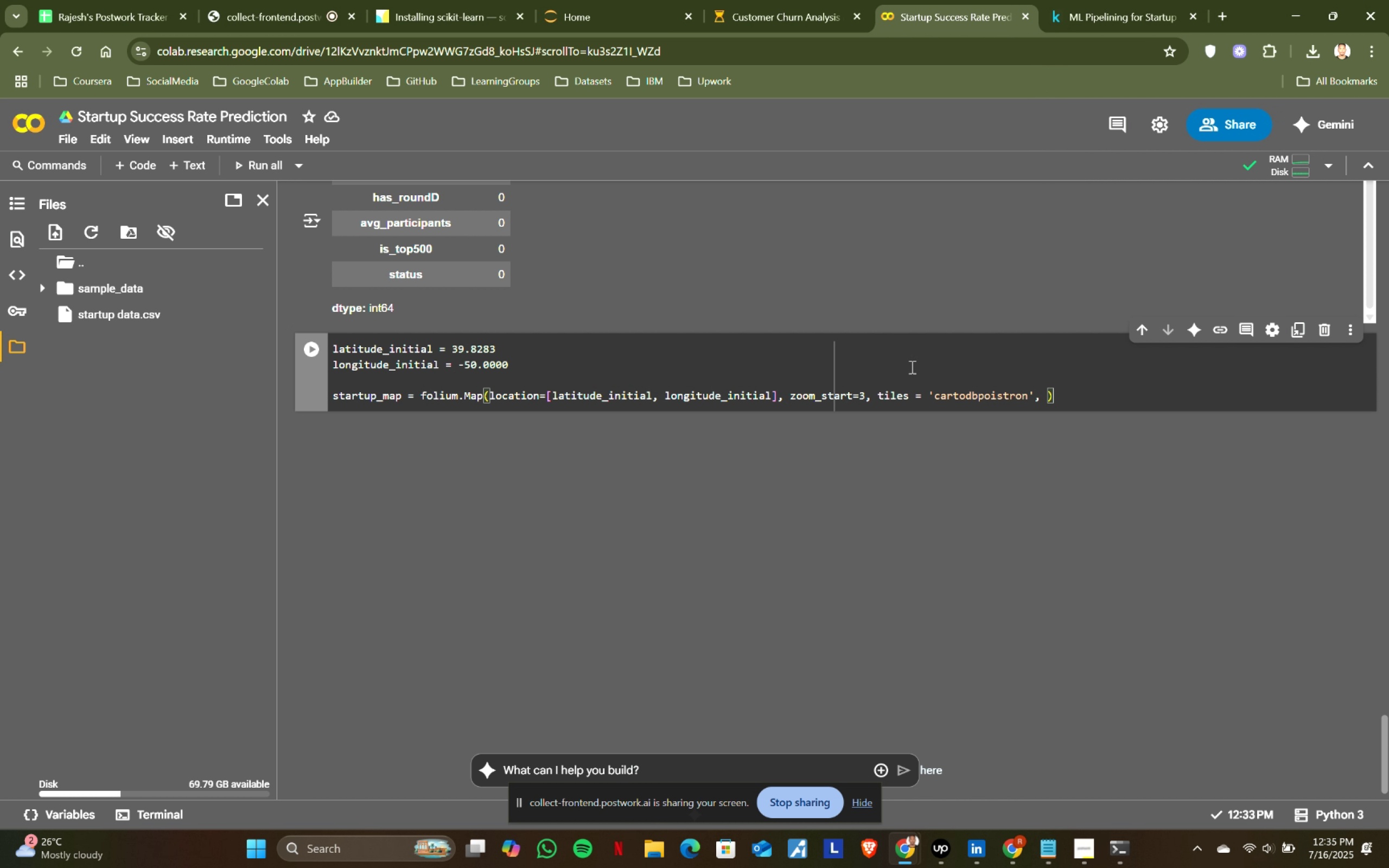 
key(ArrowRight)
 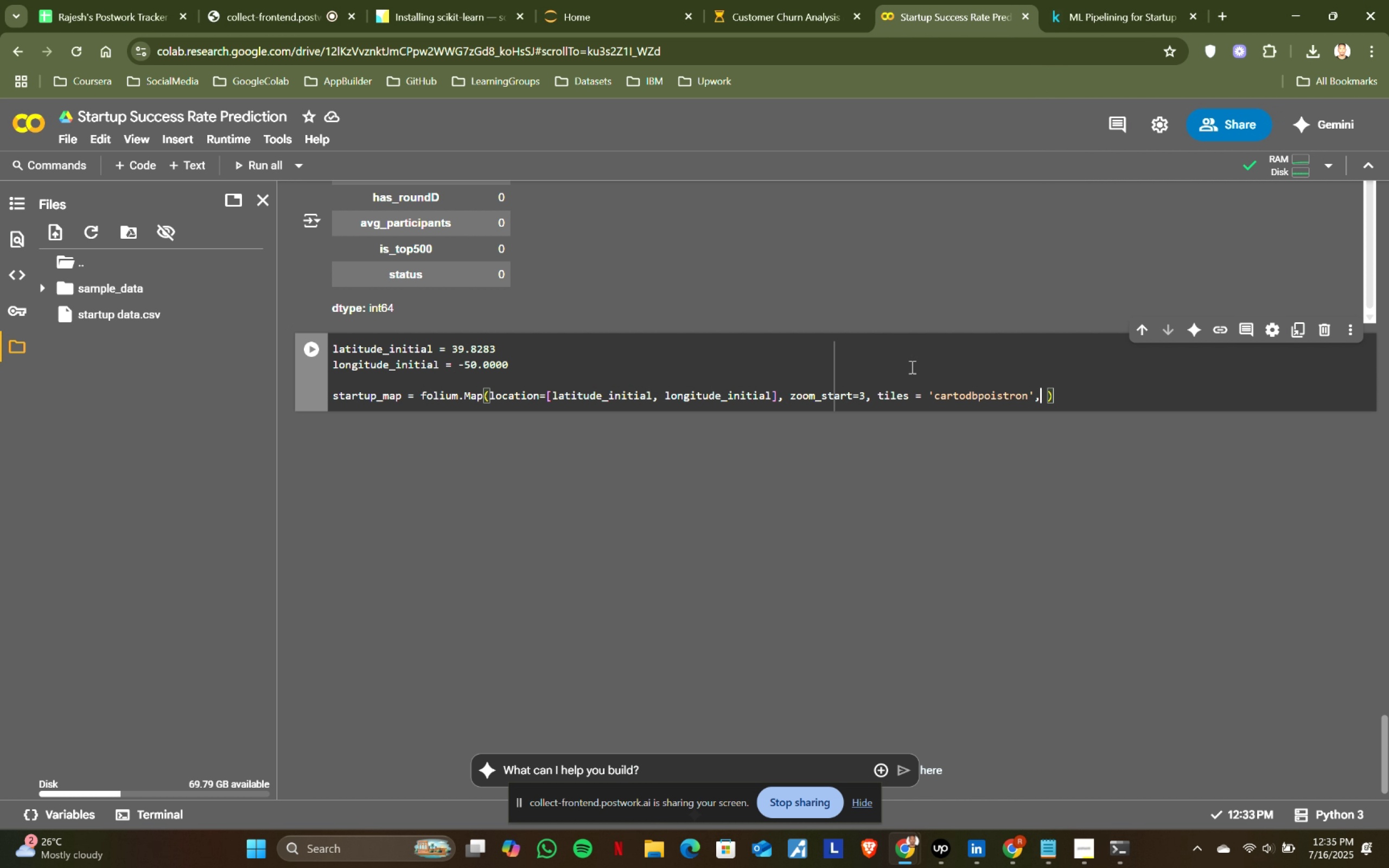 
key(ArrowRight)
 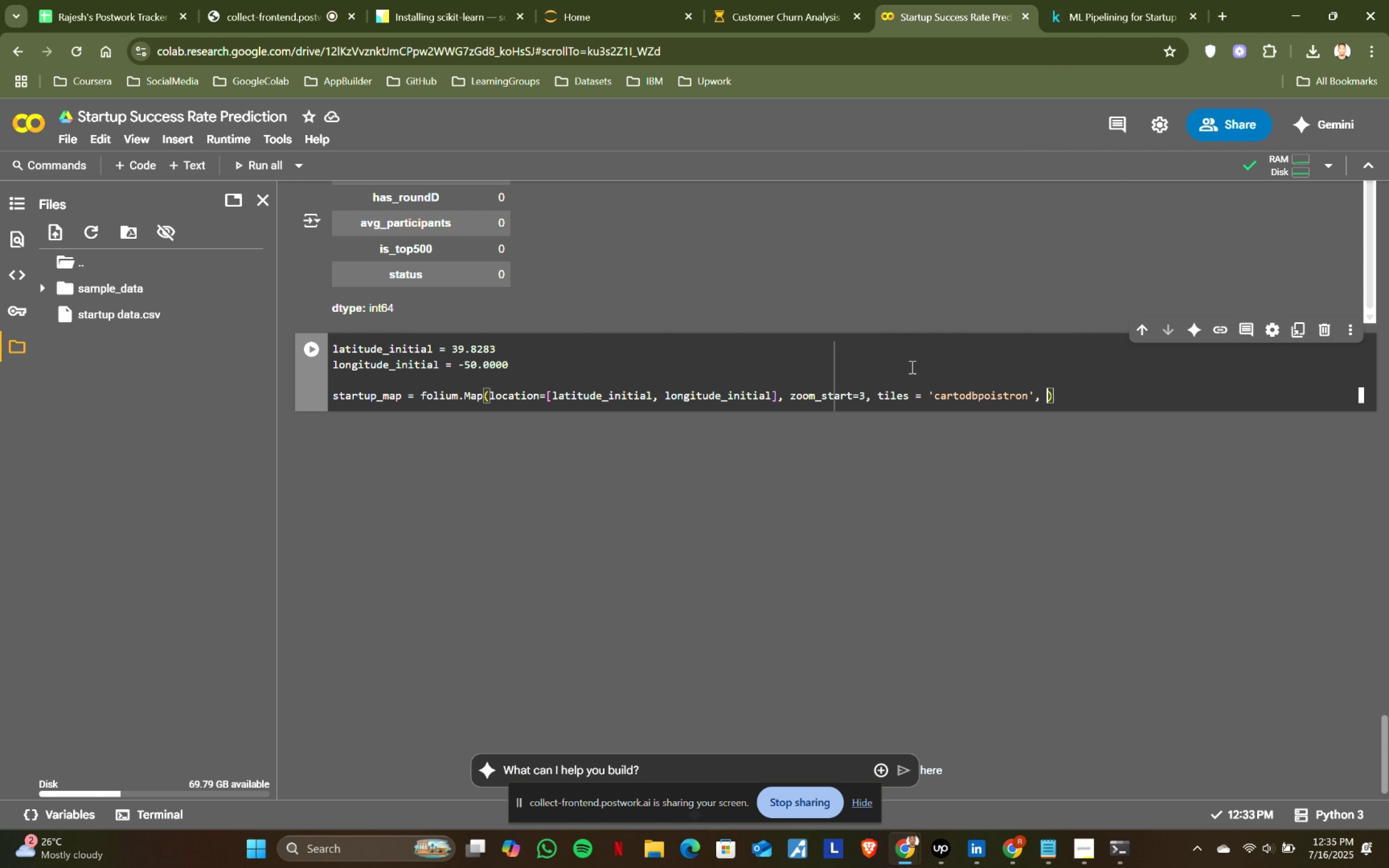 
key(ArrowRight)
 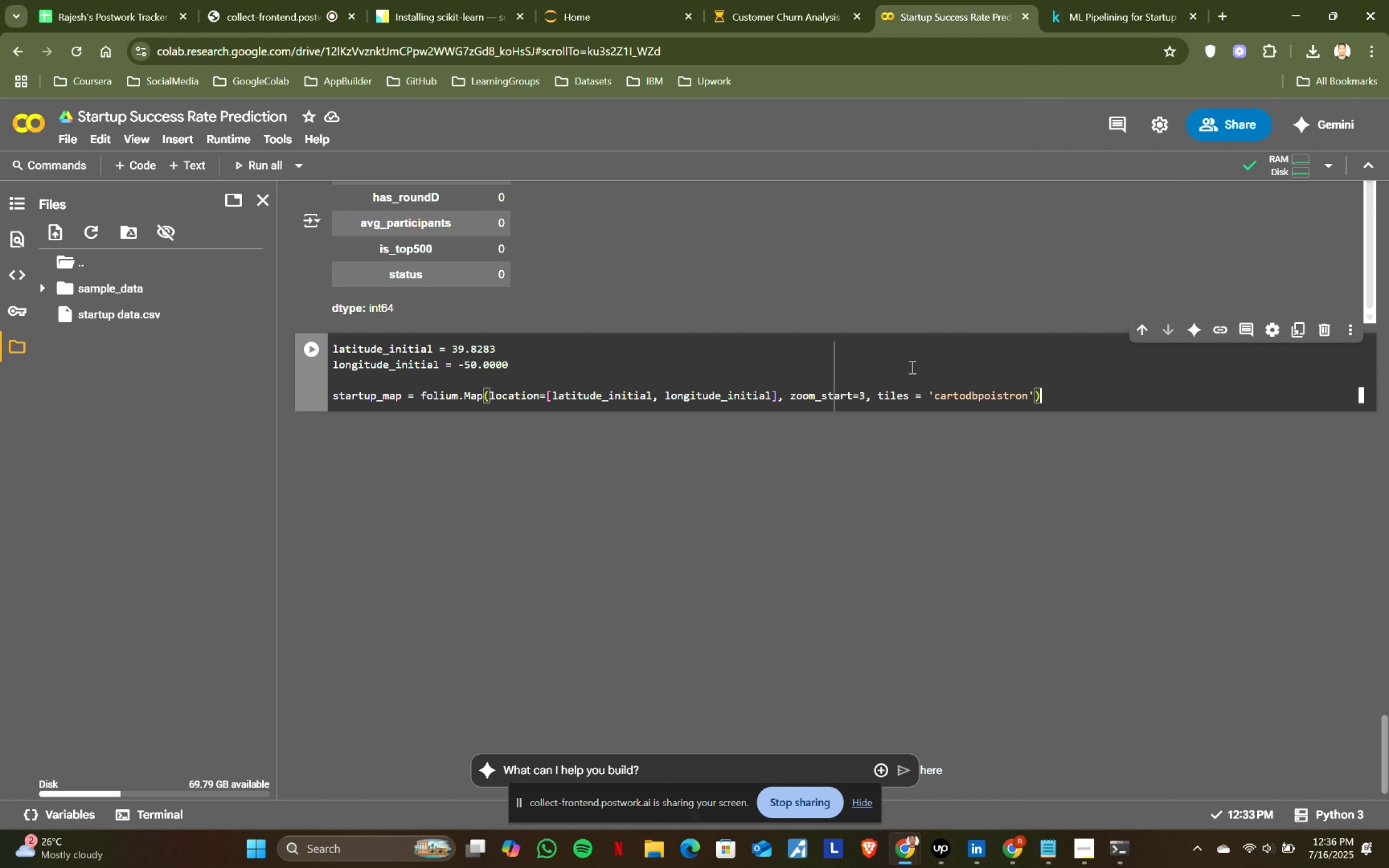 
key(Backspace)
 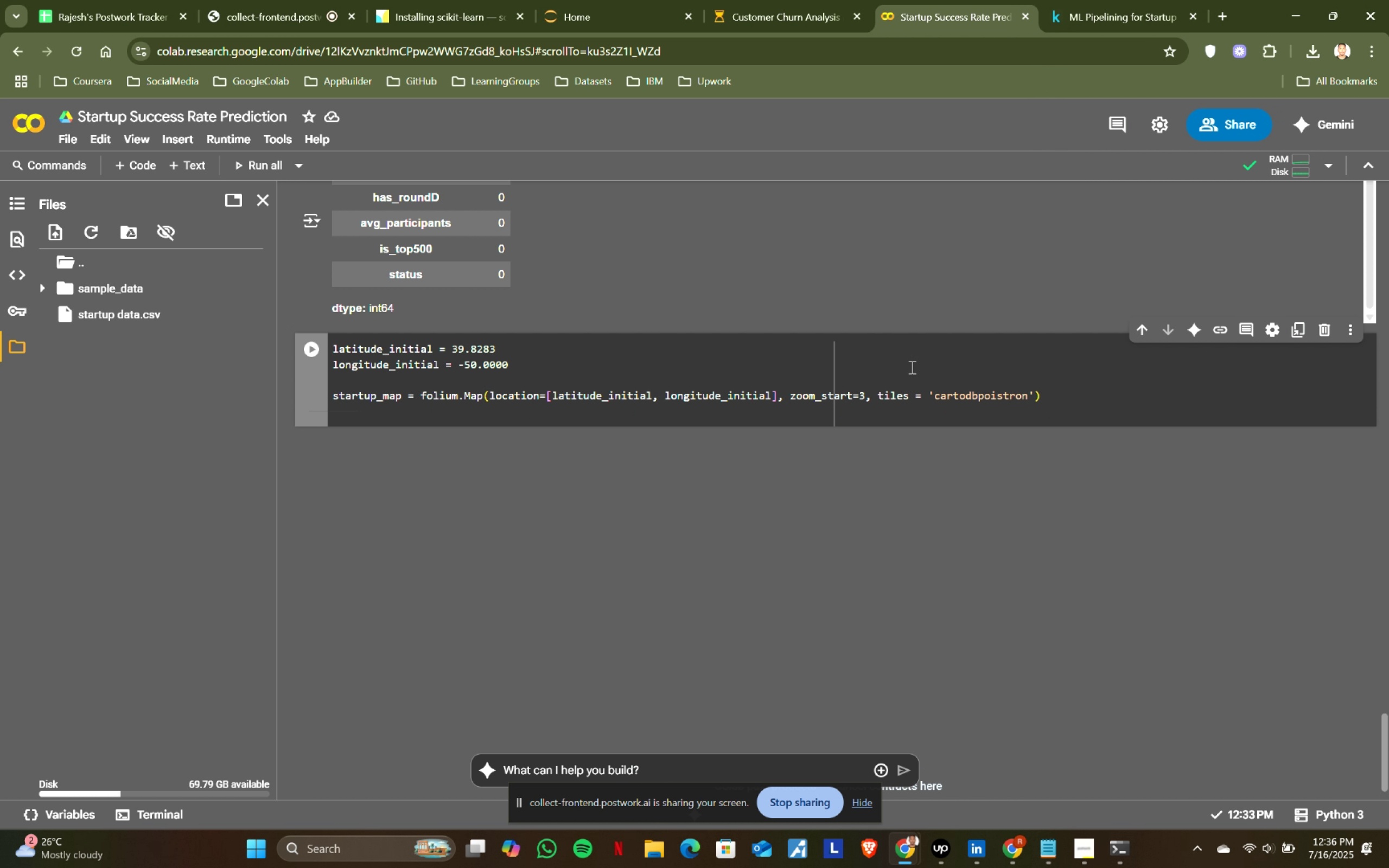 
key(Backslash)
 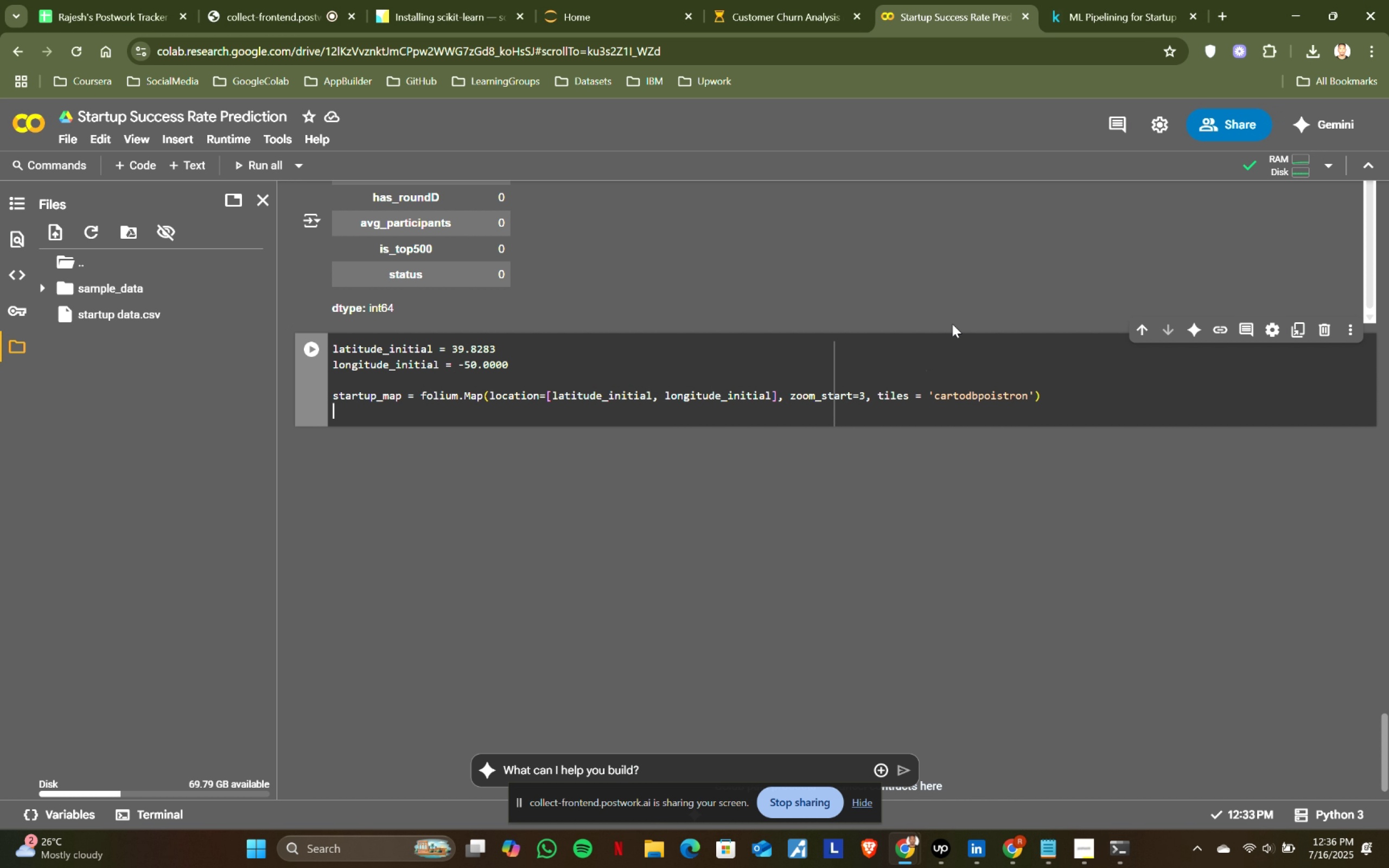 
key(Backspace)
 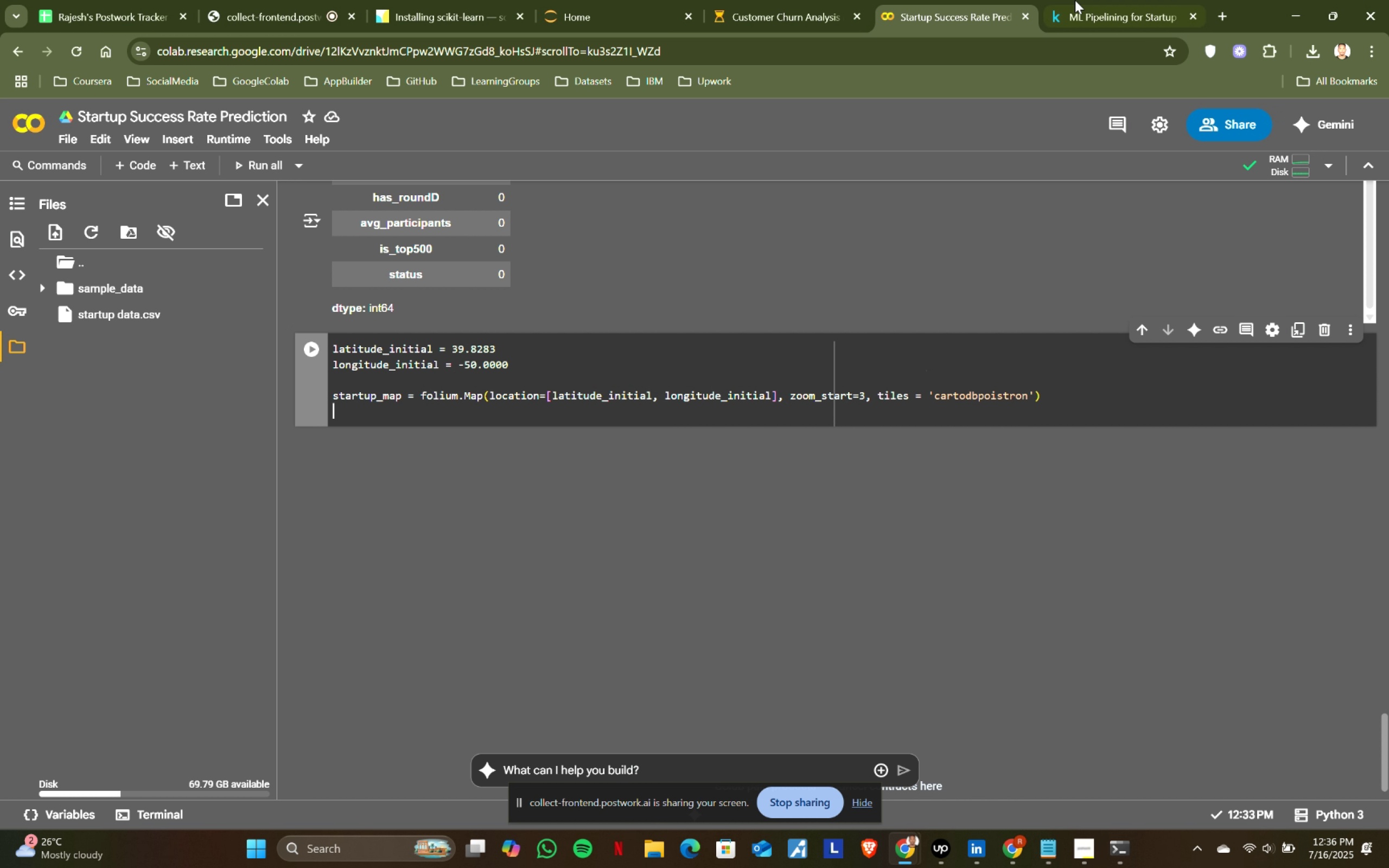 
key(Backspace)
 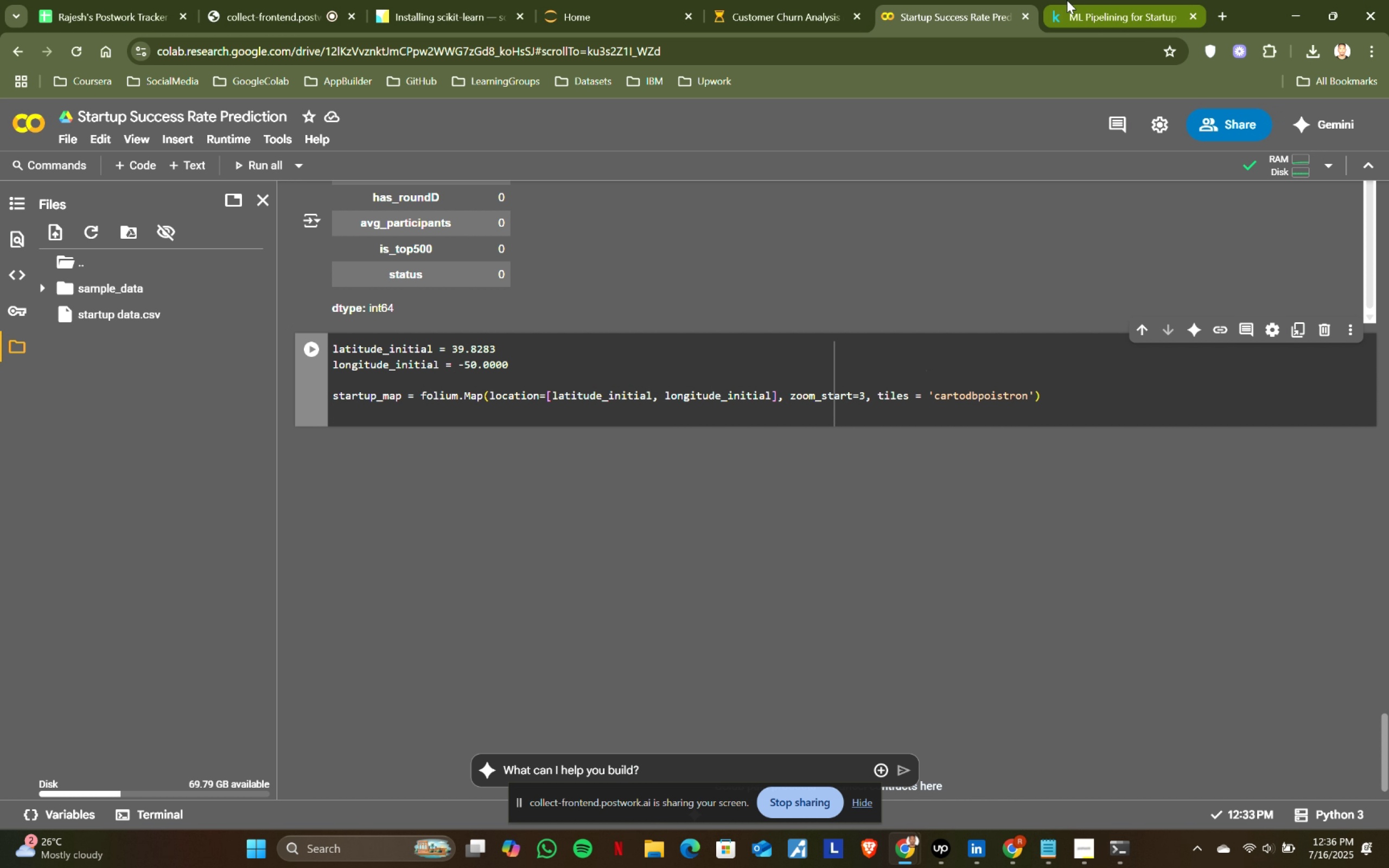 
key(ArrowRight)
 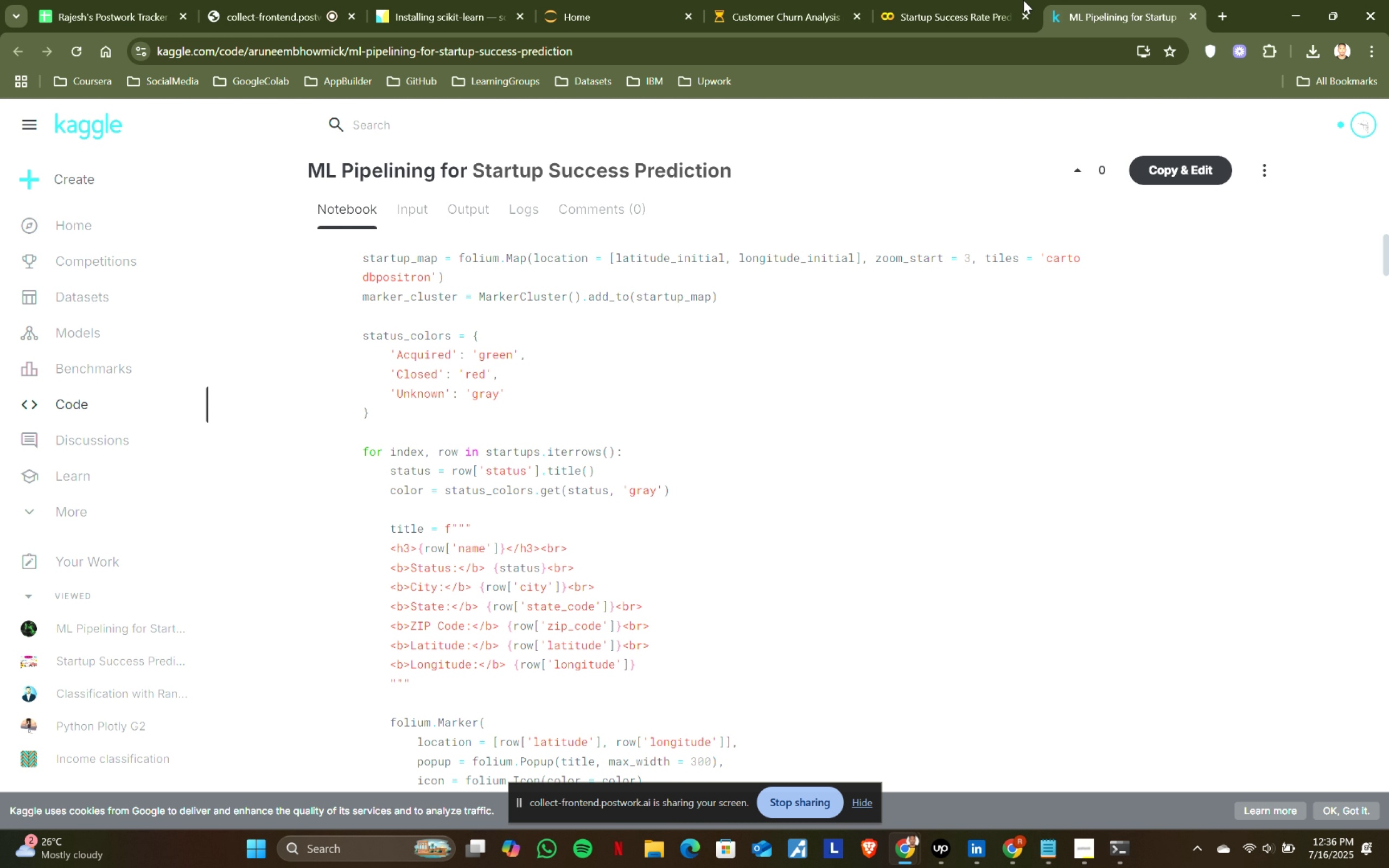 
key(Enter)
 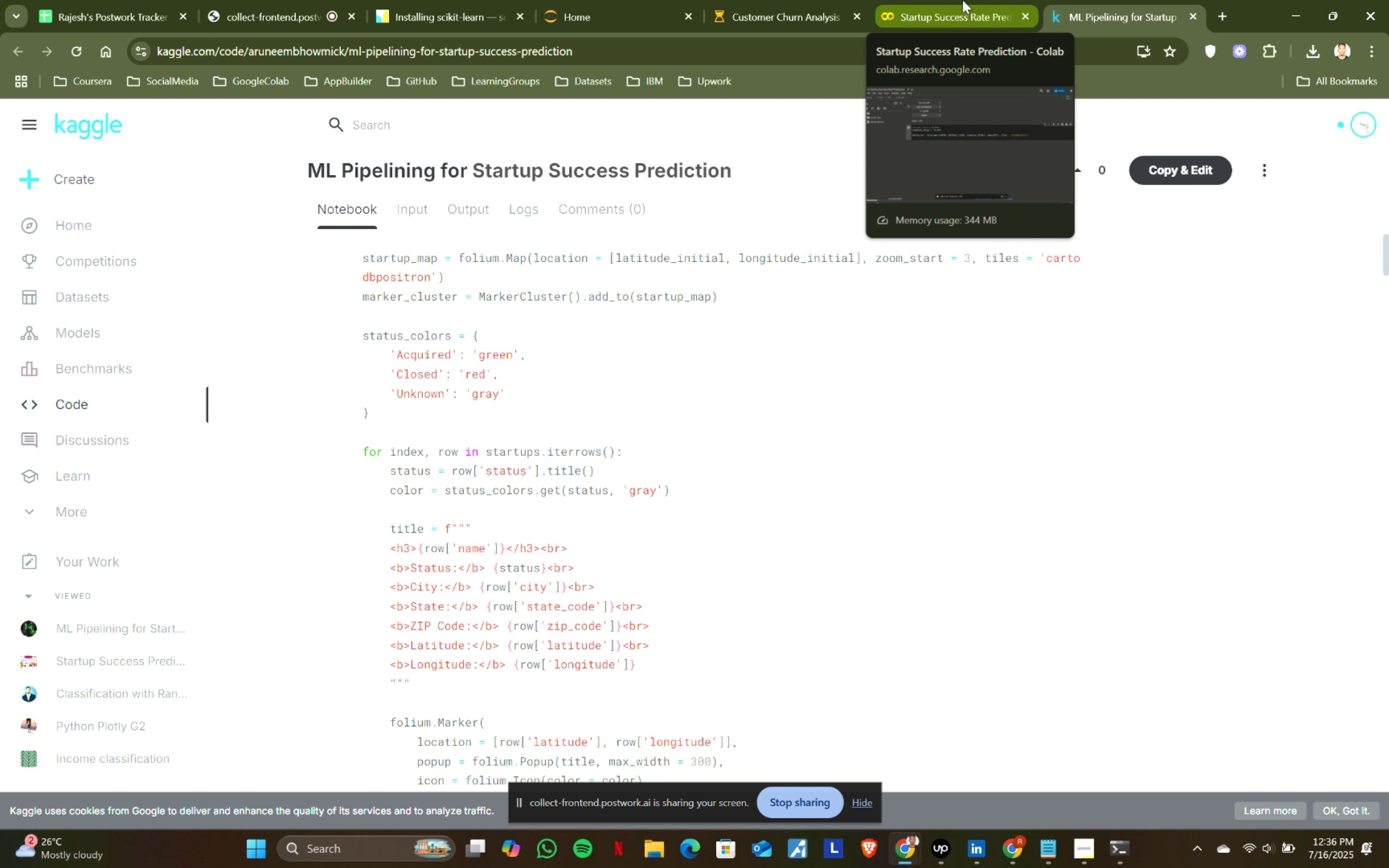 
left_click([1067, 0])
 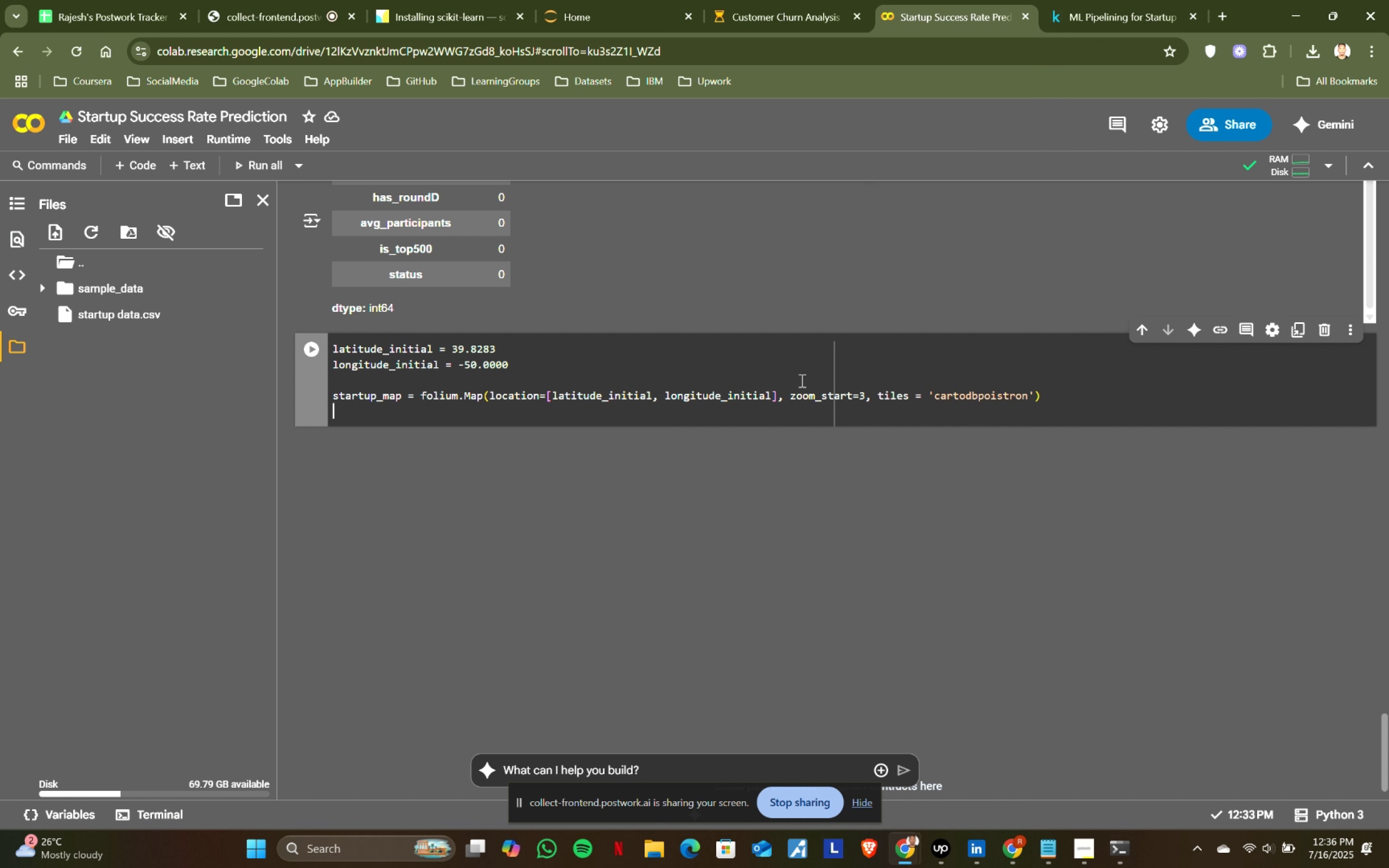 
left_click([963, 0])
 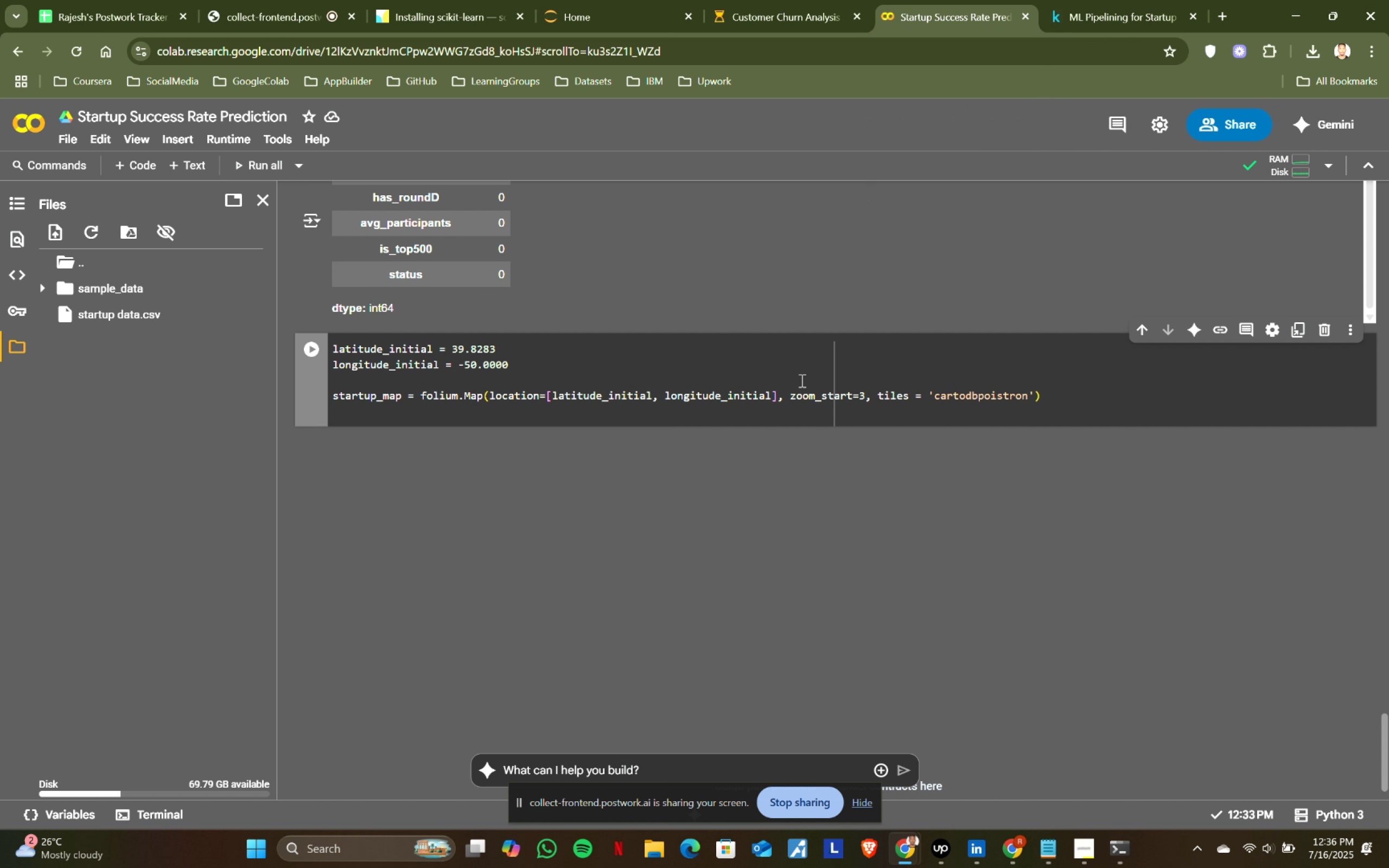 
type(startup_colours)
 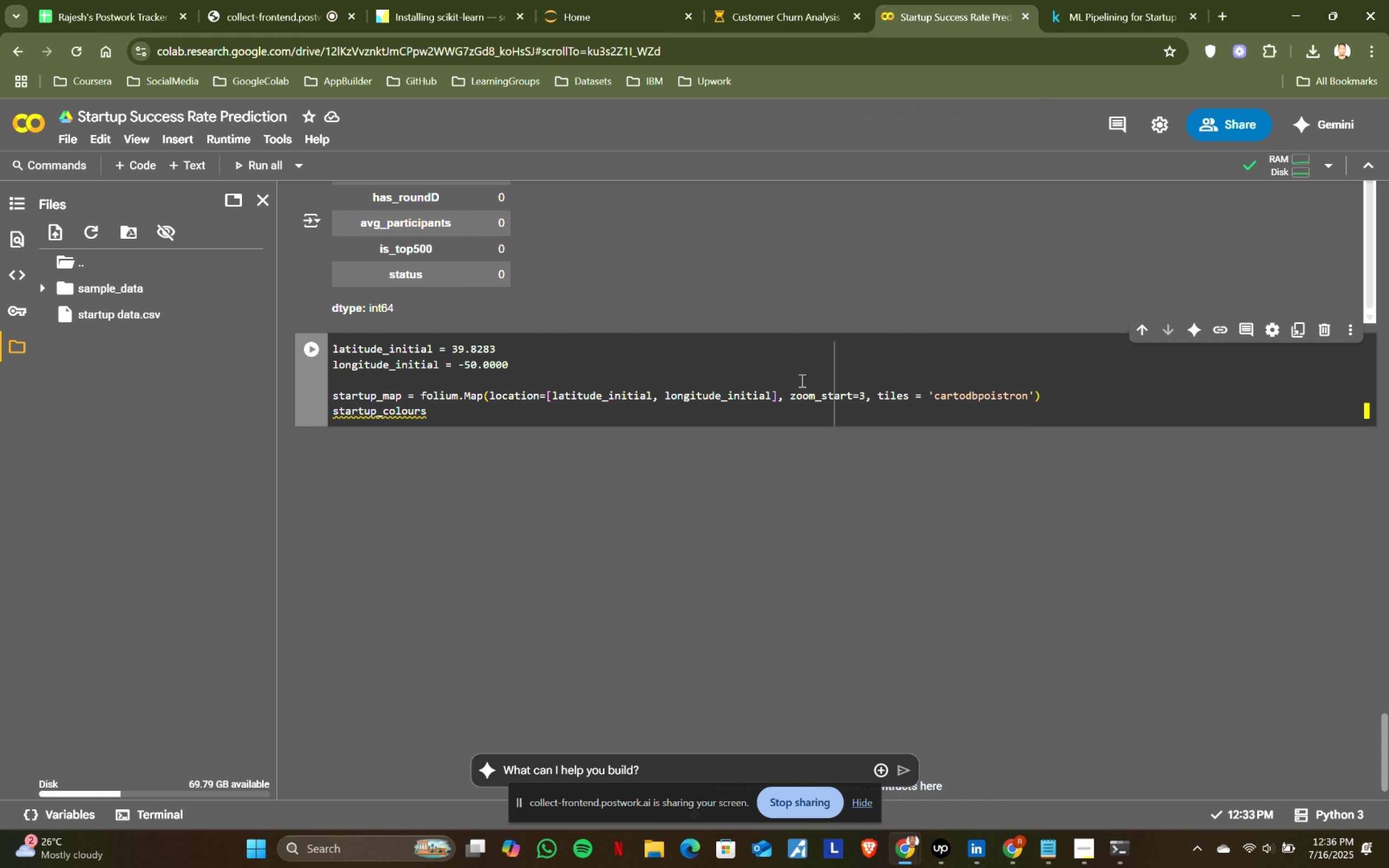 
left_click([1118, 0])
 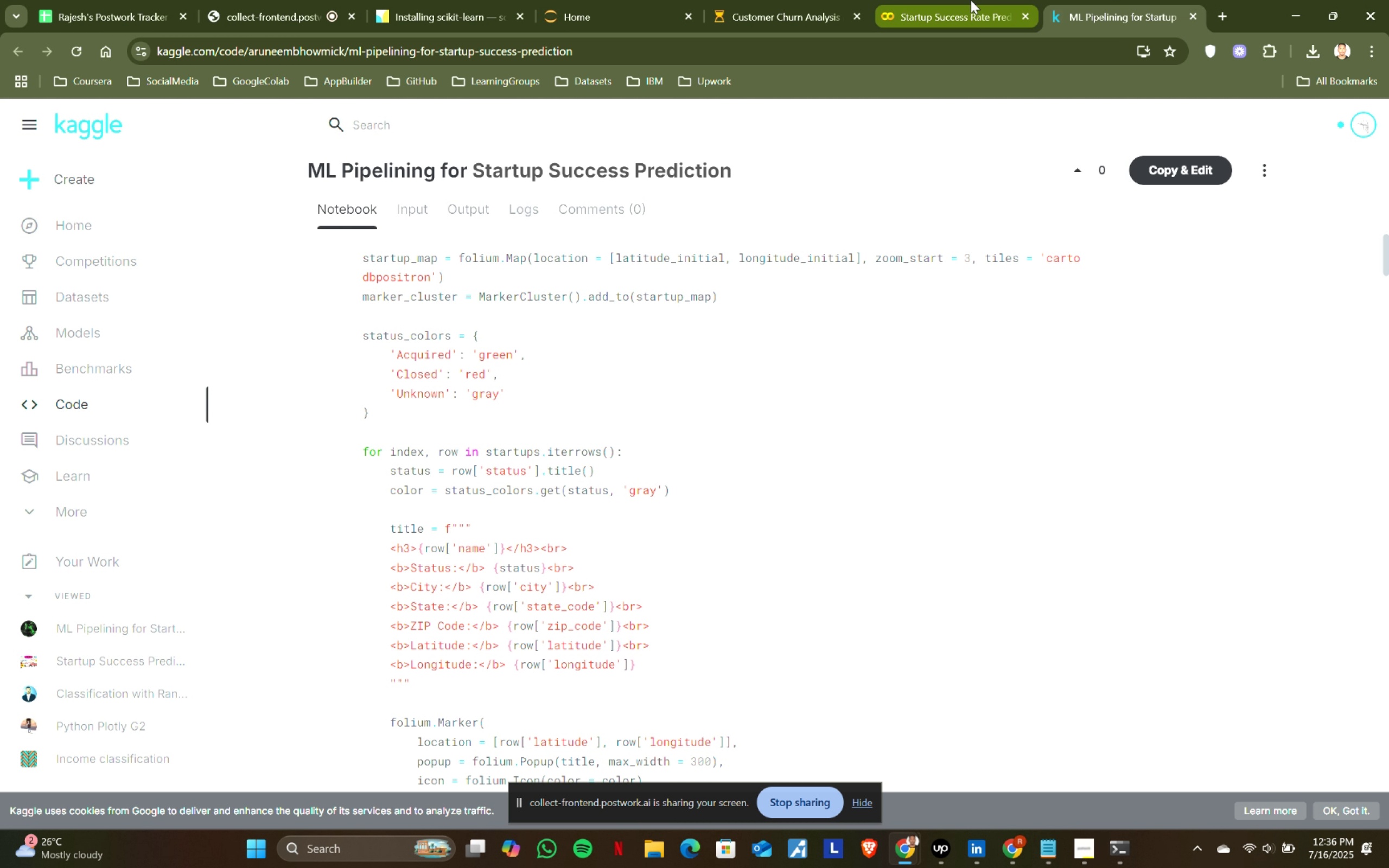 
left_click([971, 0])
 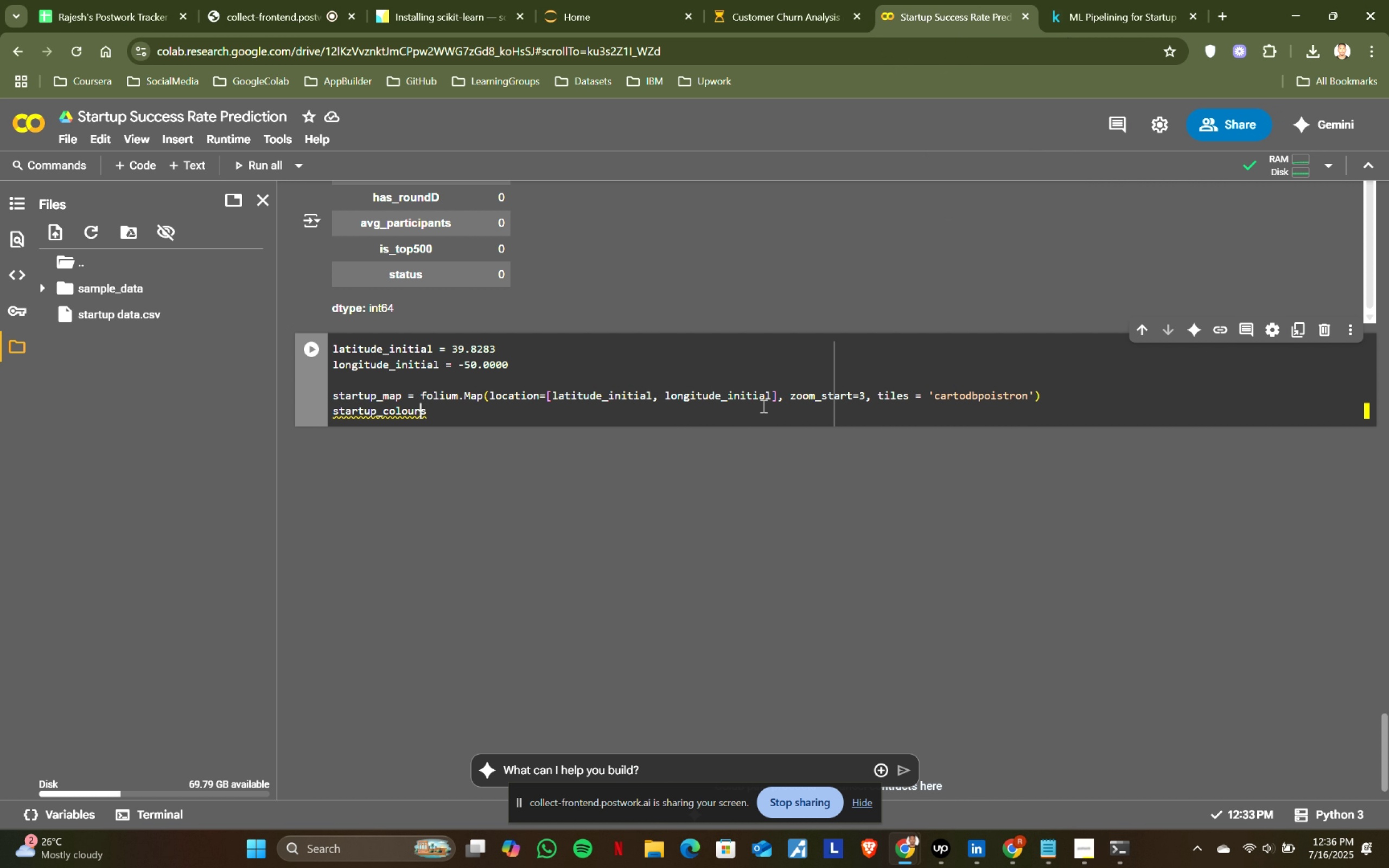 
key(ArrowLeft)
 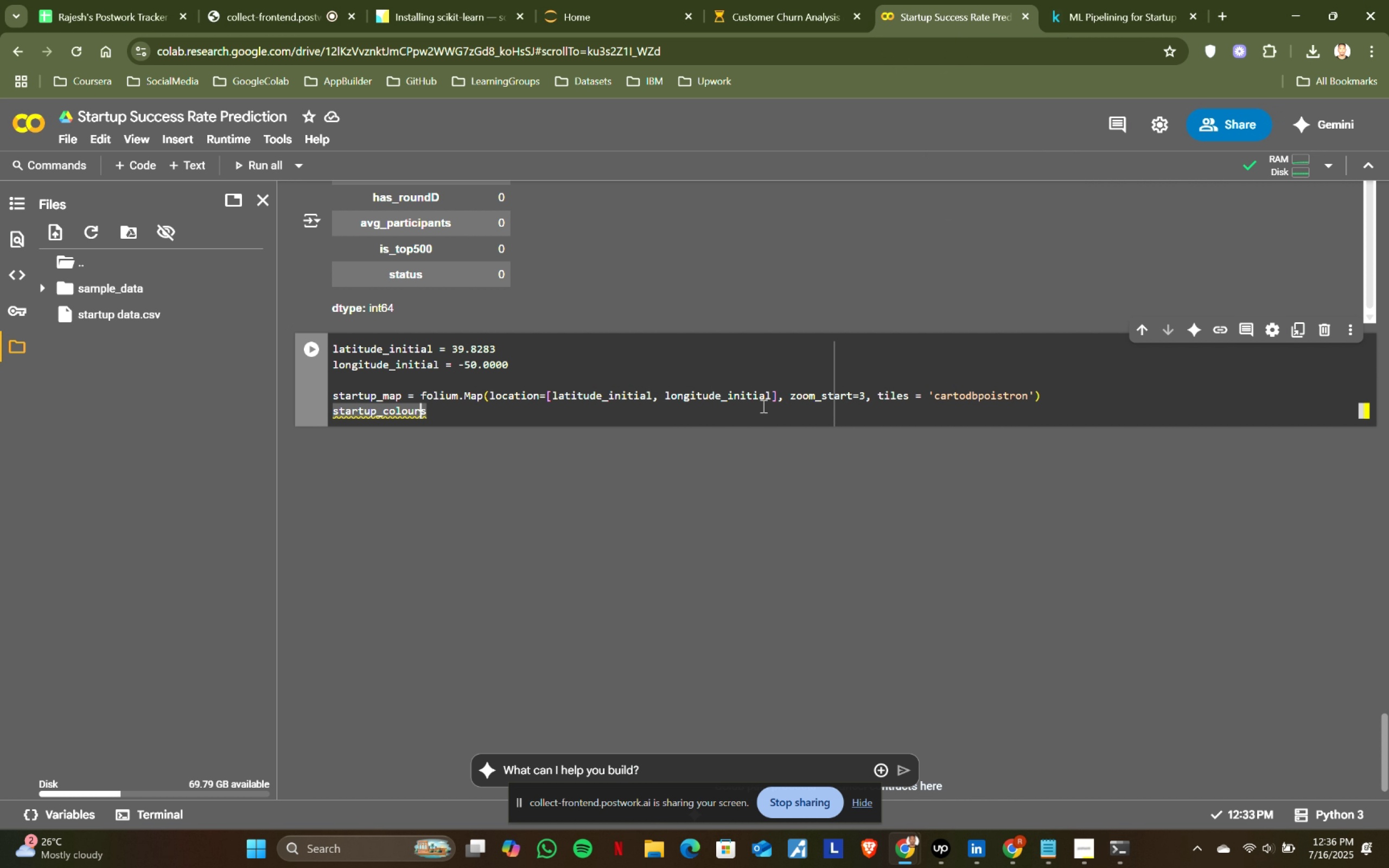 
key(Backspace)
 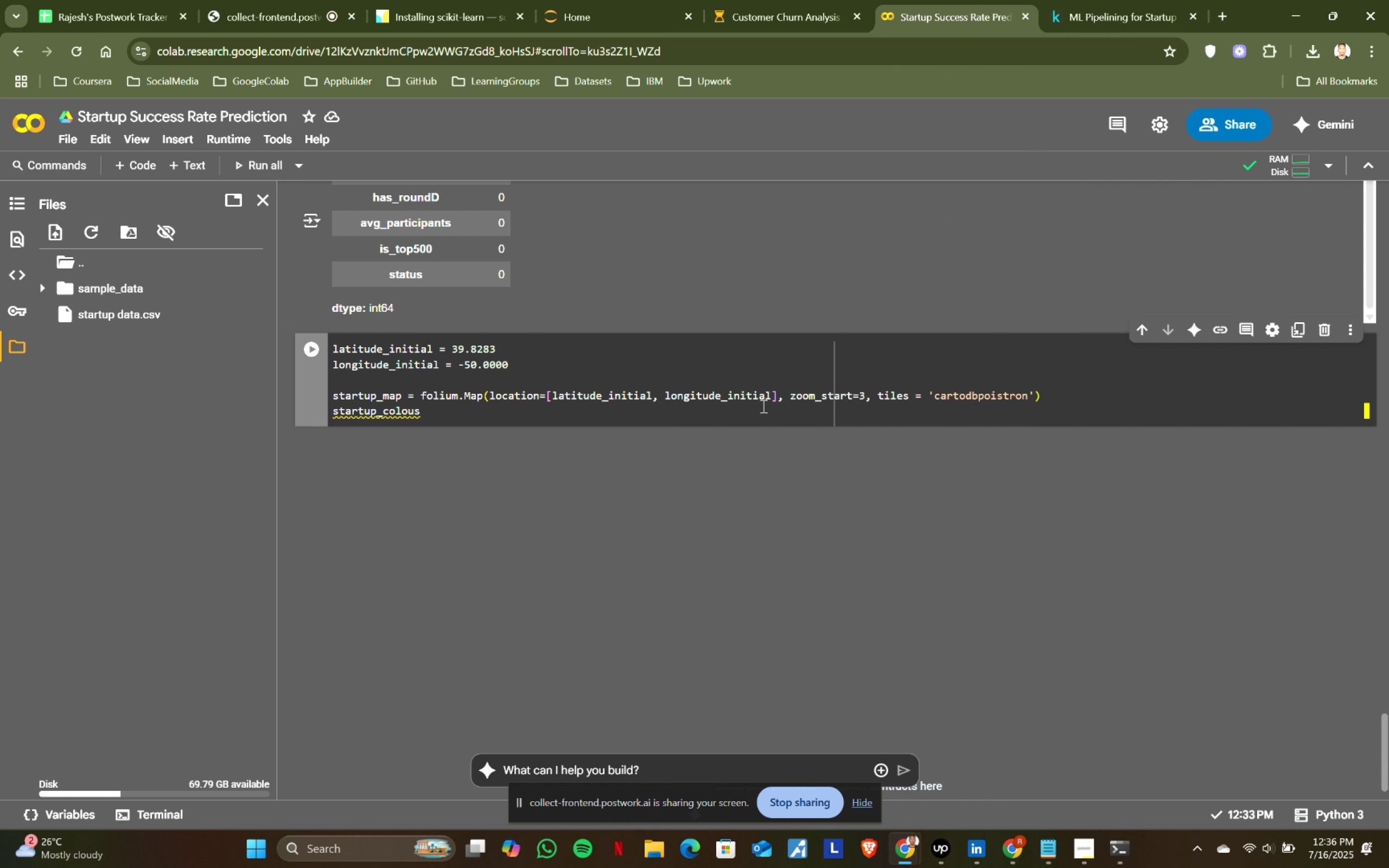 
key(ArrowRight)
 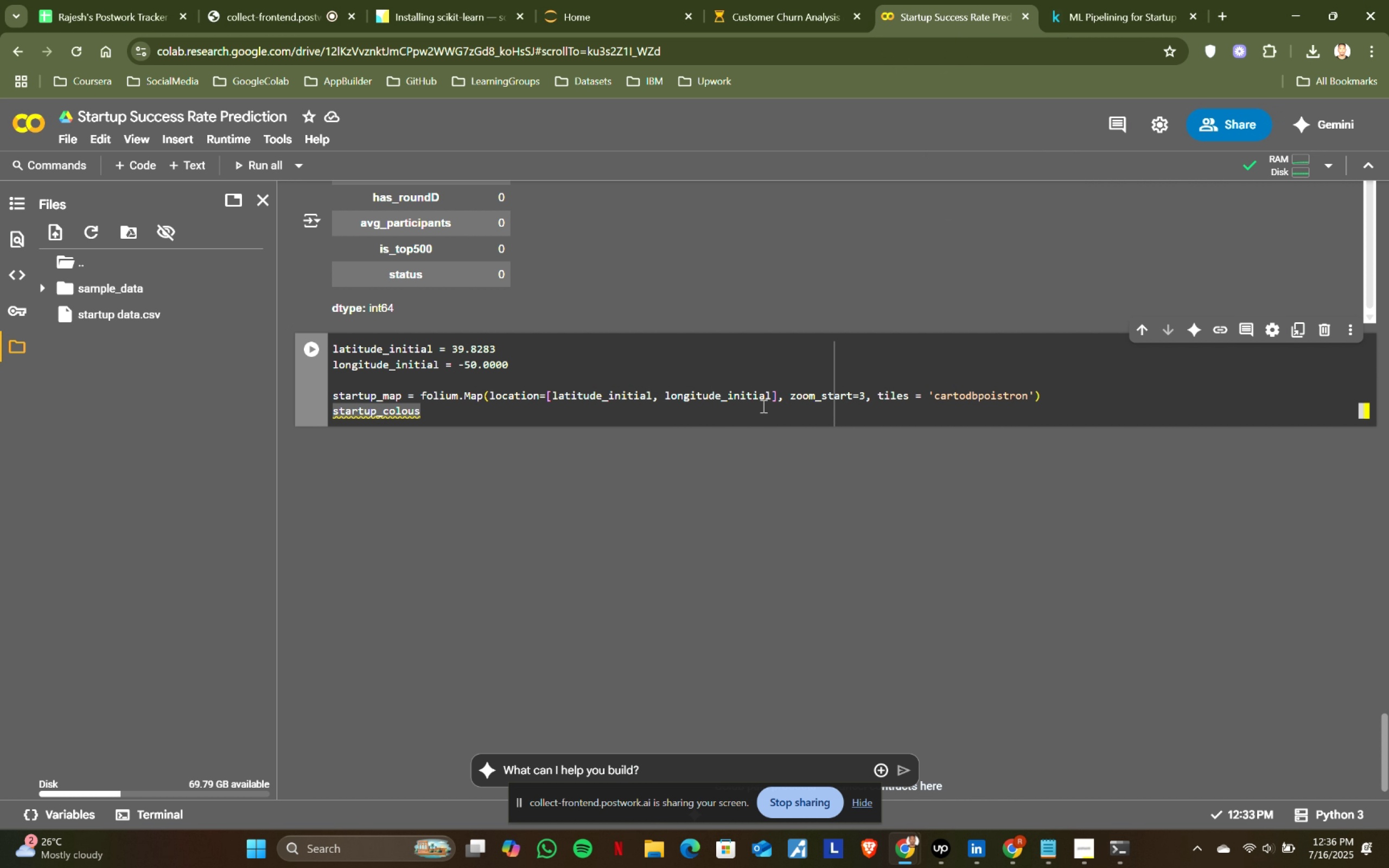 
key(Space)
 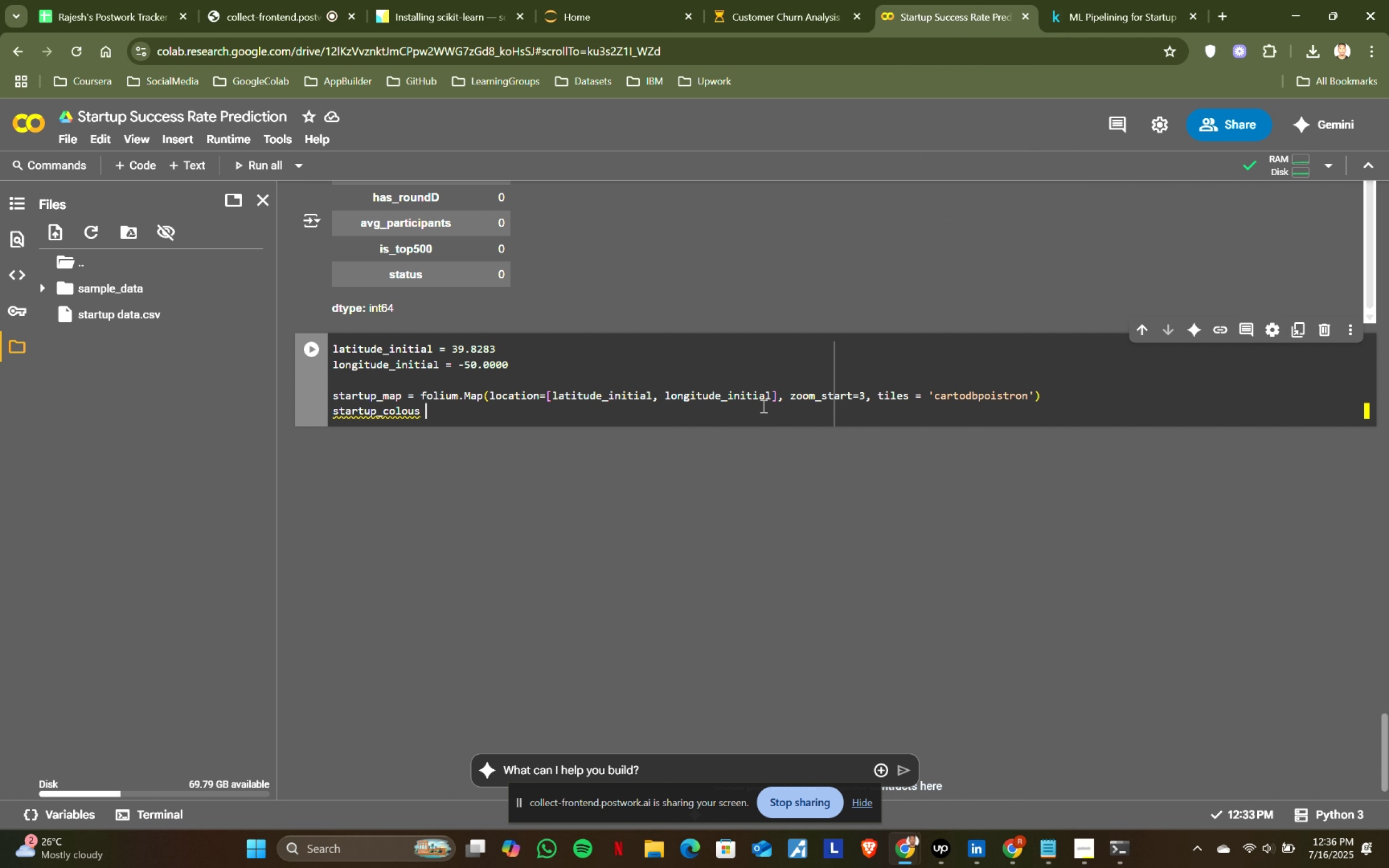 
key(Equal)
 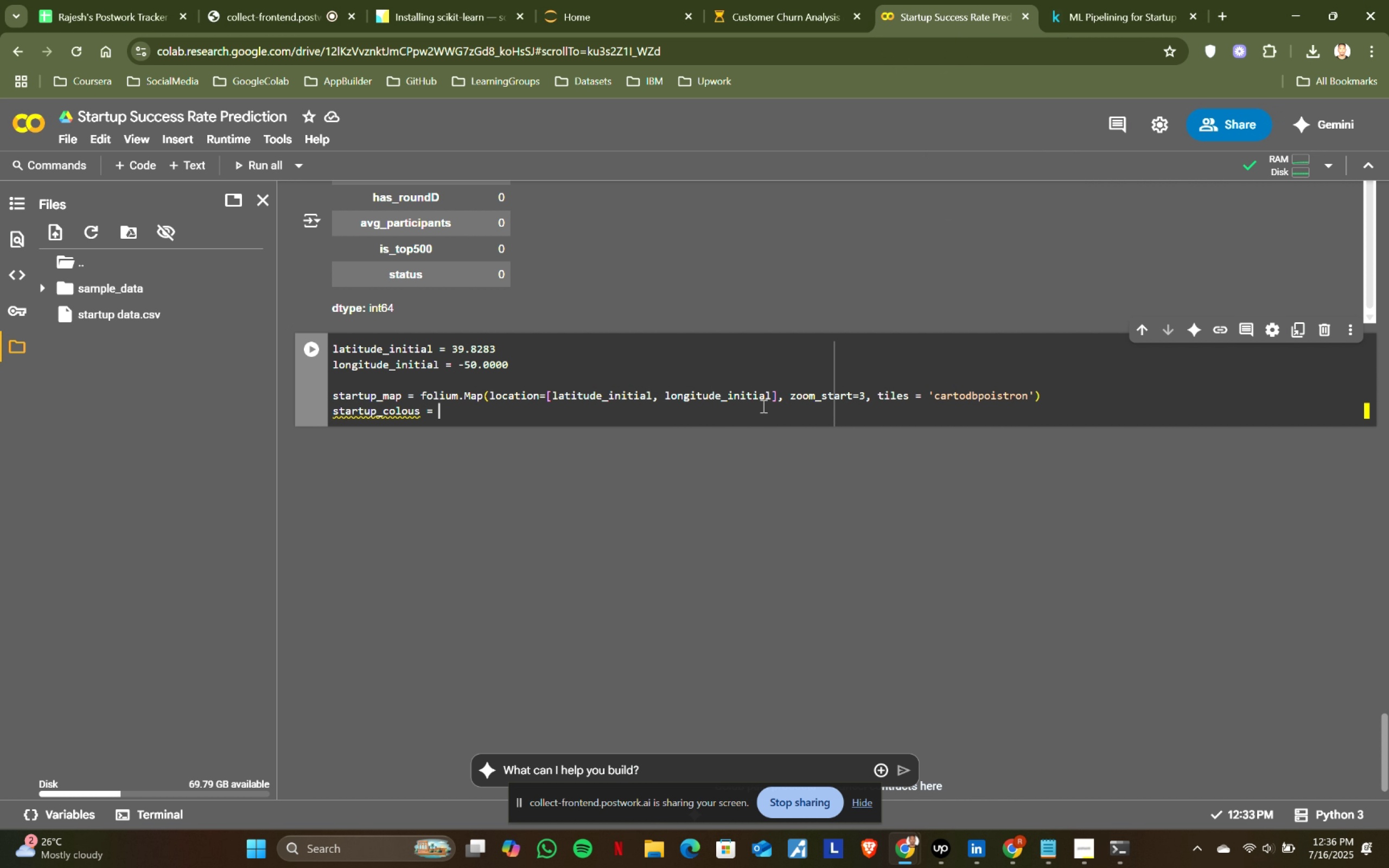 
key(Space)
 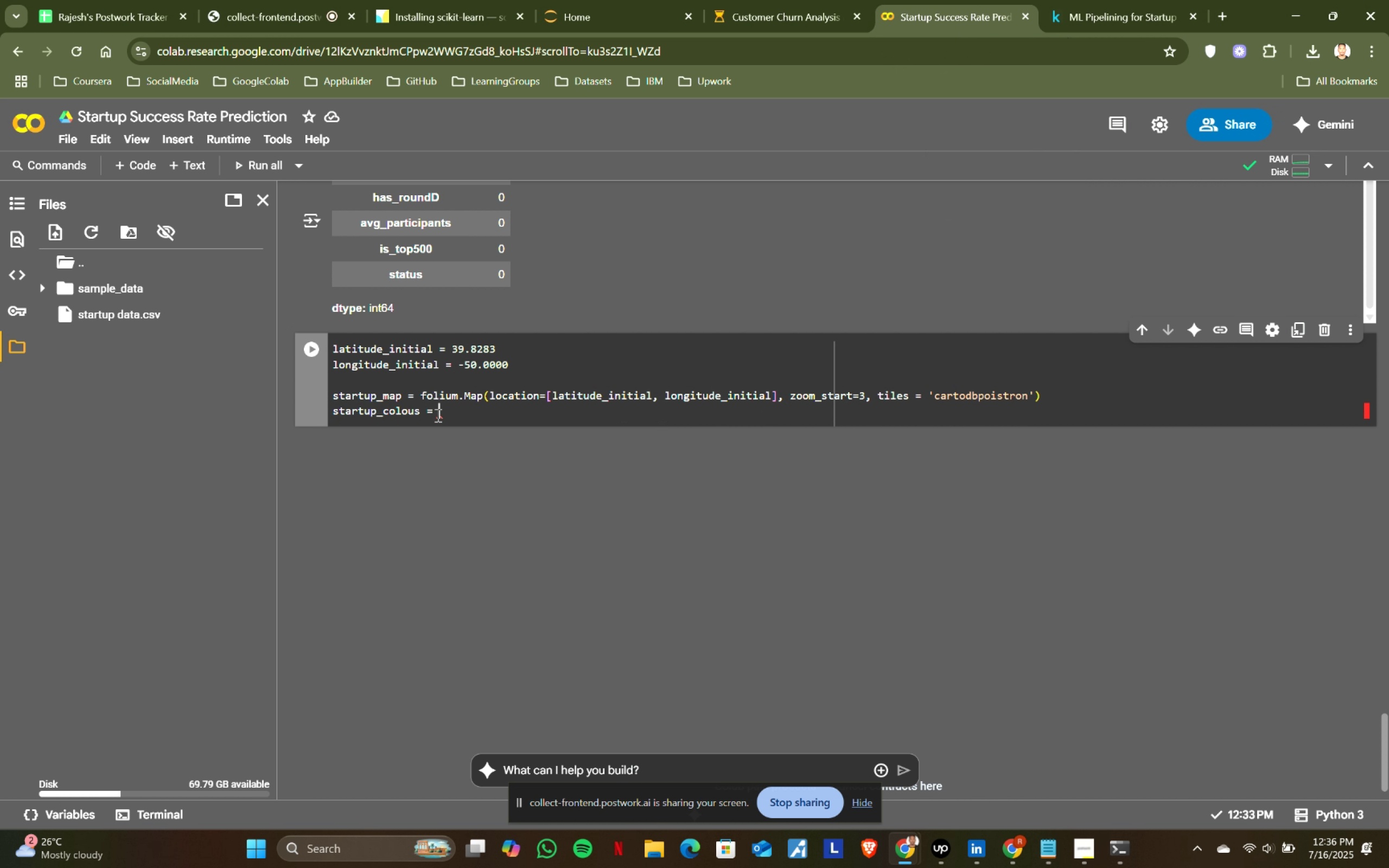 
left_click([415, 409])
 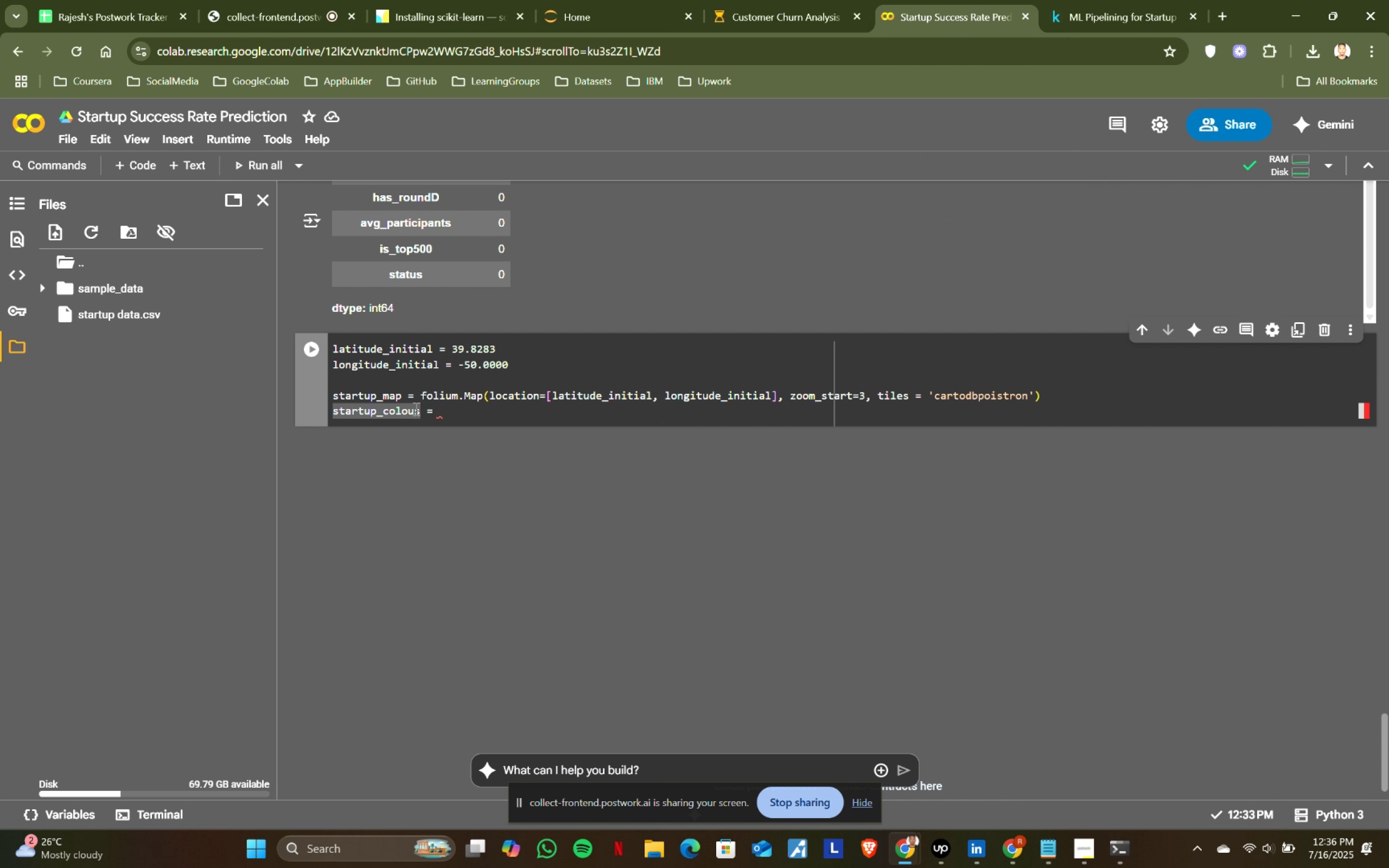 
key(Backspace)
 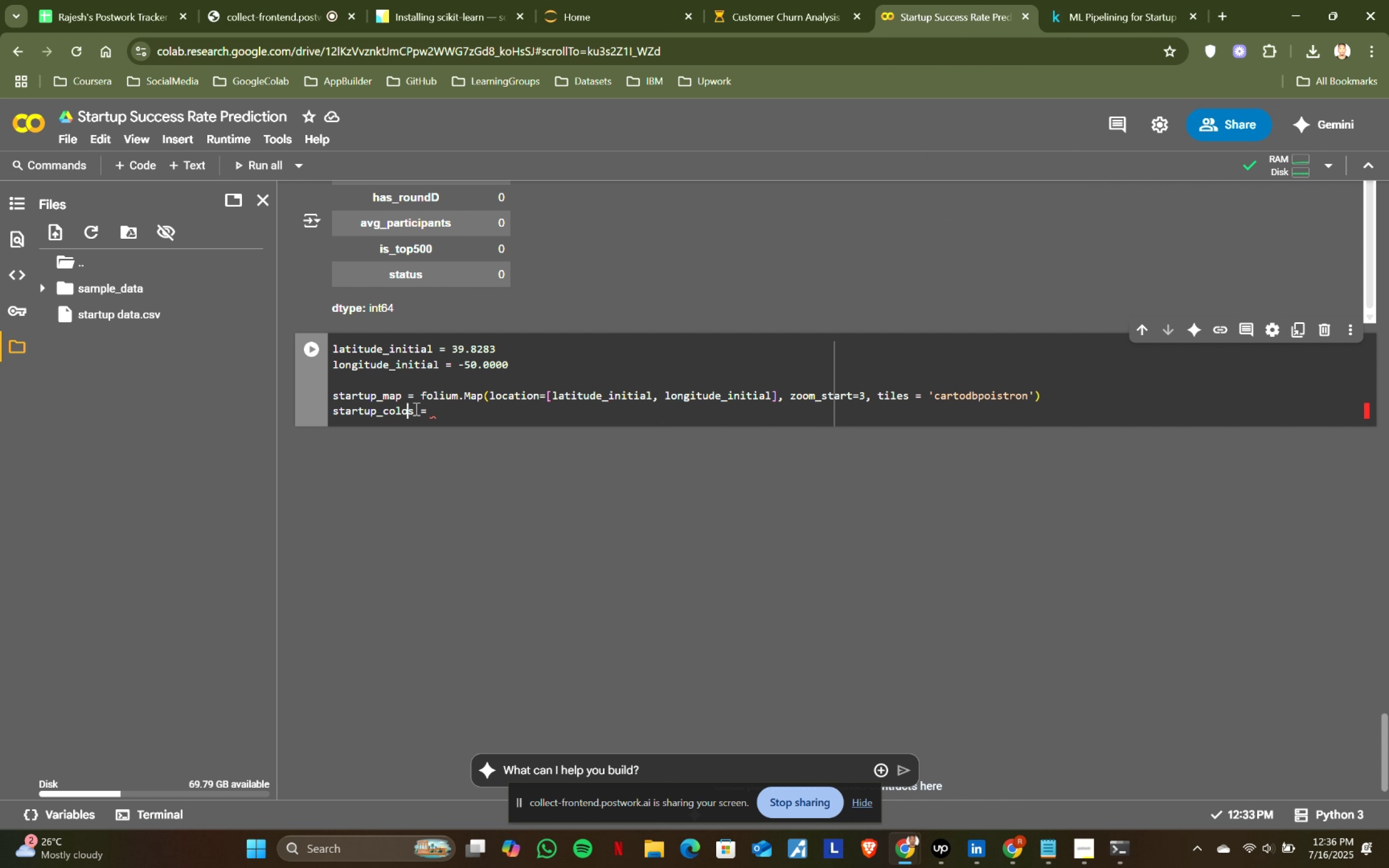 
key(R)
 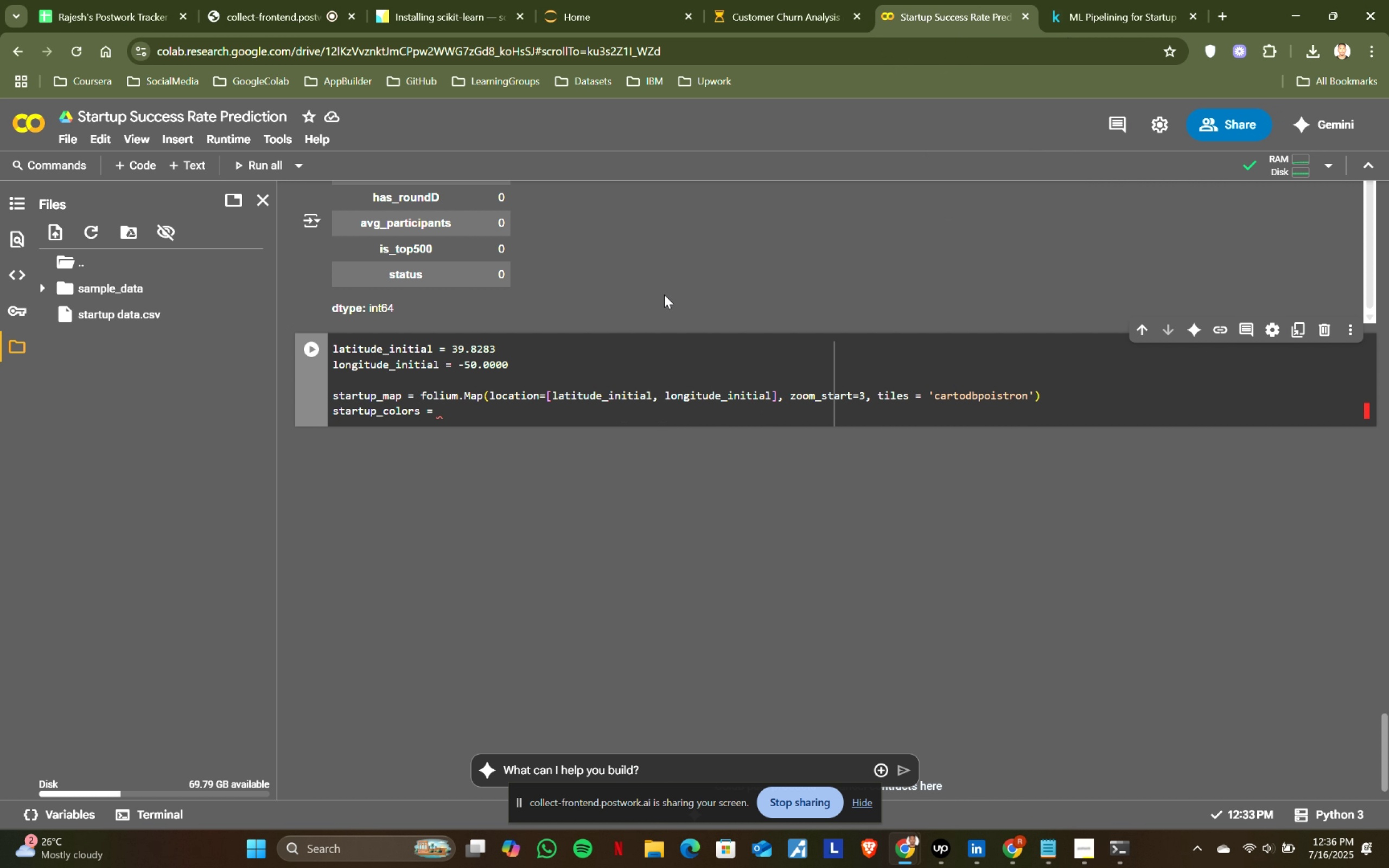 
key(ArrowRight)
 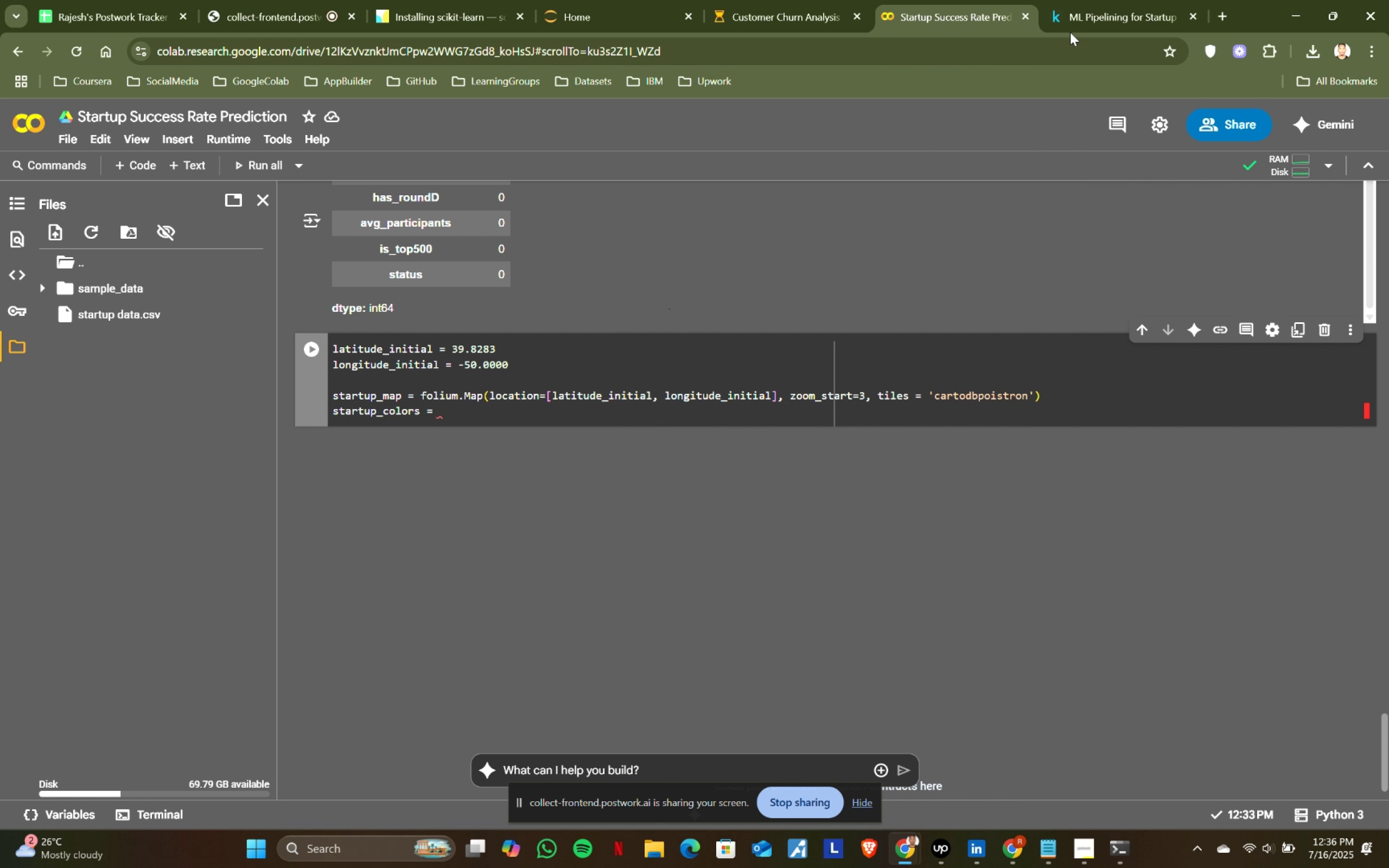 
key(ArrowRight)
 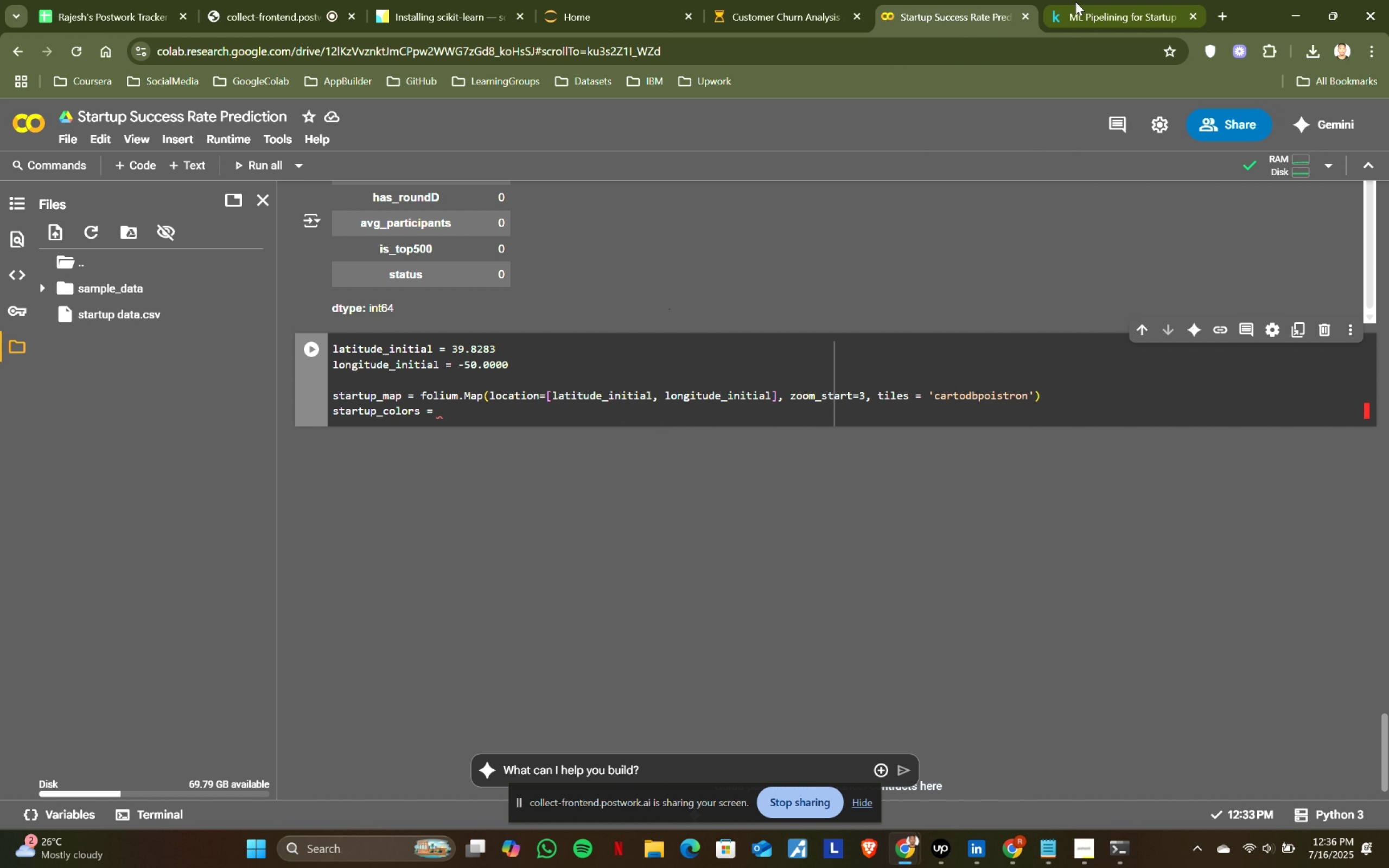 
key(ArrowRight)
 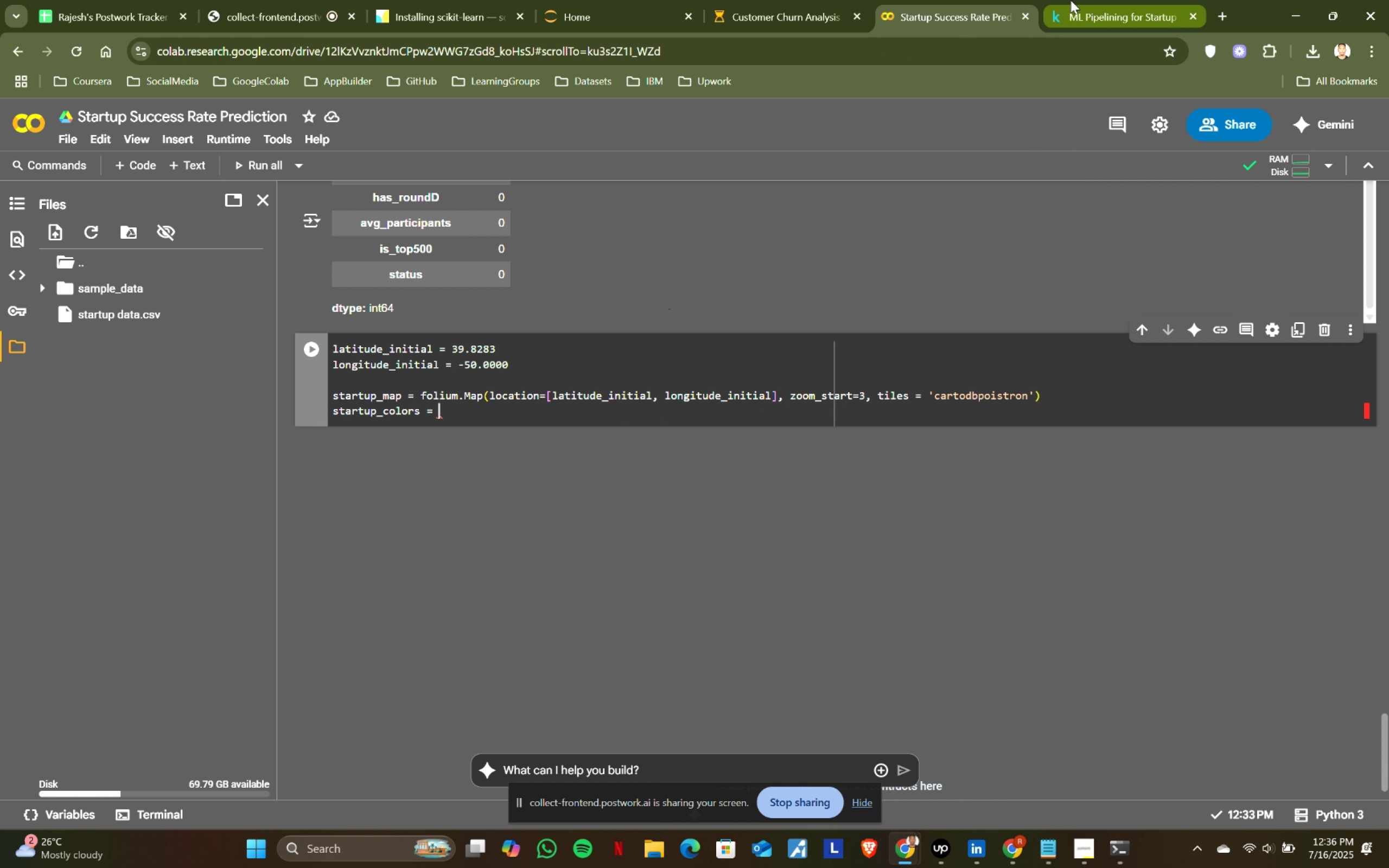 
key(ArrowRight)
 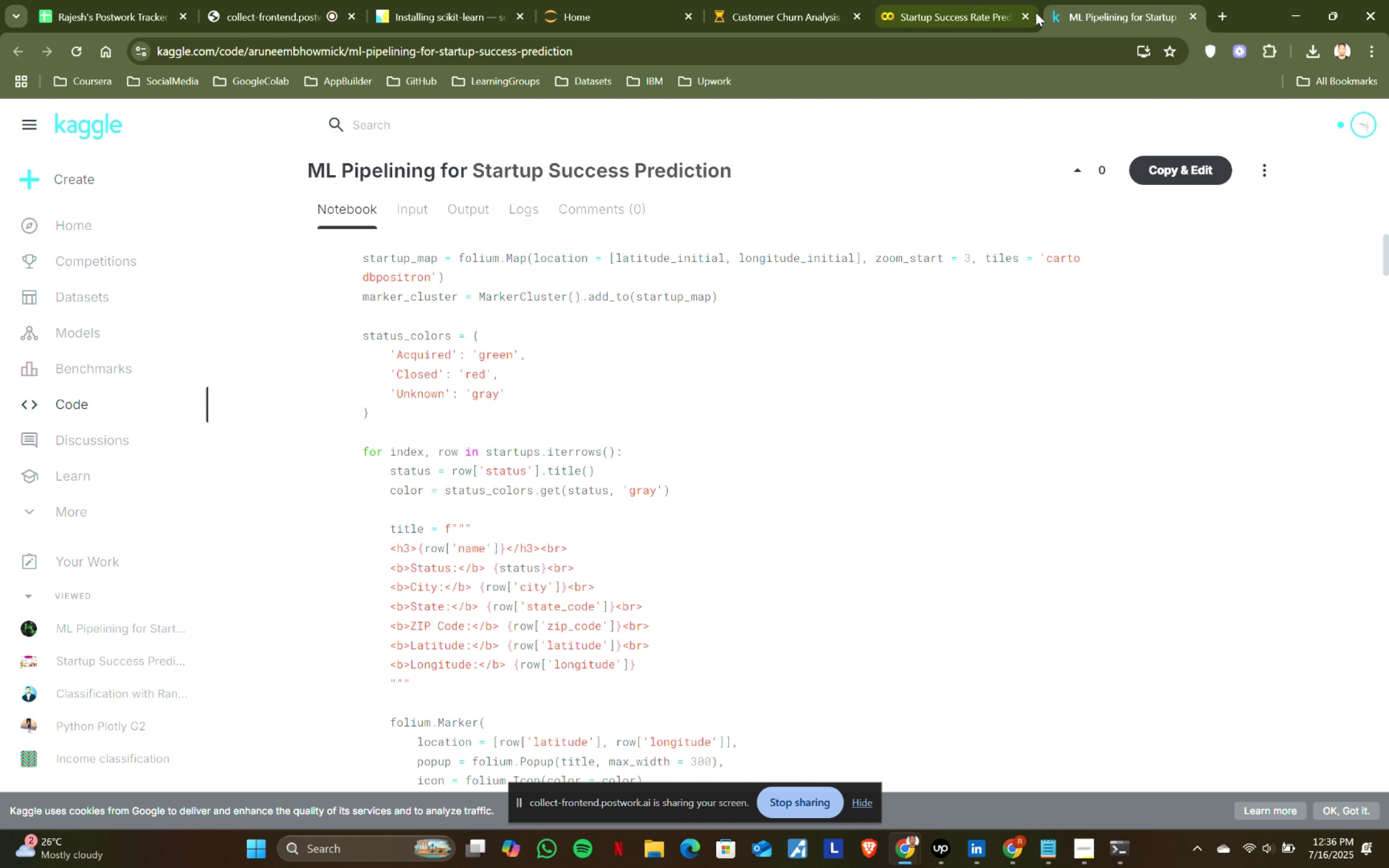 
left_click([1069, 0])
 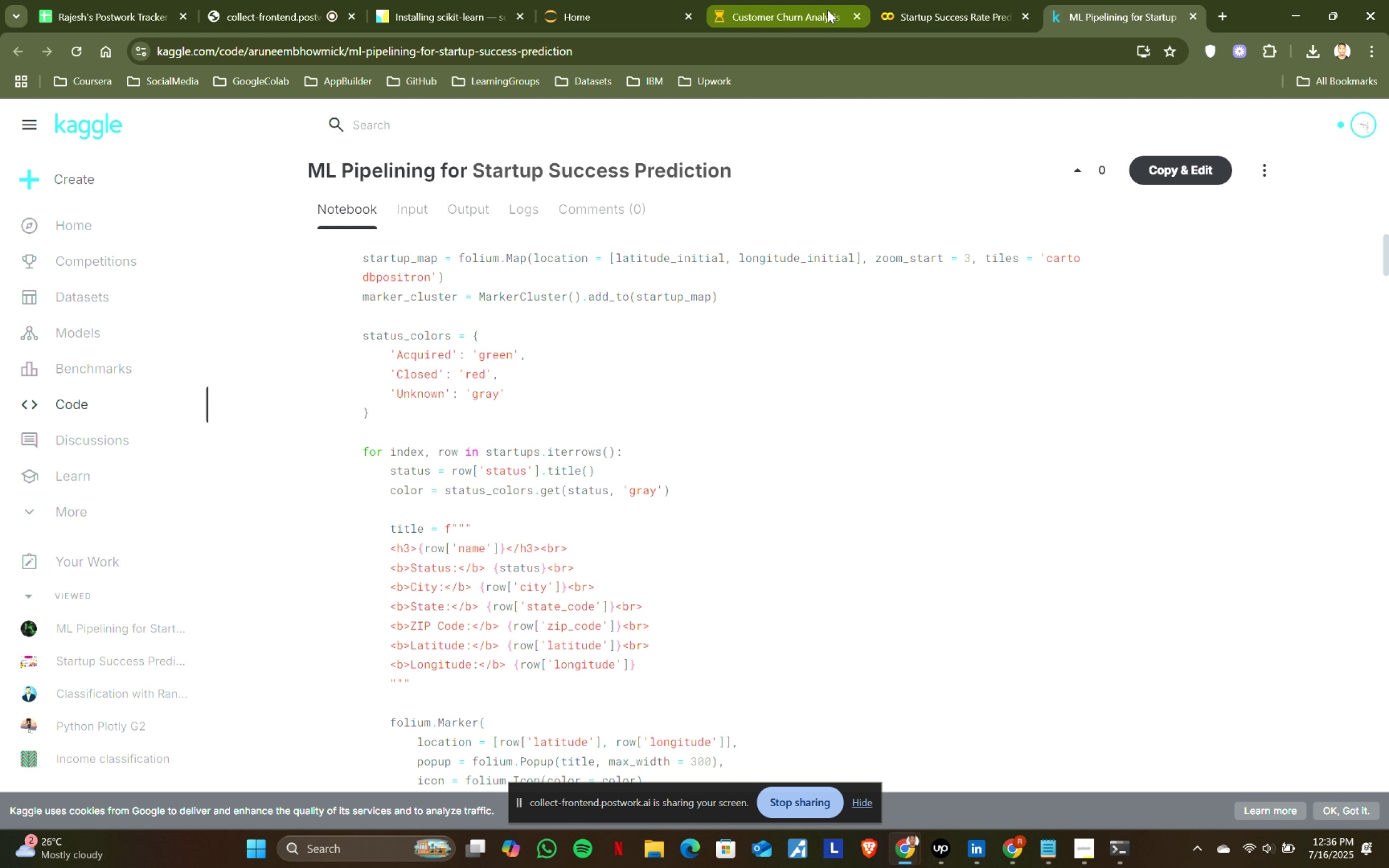 
left_click([900, 4])
 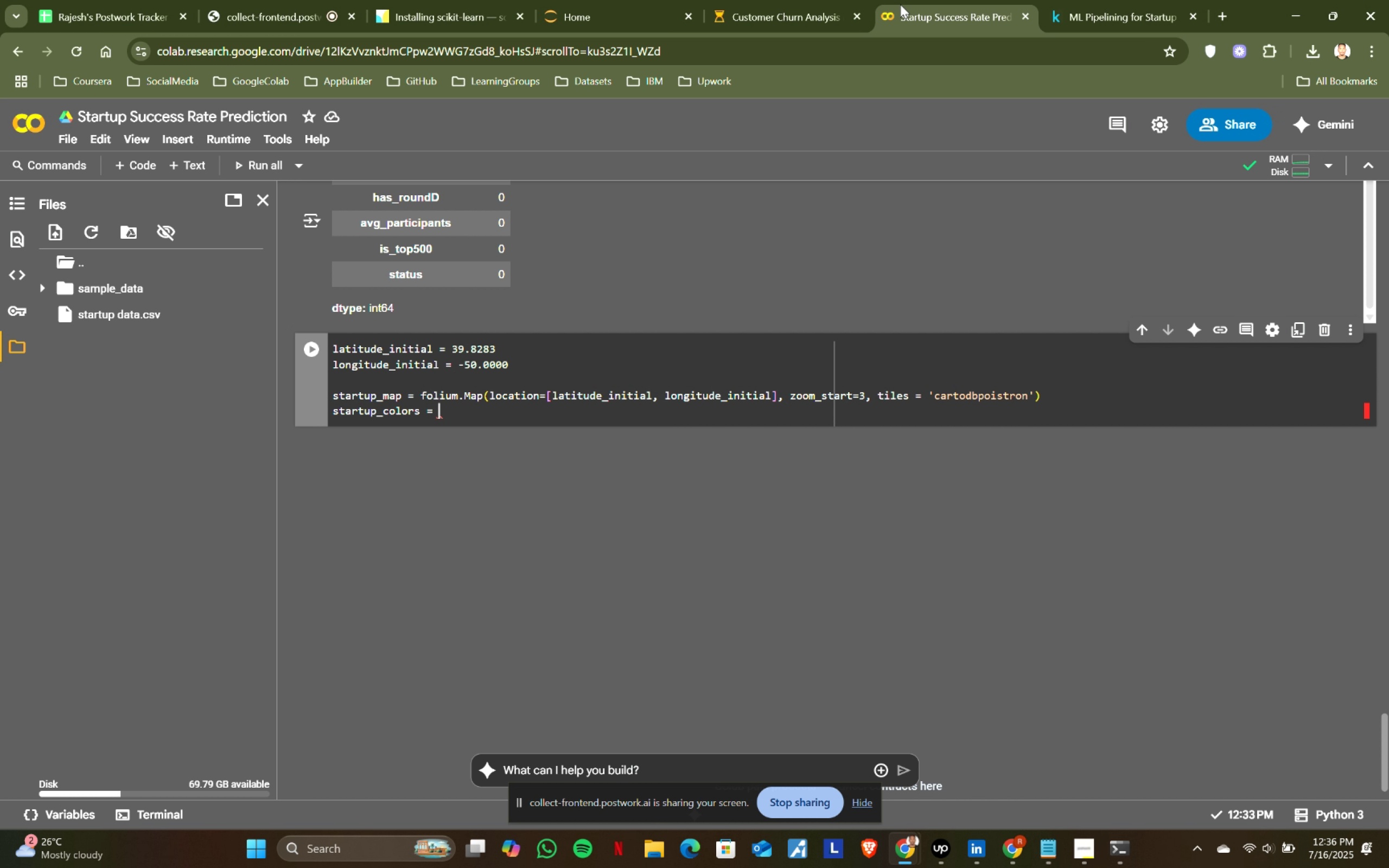 
key(Shift+BracketLeft)
 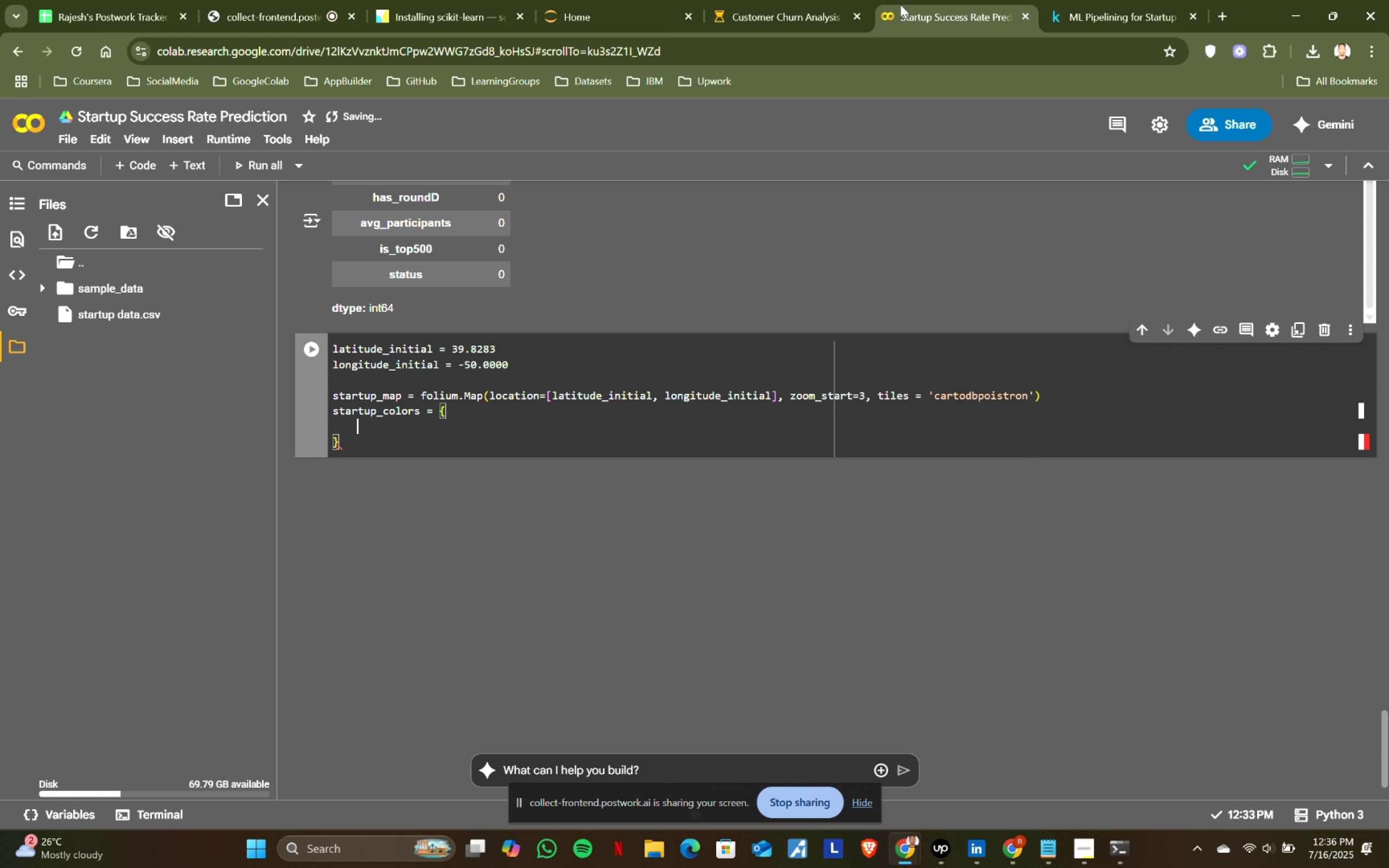 
key(Enter)
 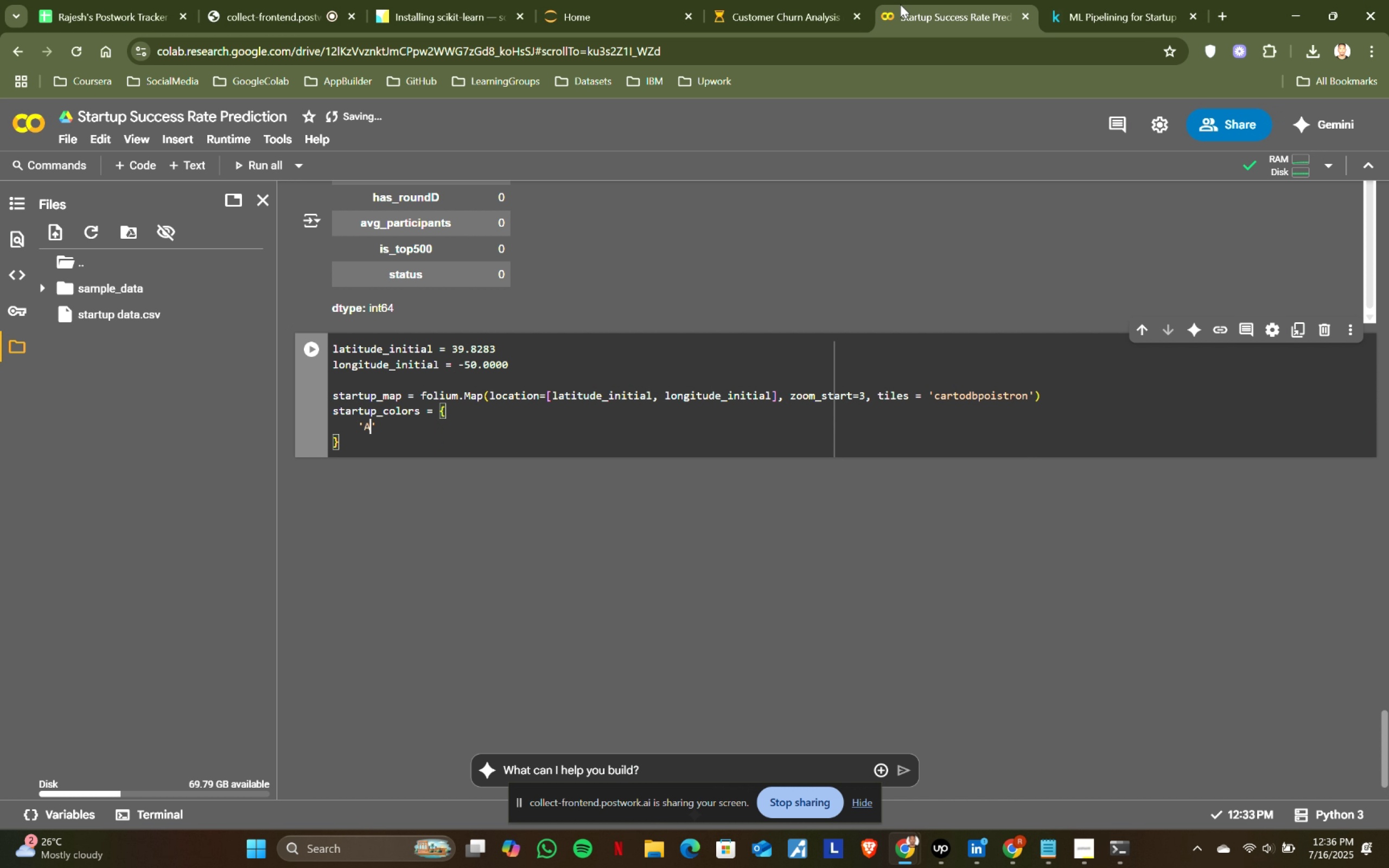 
type('Aquired)
 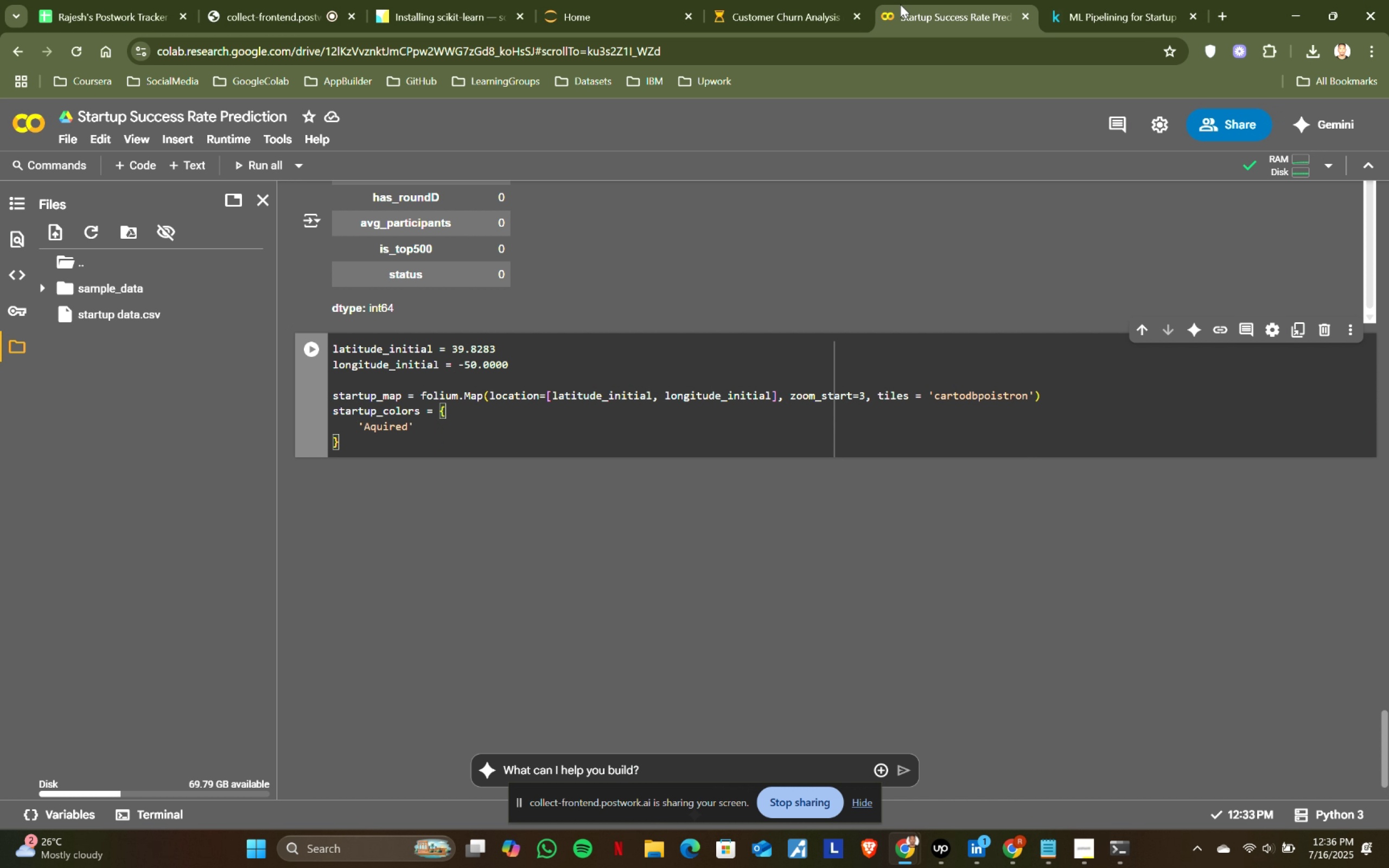 
key(ArrowRight)
 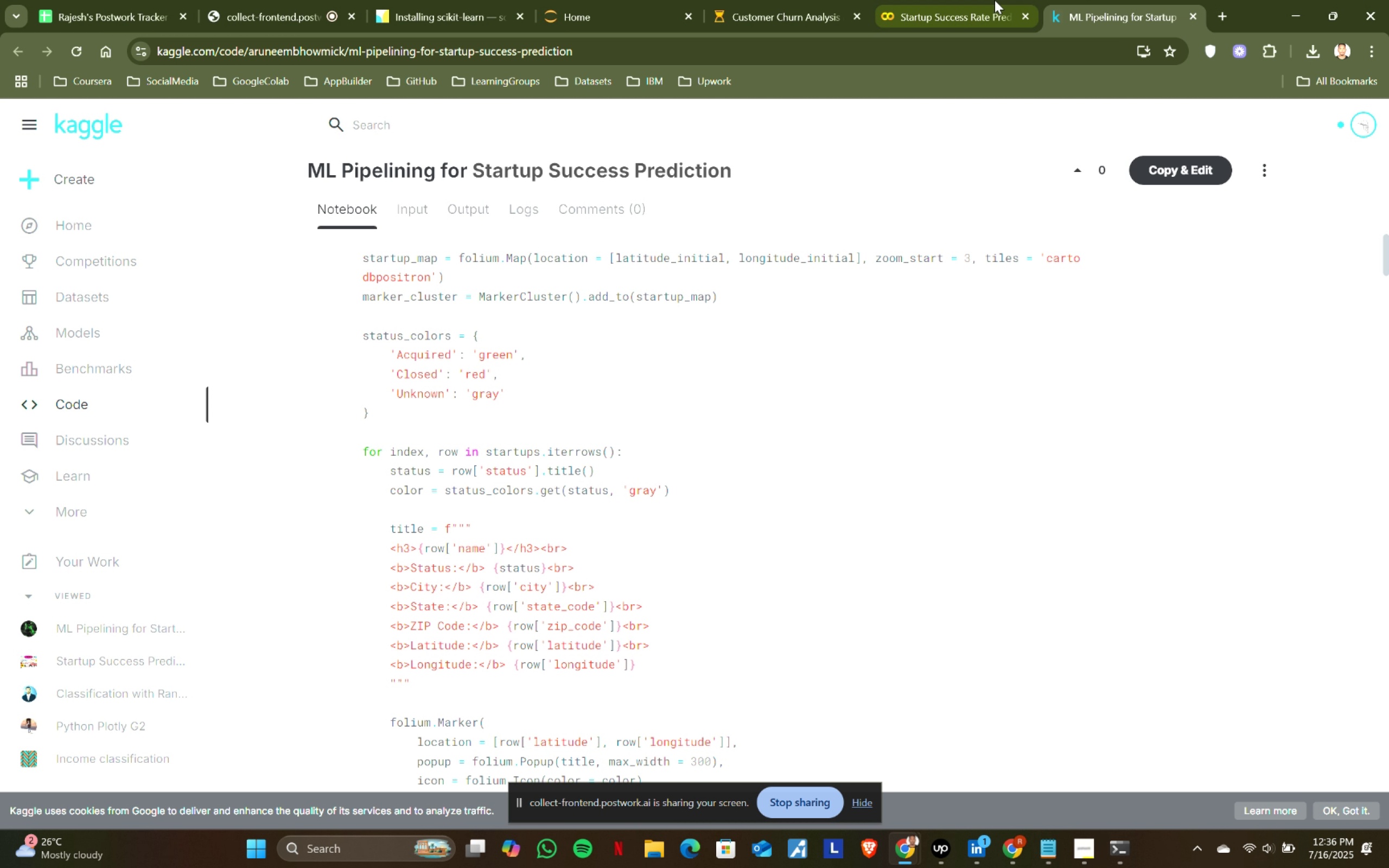 
key(Shift+ShiftRight)
 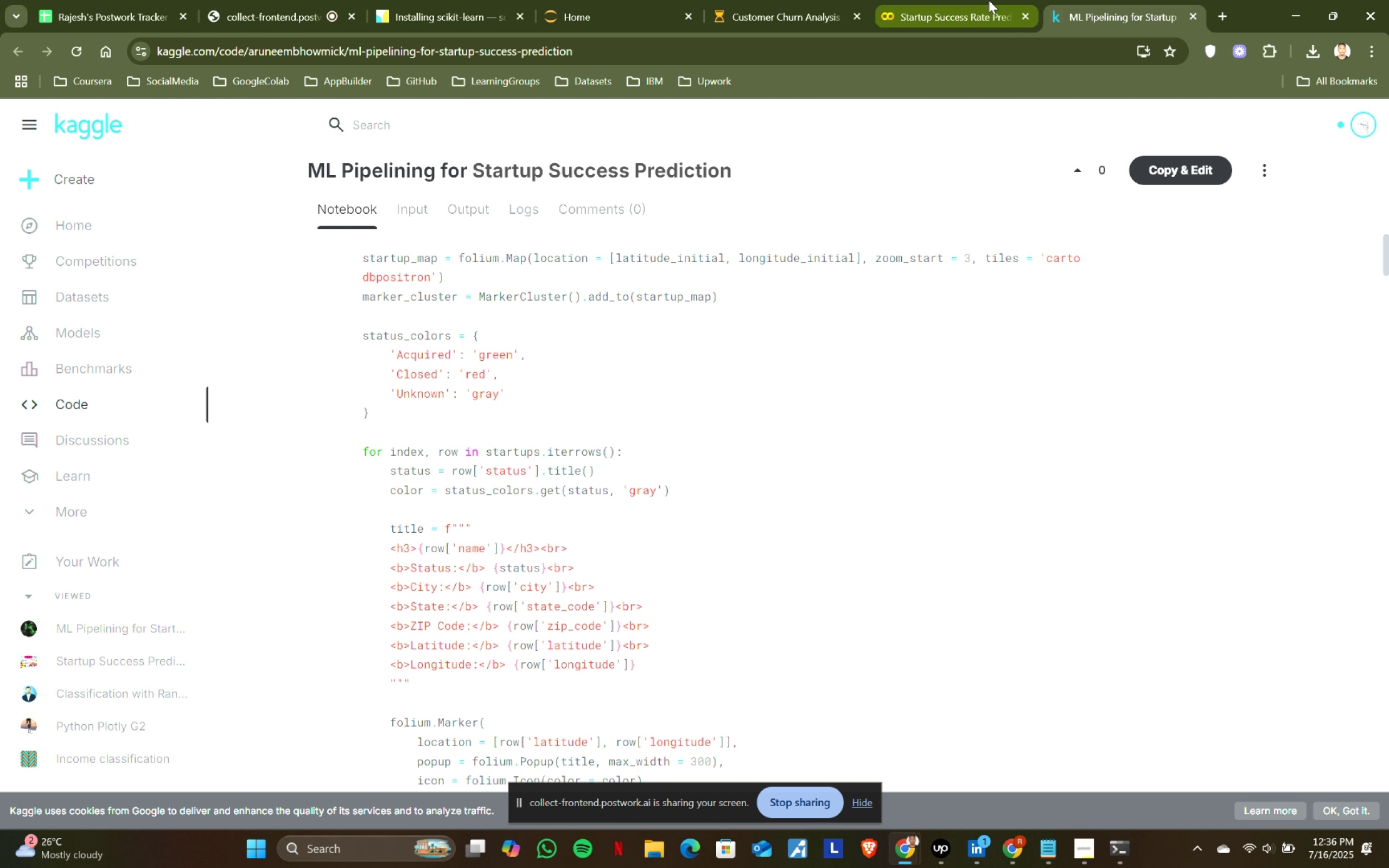 
key(Shift+Semicolon)
 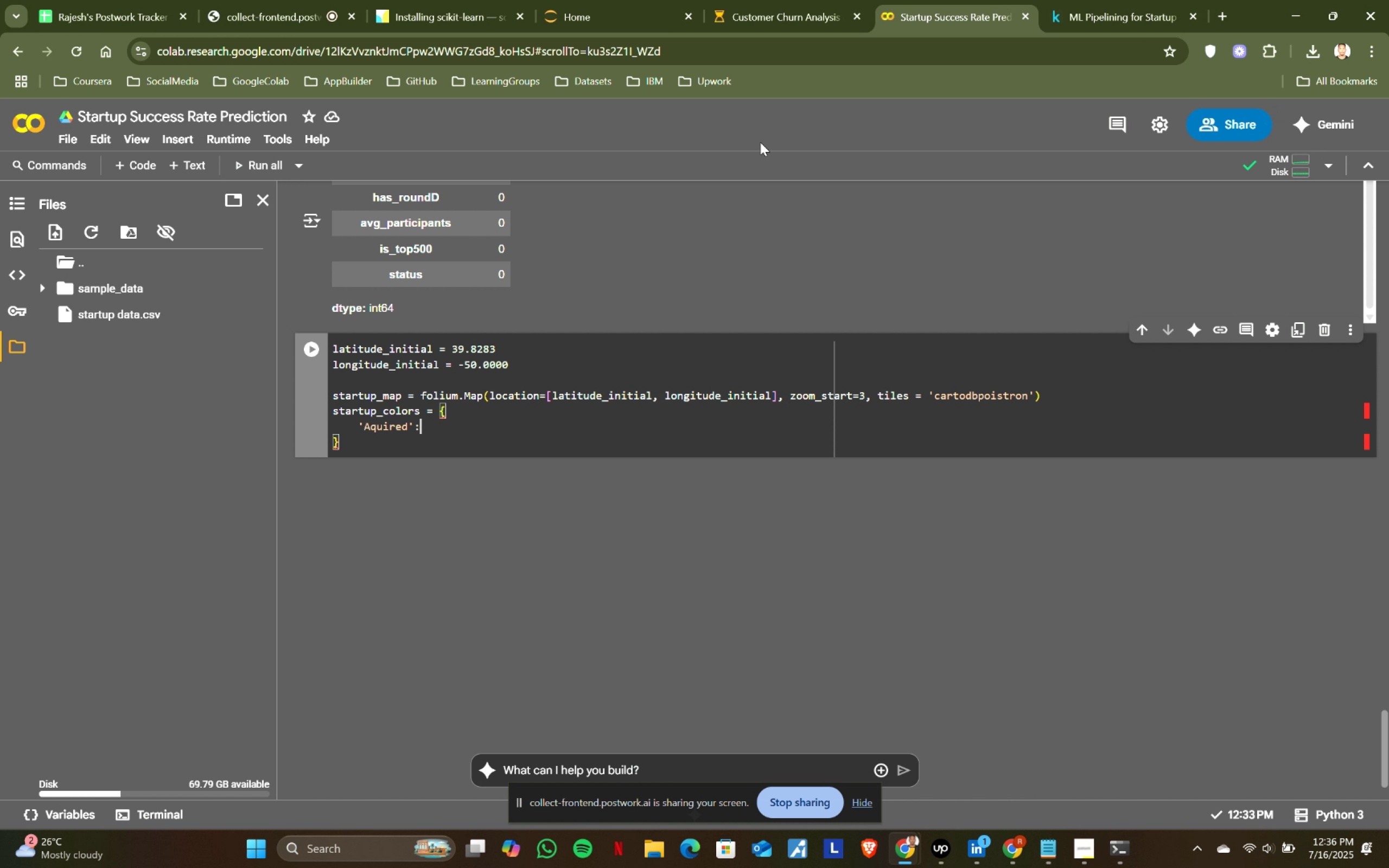 
left_click([1081, 0])
 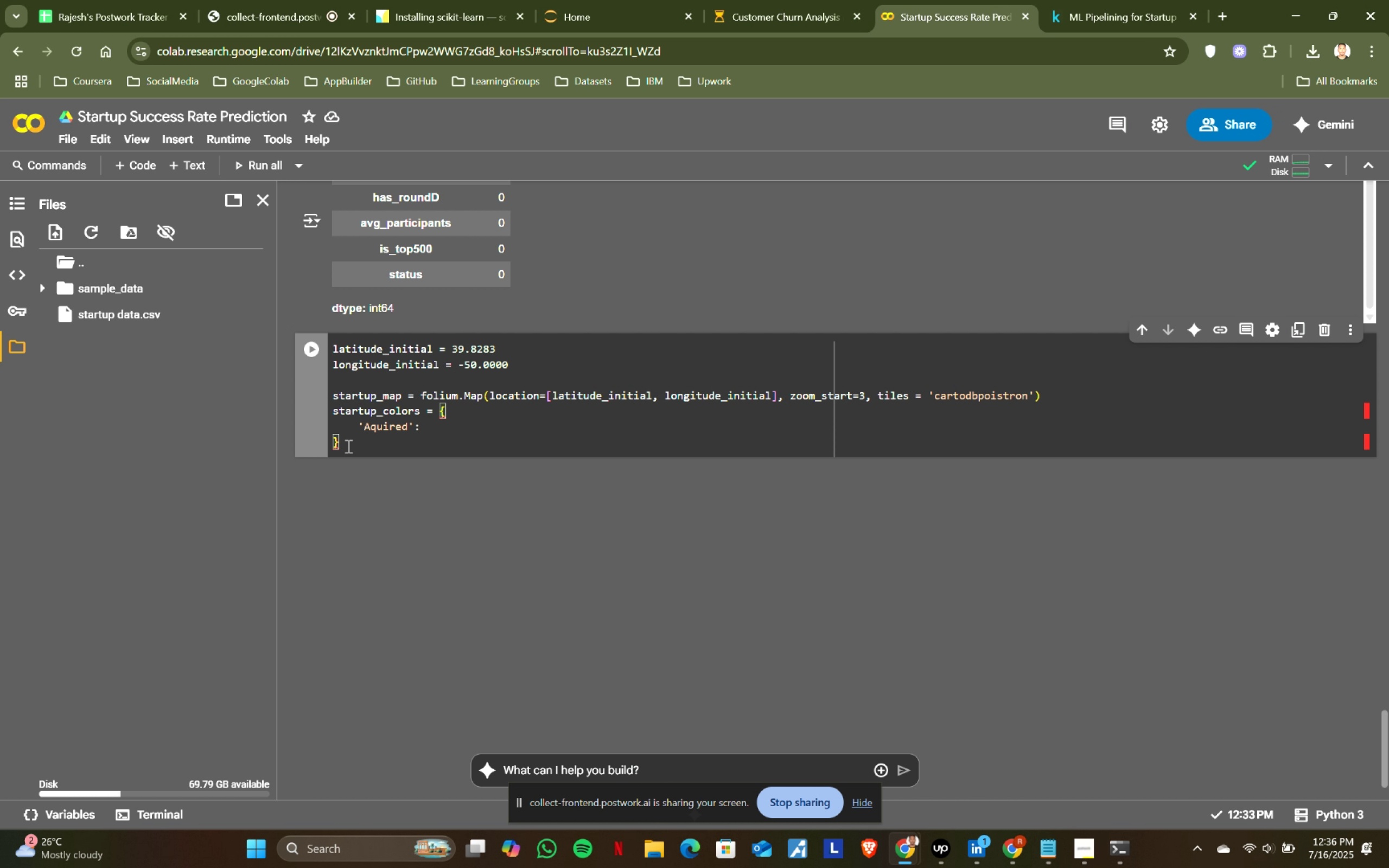 
left_click([987, 0])
 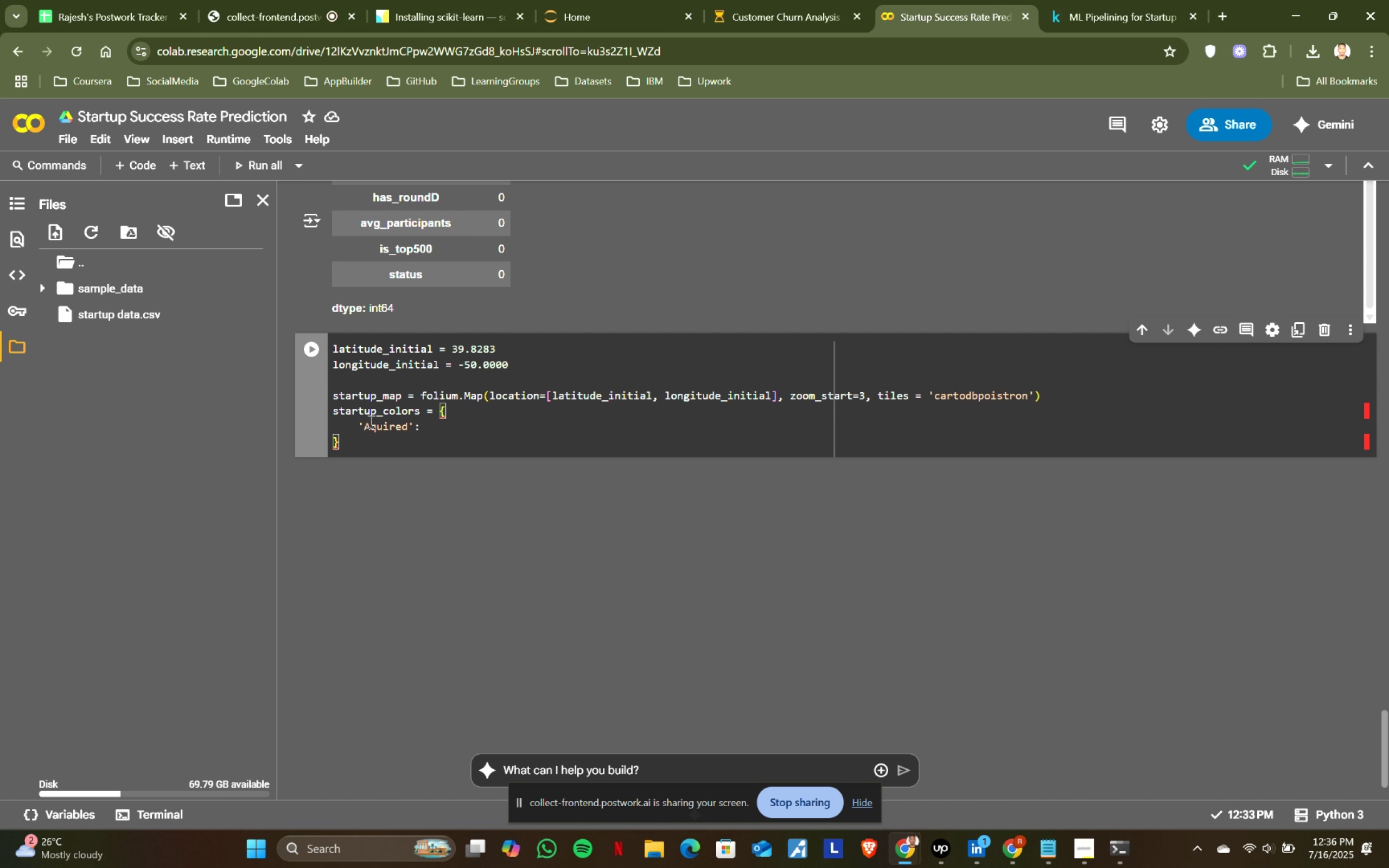 
left_click([370, 422])
 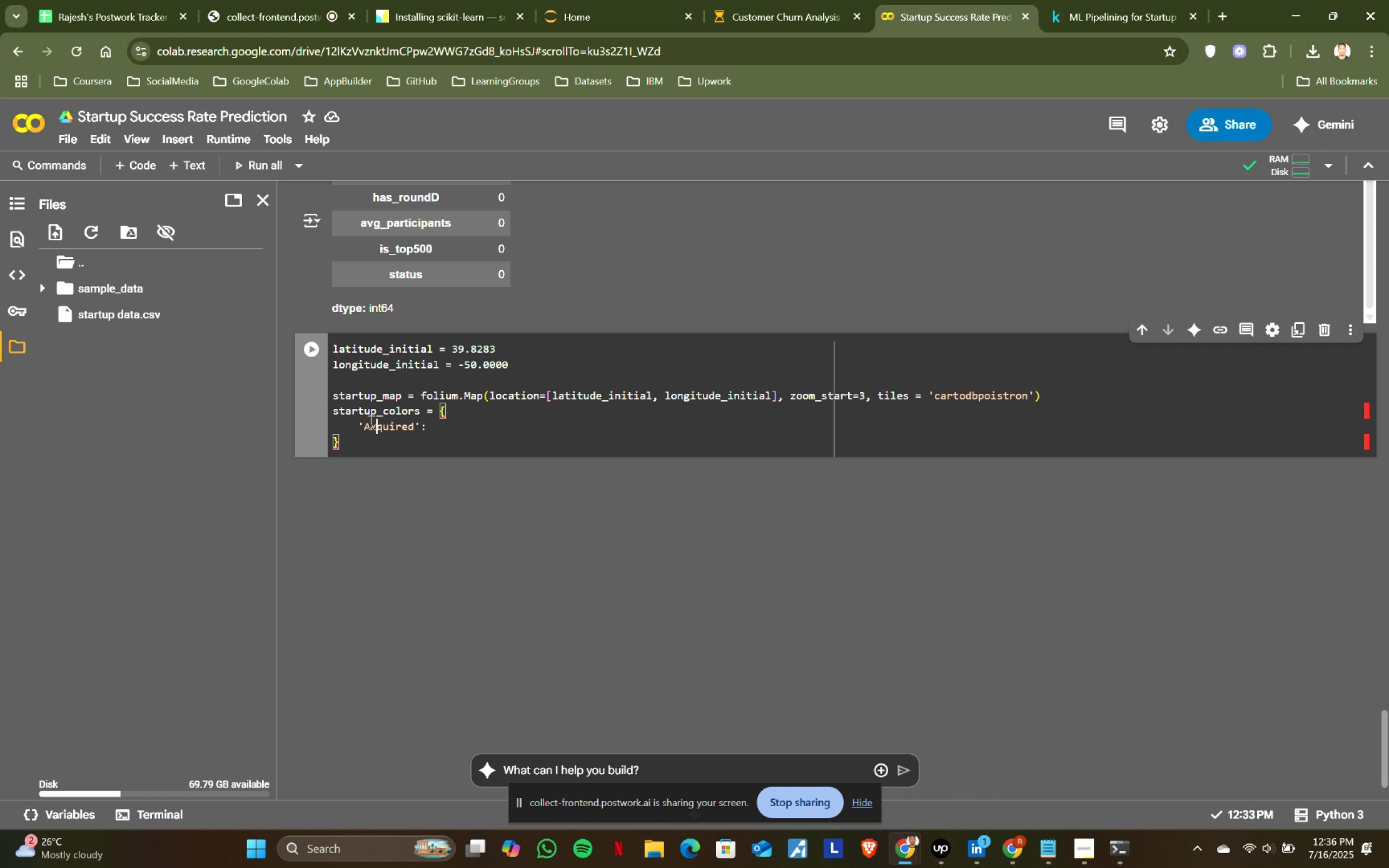 
key(X)
 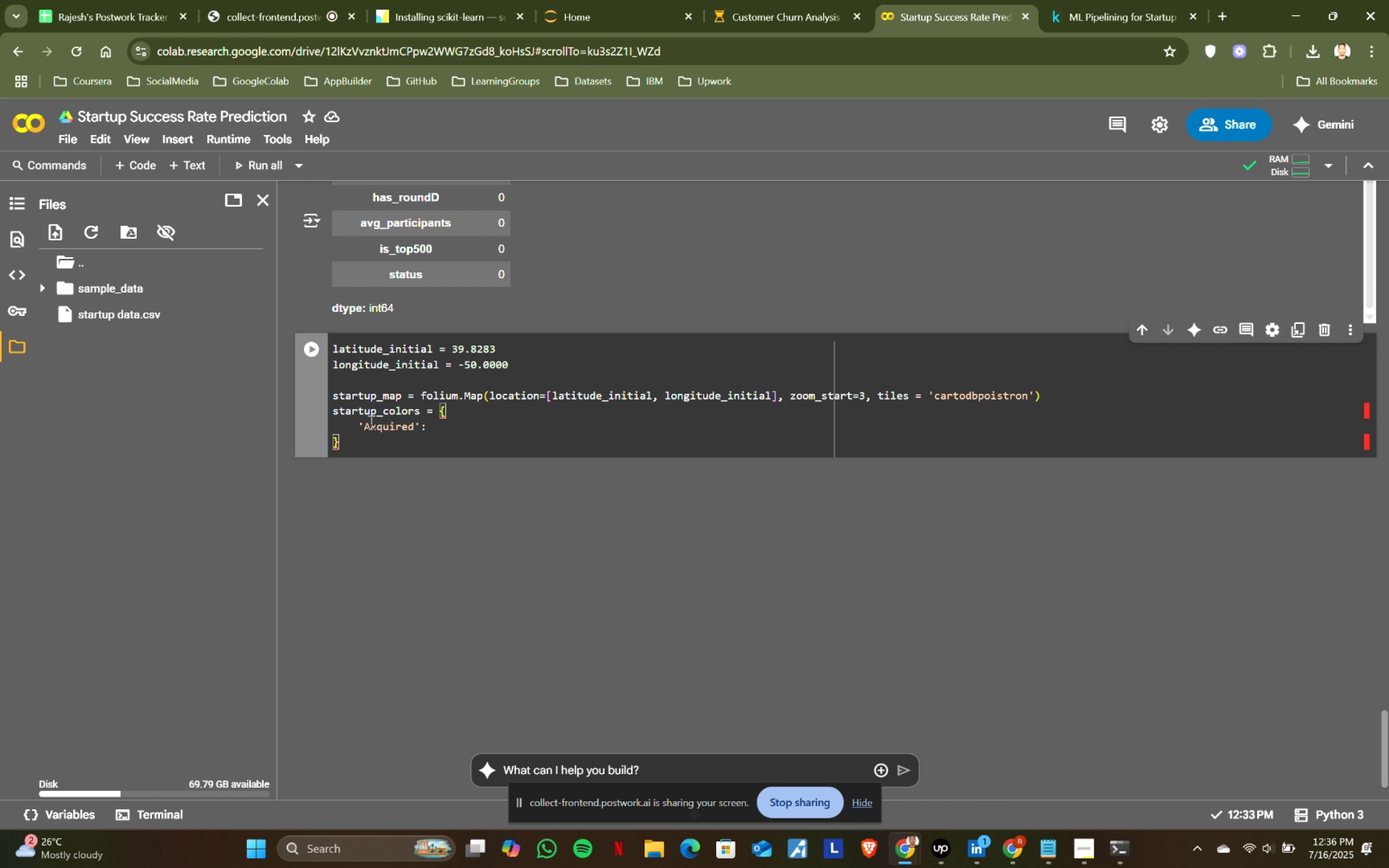 
key(Backspace)
 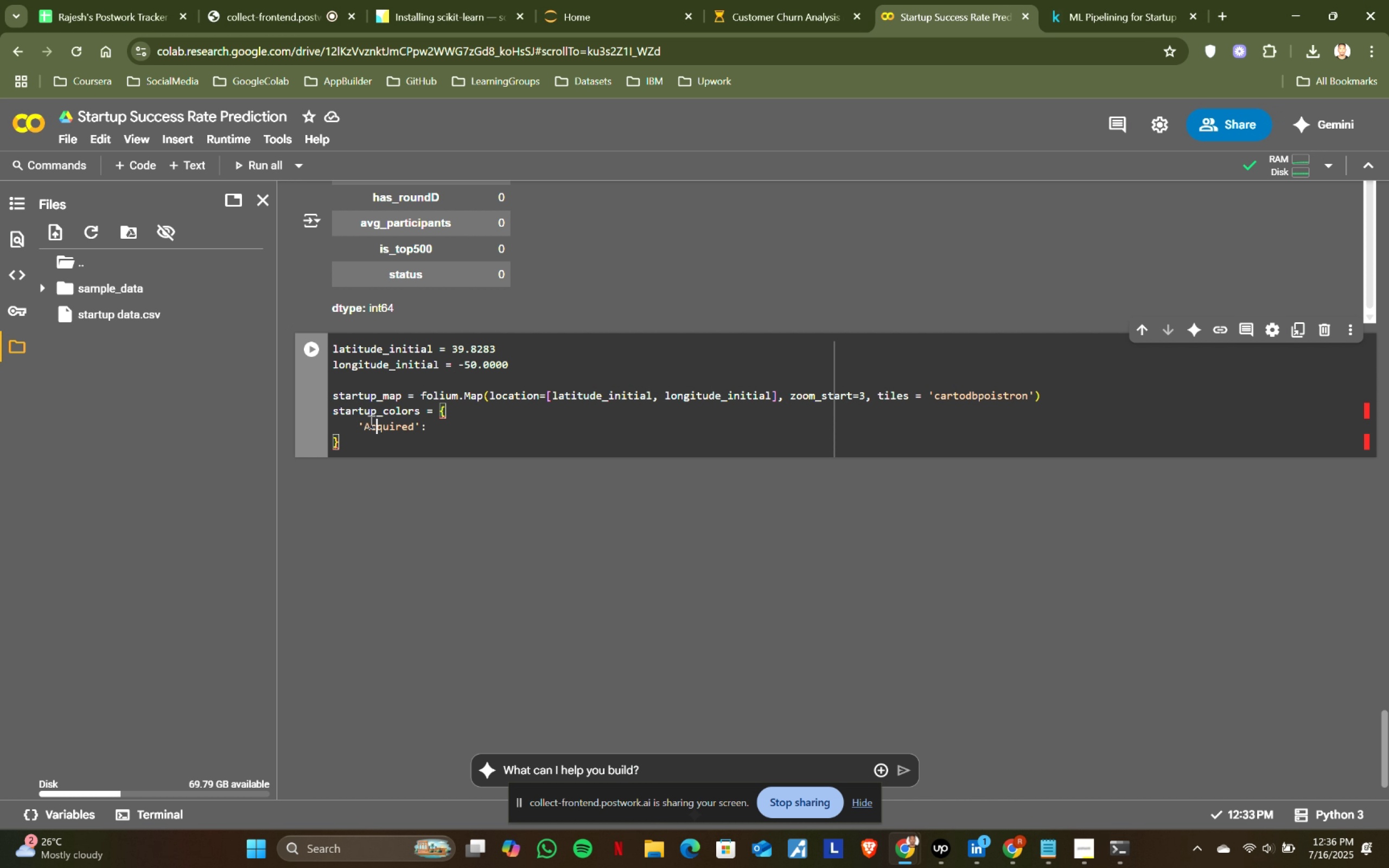 
key(C)
 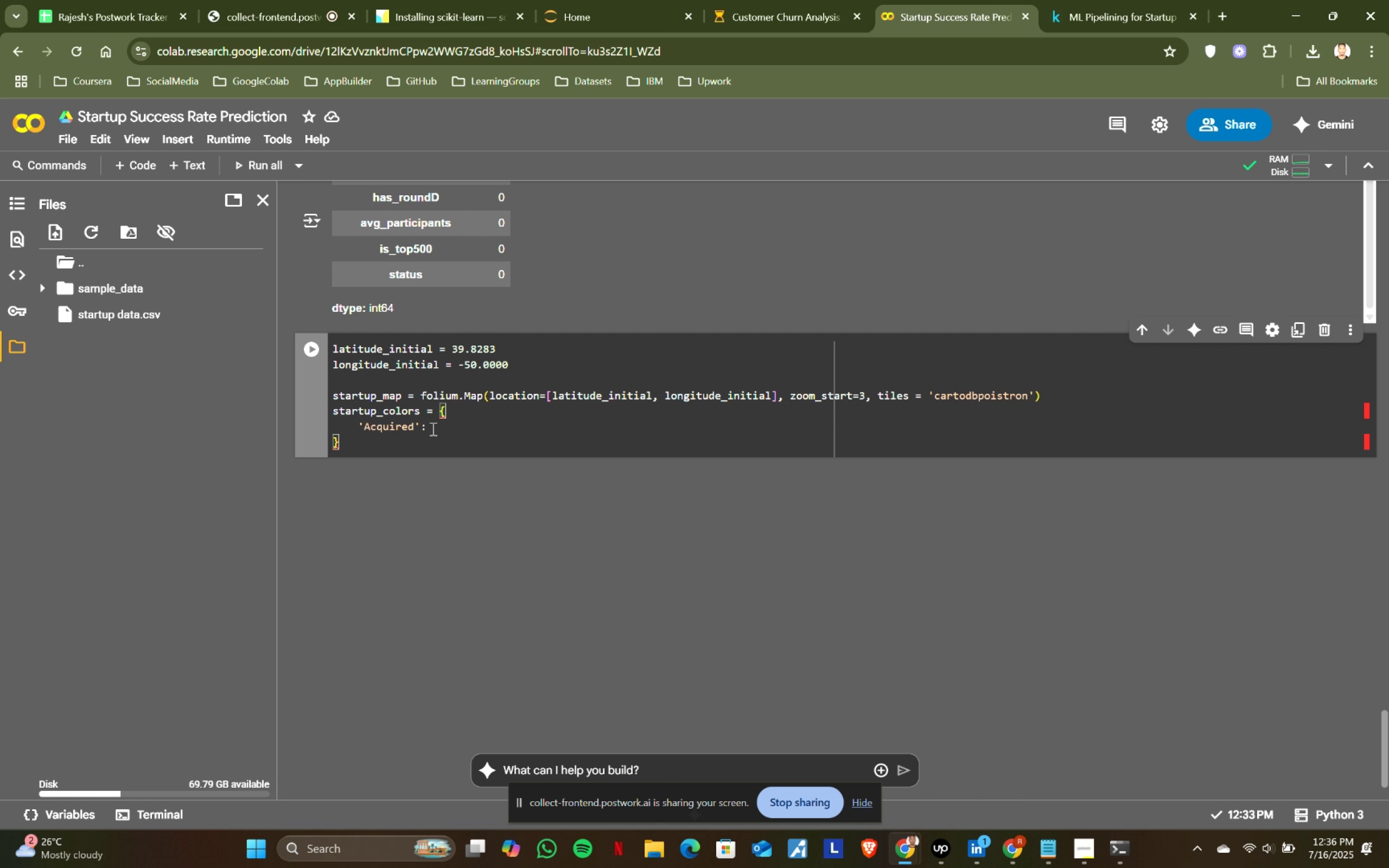 
left_click([464, 423])
 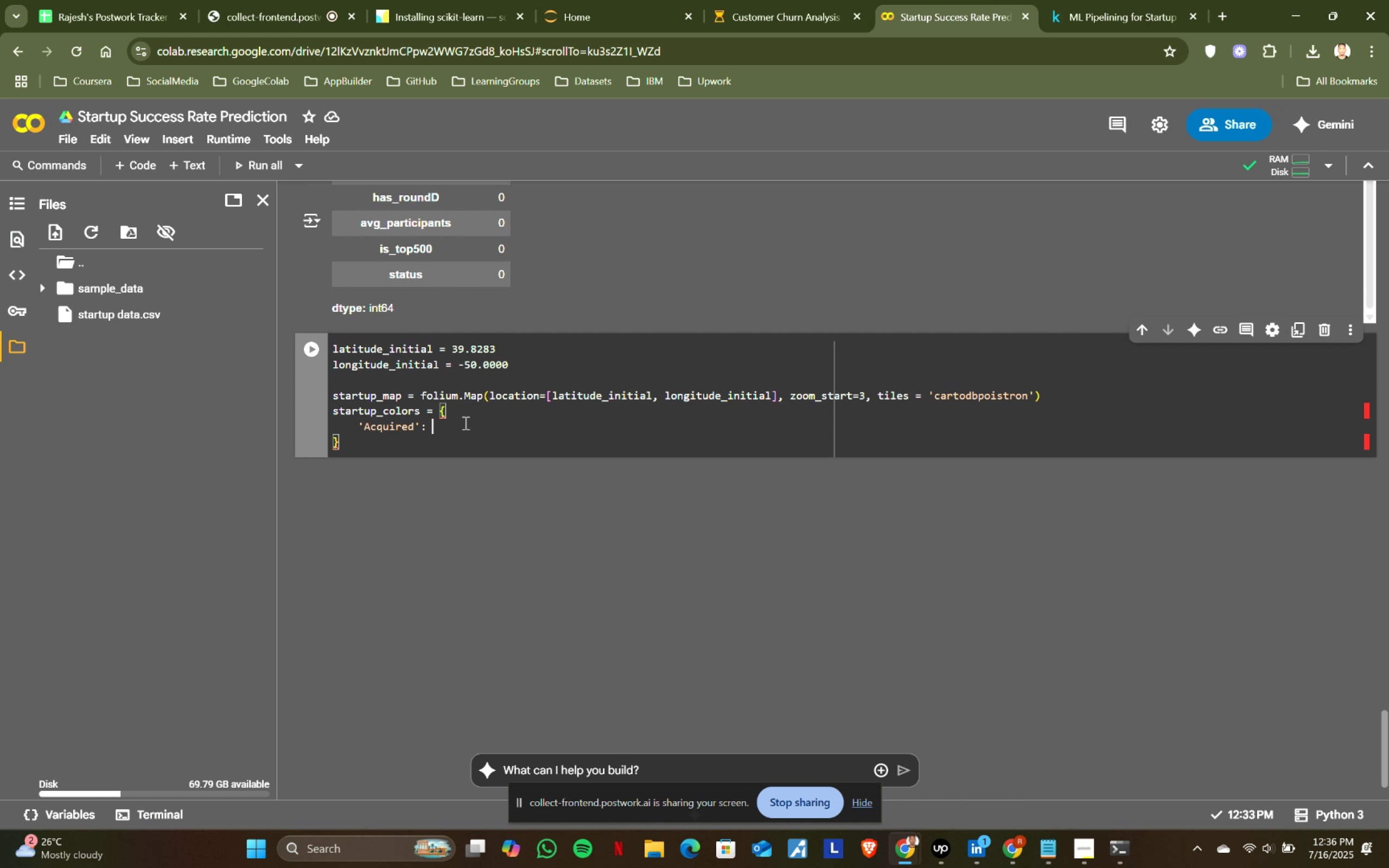 
type( 'Green)
 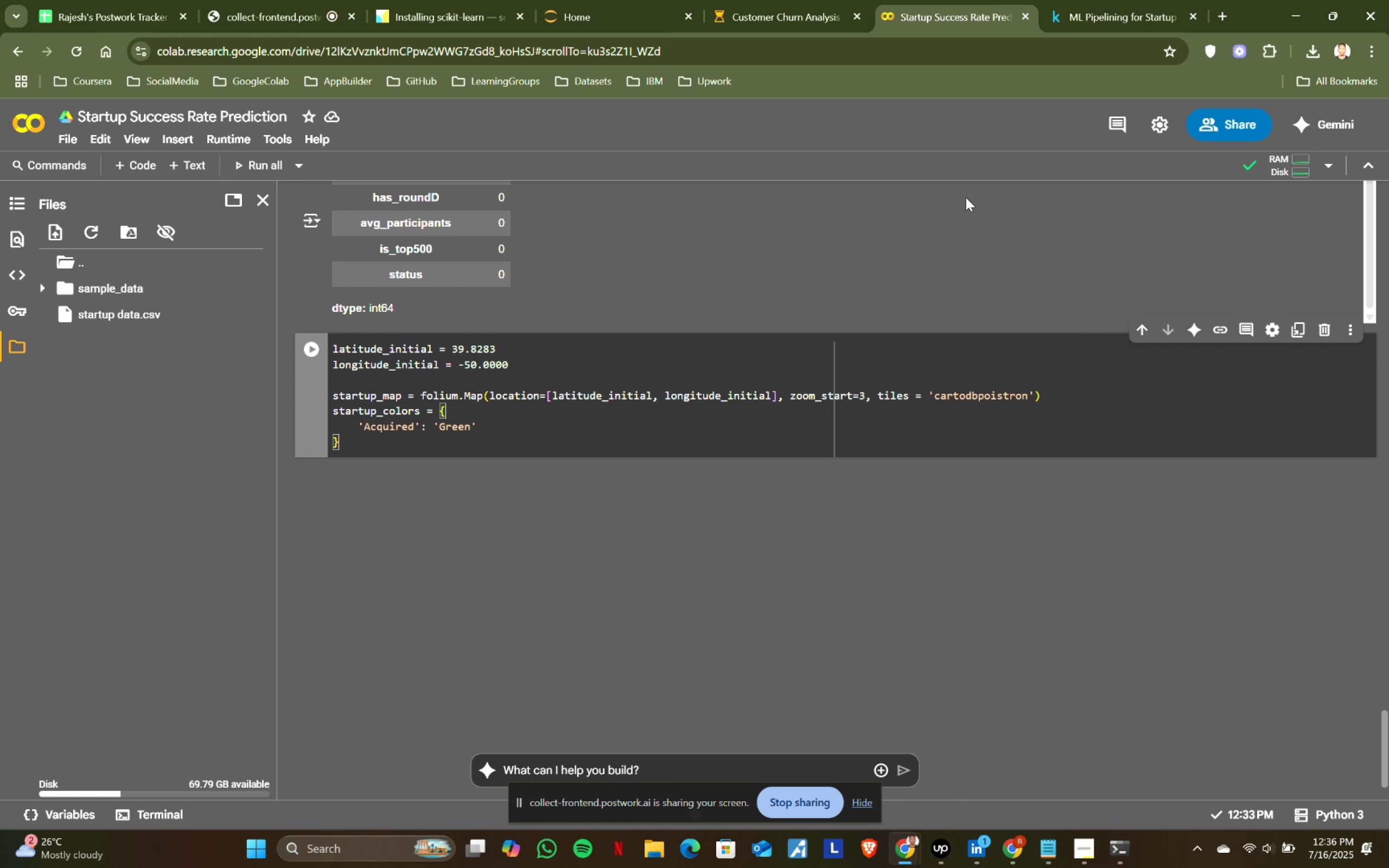 
left_click([1137, 0])
 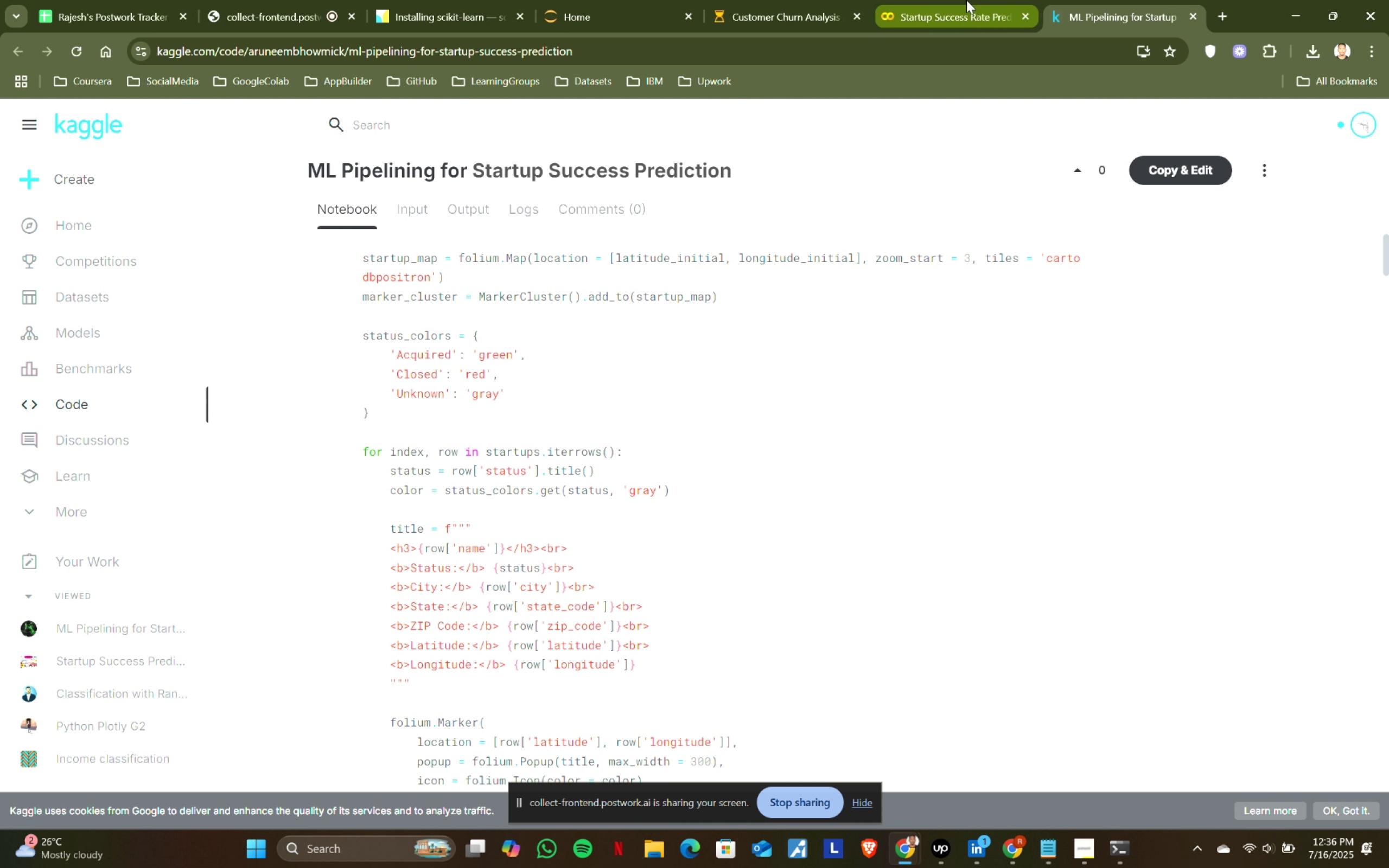 
left_click([966, 0])
 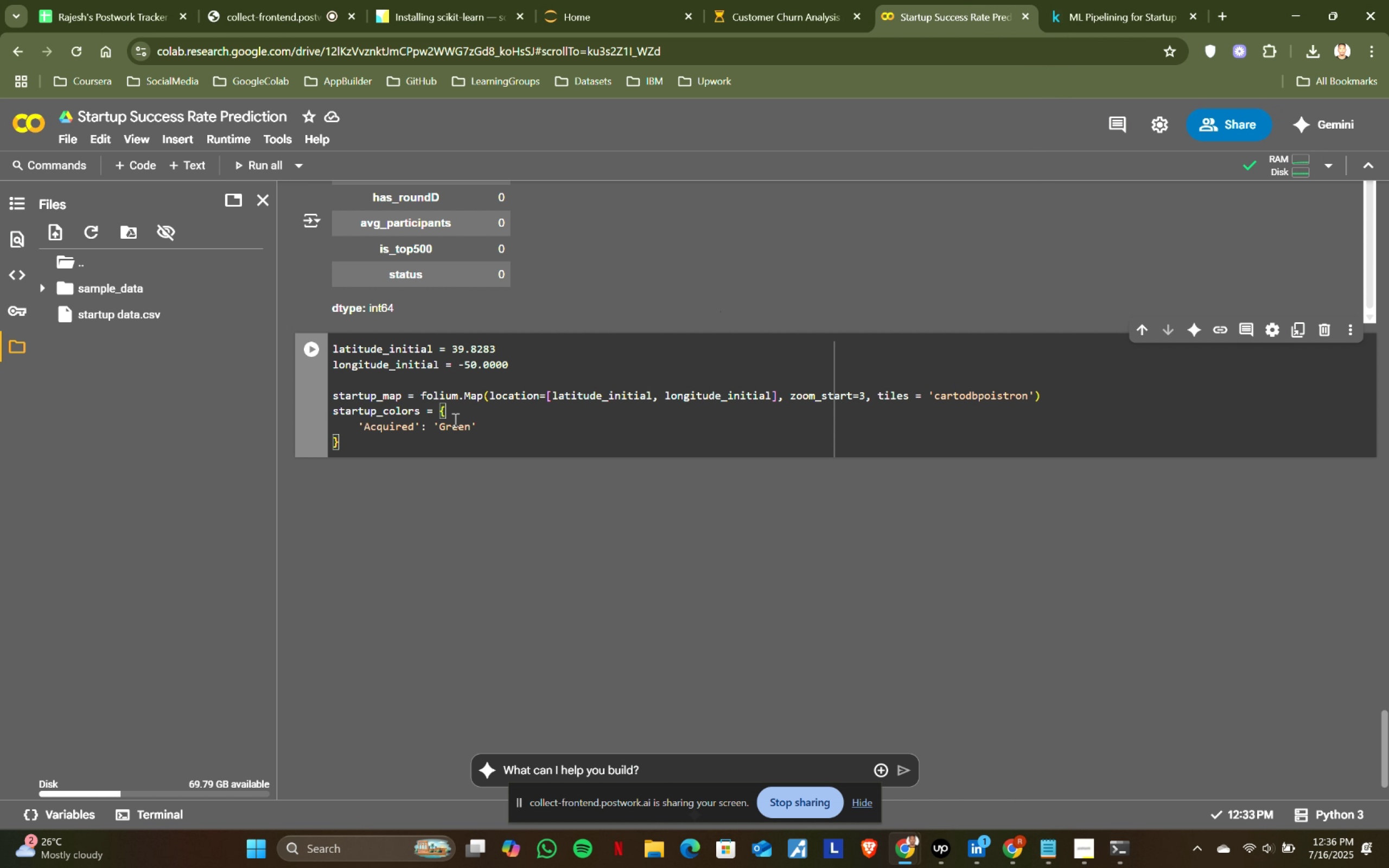 
left_click([445, 419])
 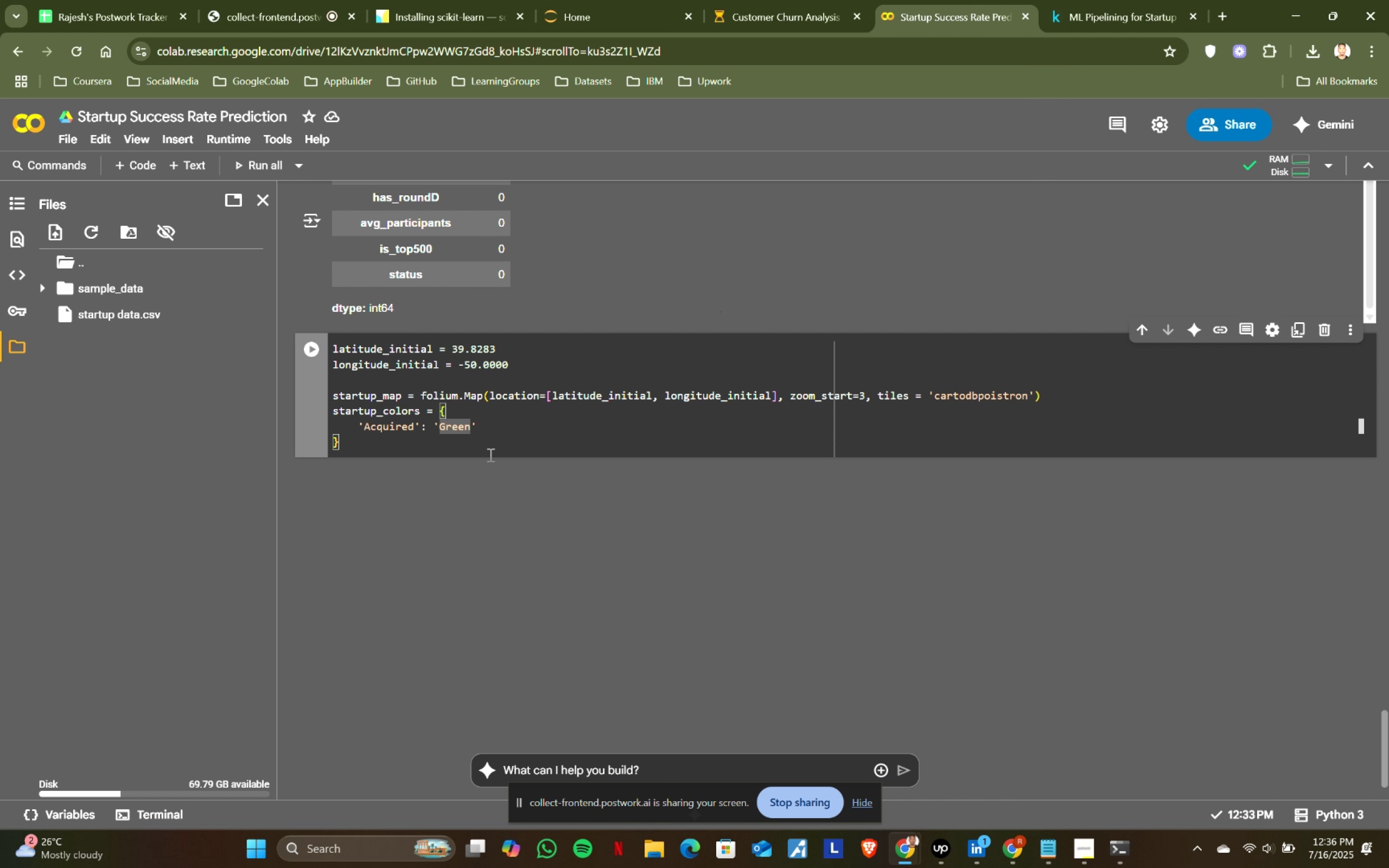 
key(Backspace)
 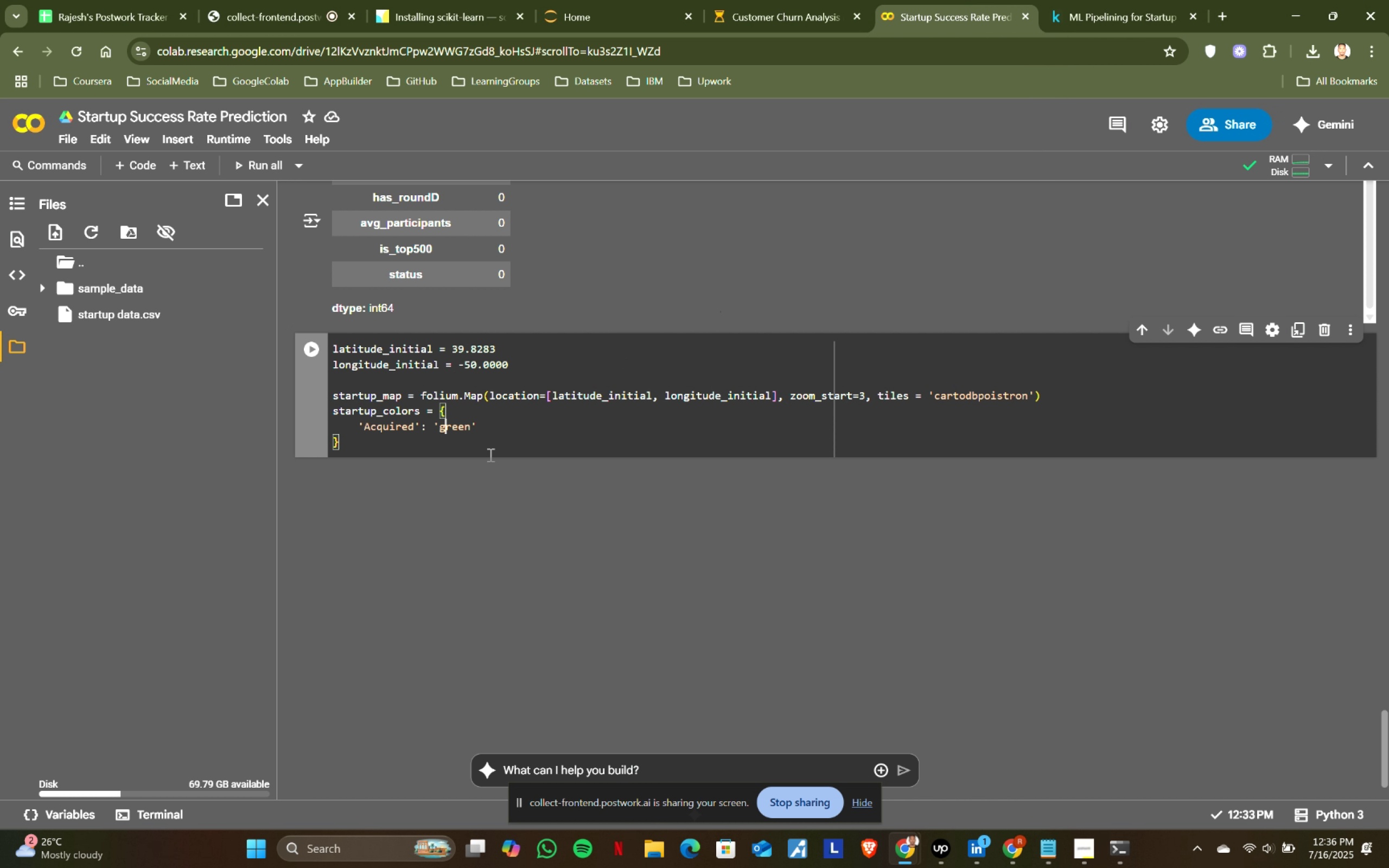 
key(G)
 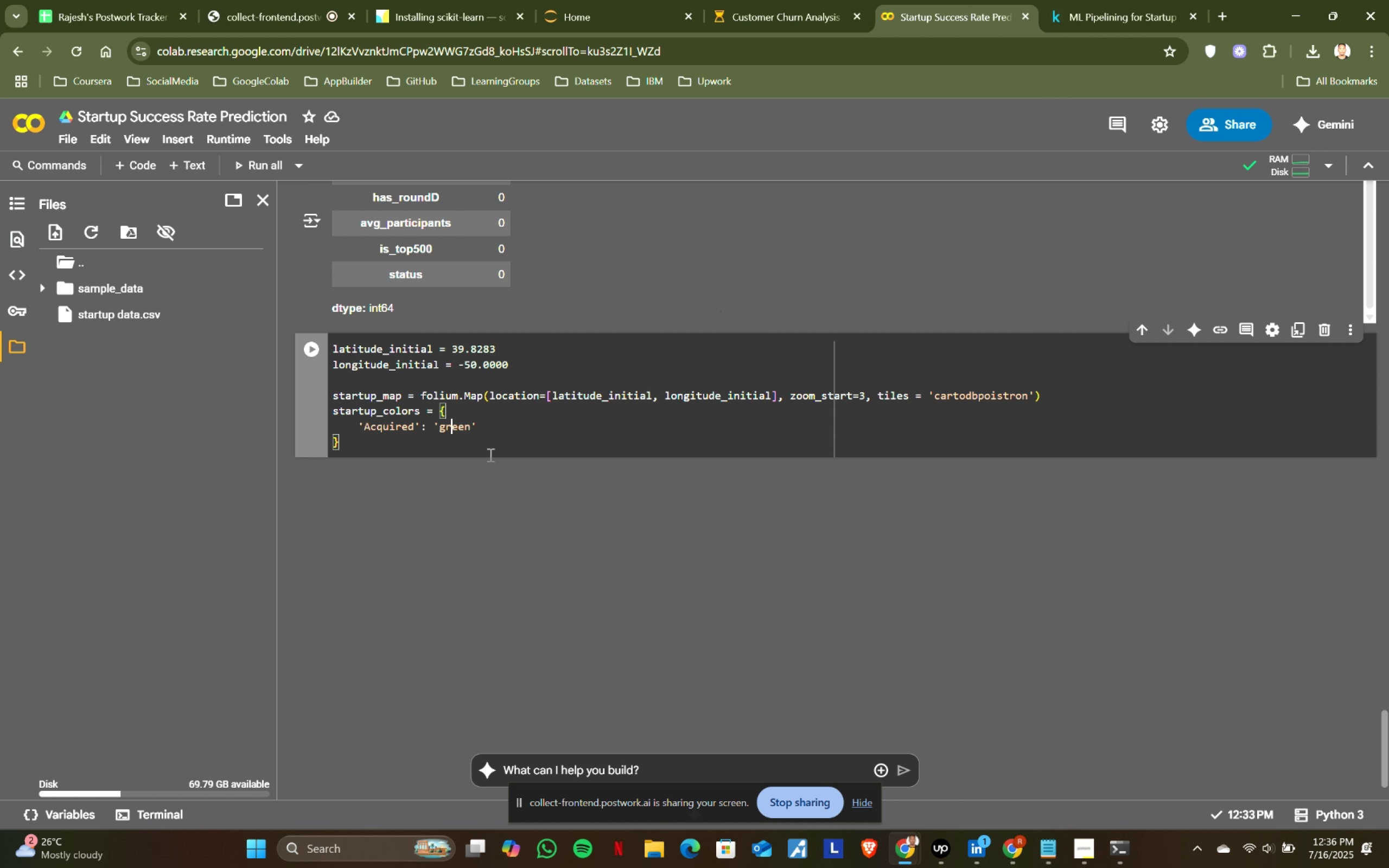 
key(ArrowRight)
 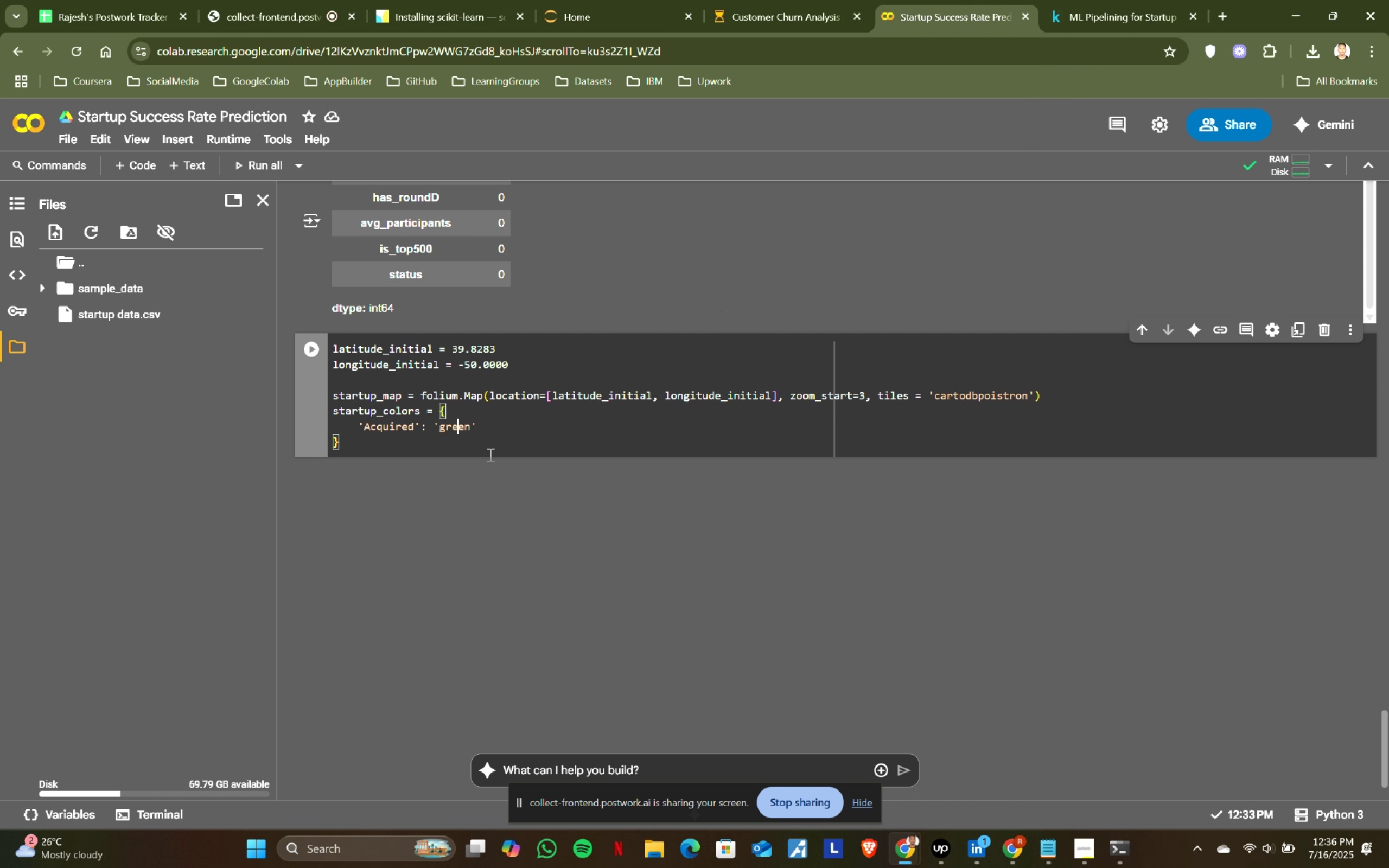 
key(ArrowRight)
 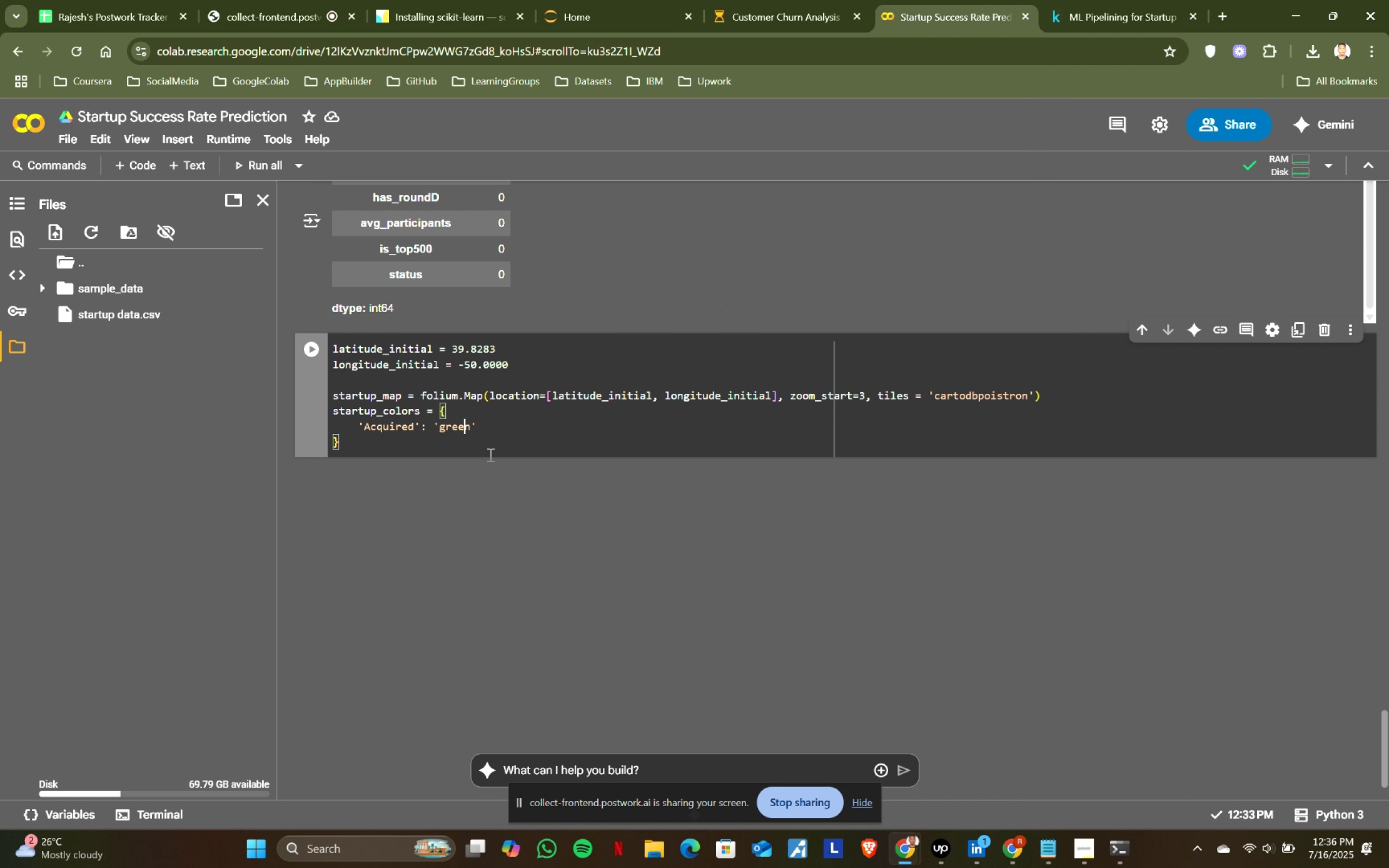 
key(ArrowRight)
 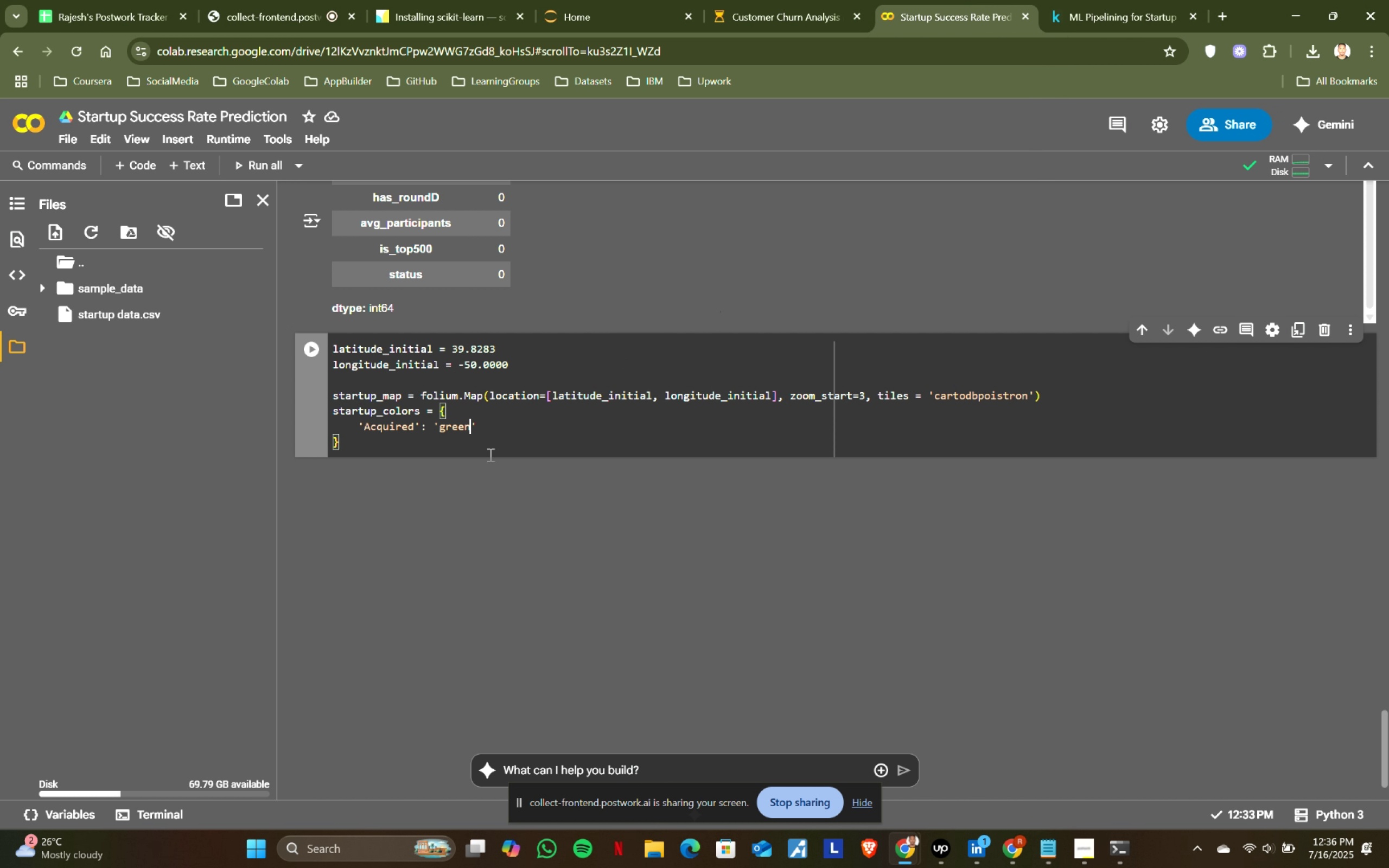 
key(ArrowRight)
 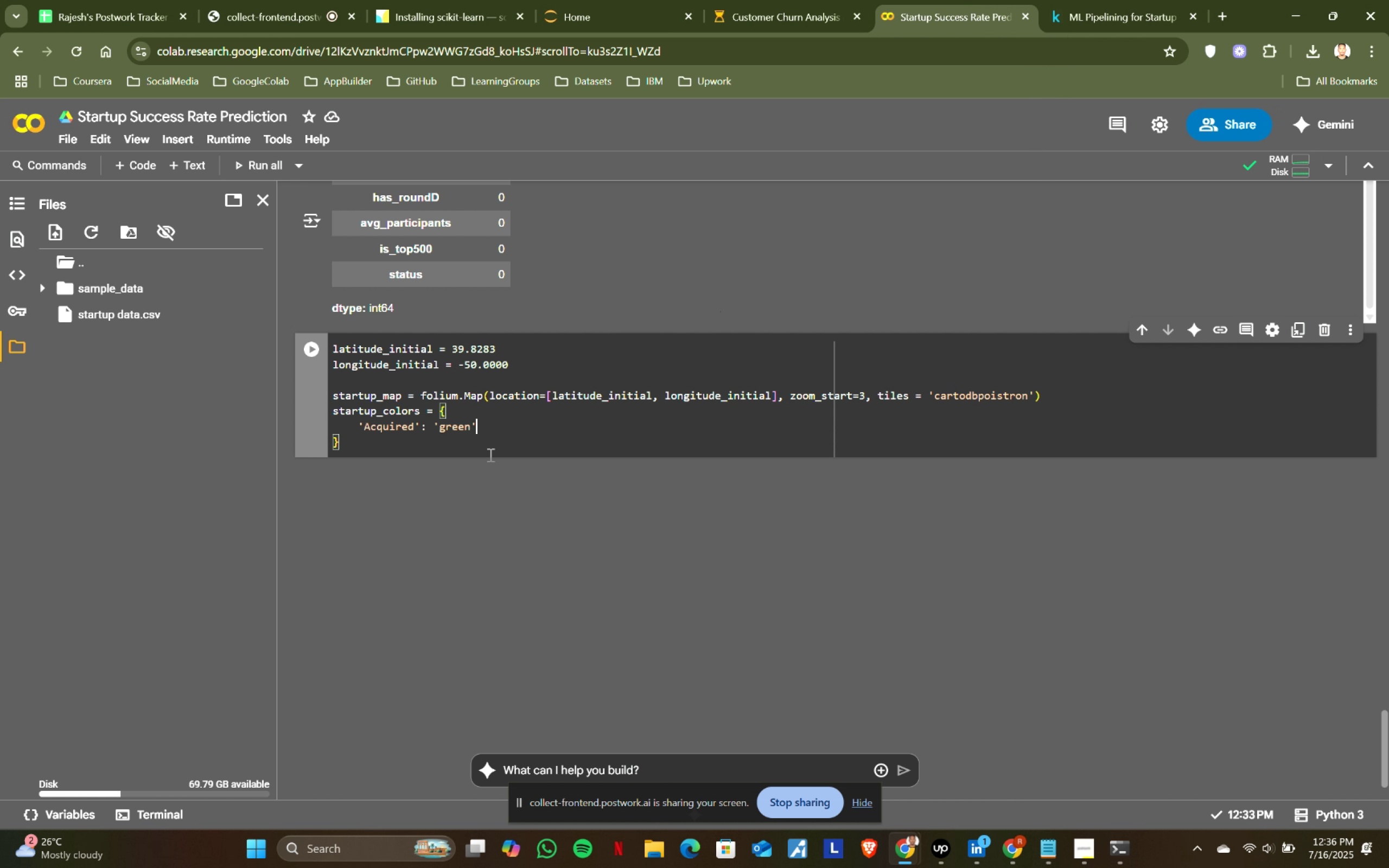 
key(ArrowRight)
 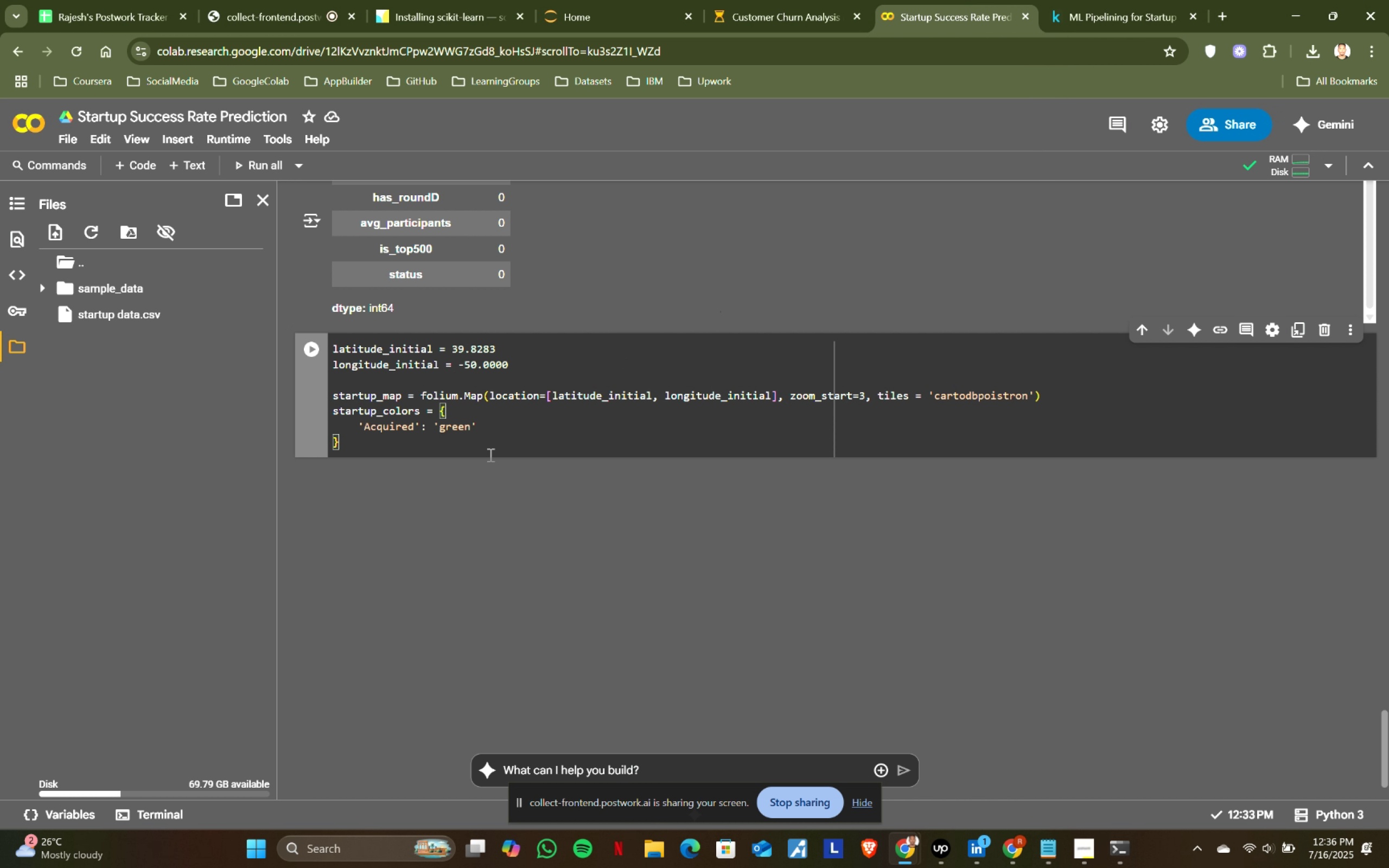 
key(Comma)
 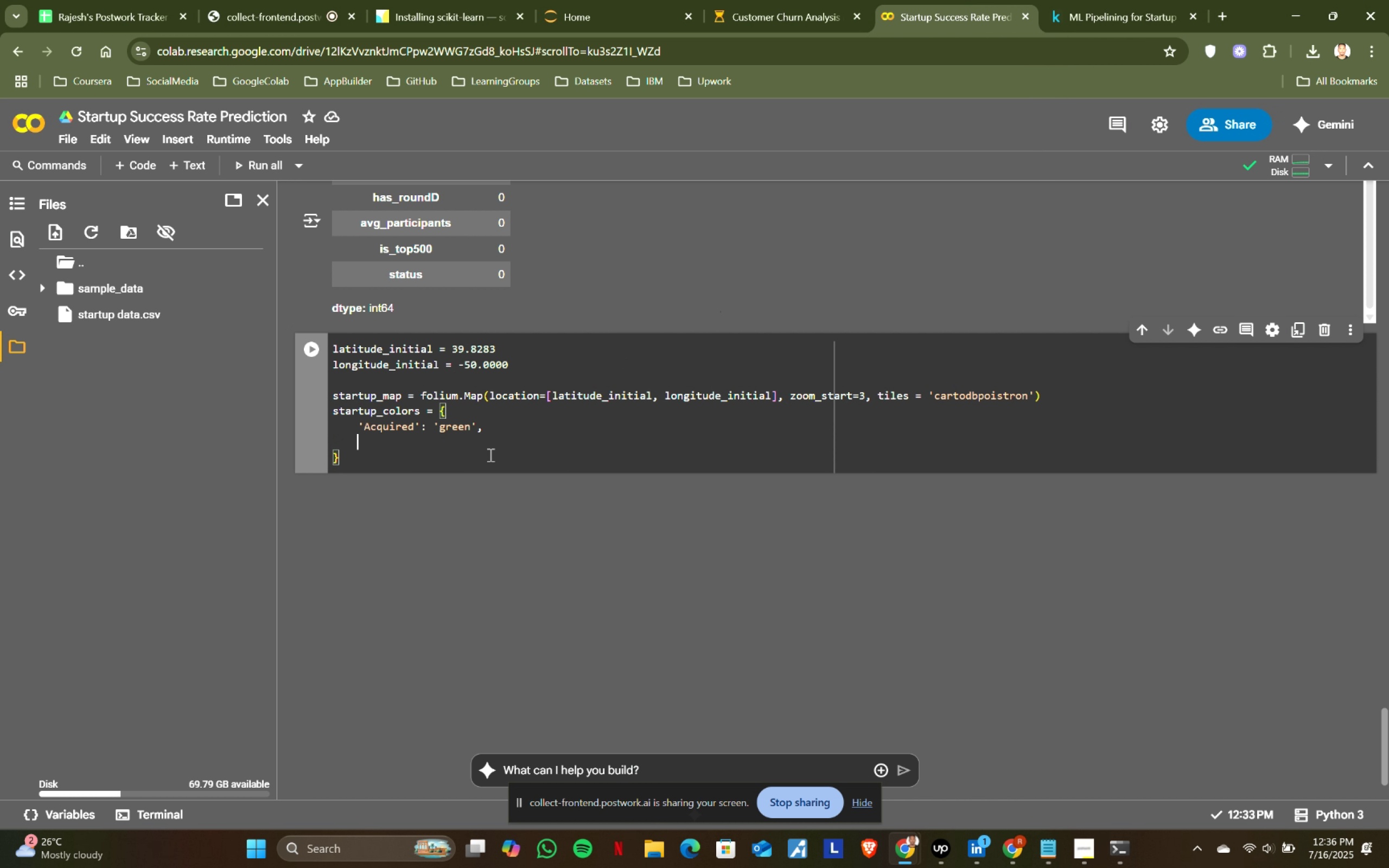 
key(Enter)
 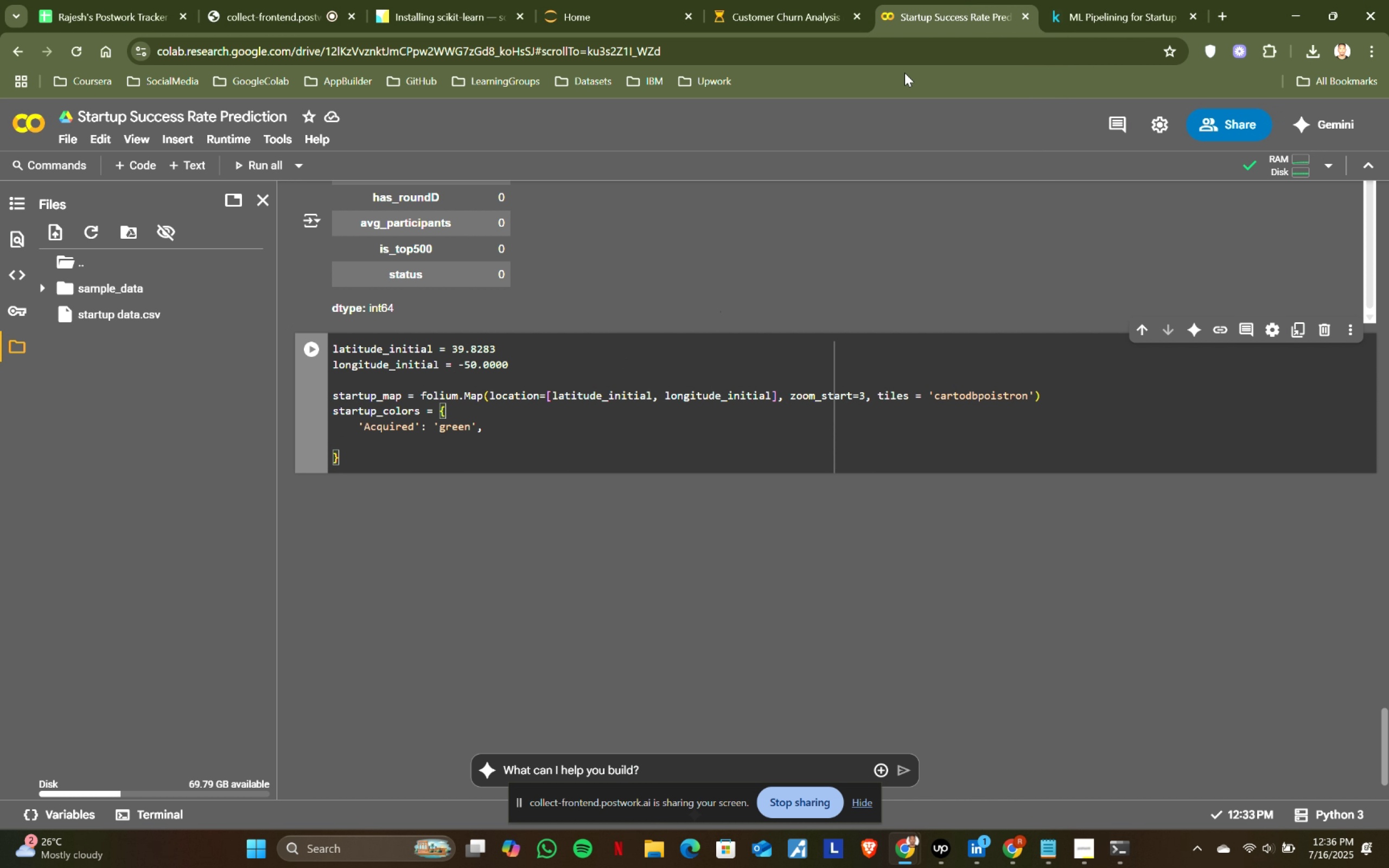 
left_click([1070, 0])
 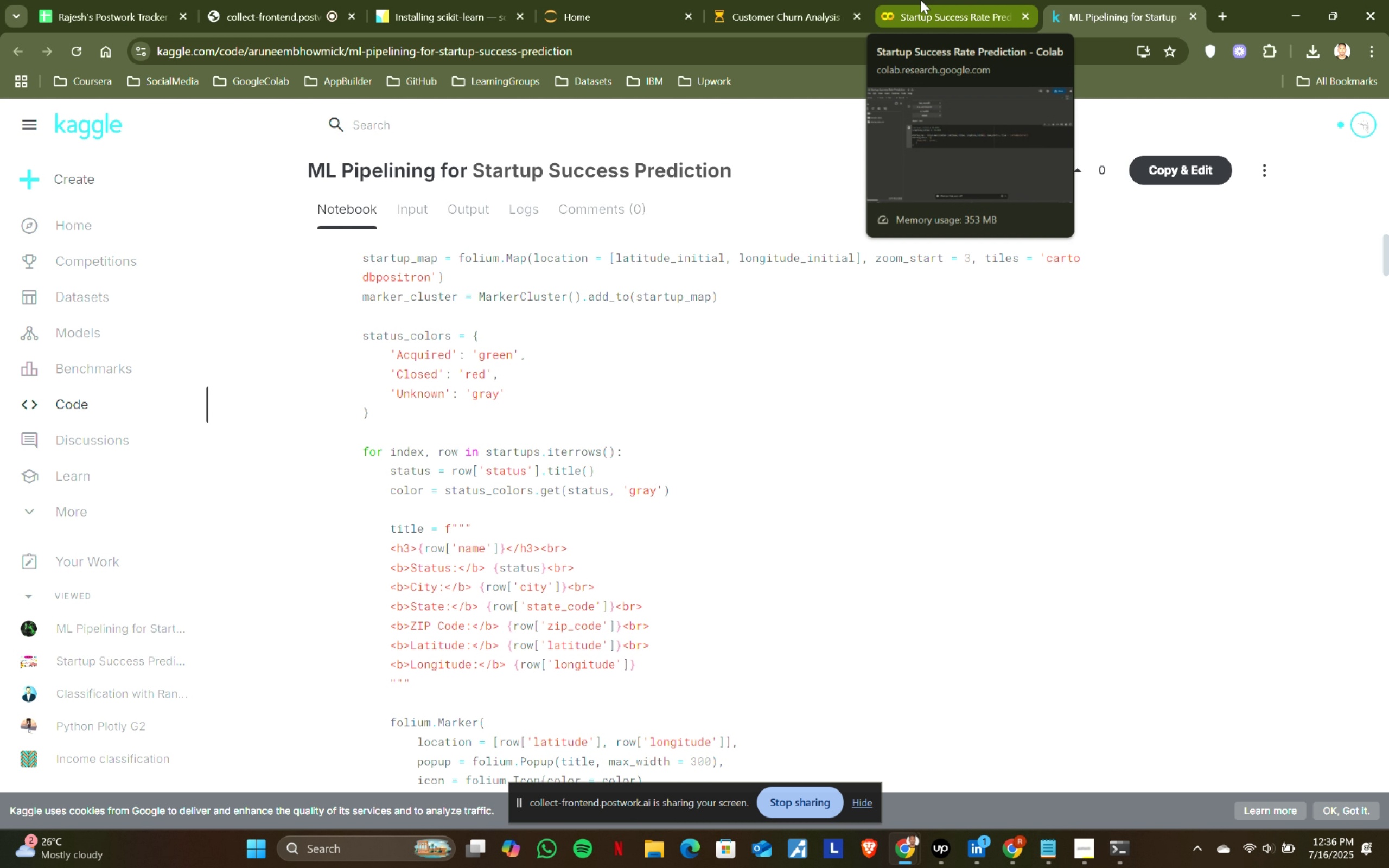 
left_click([921, 0])
 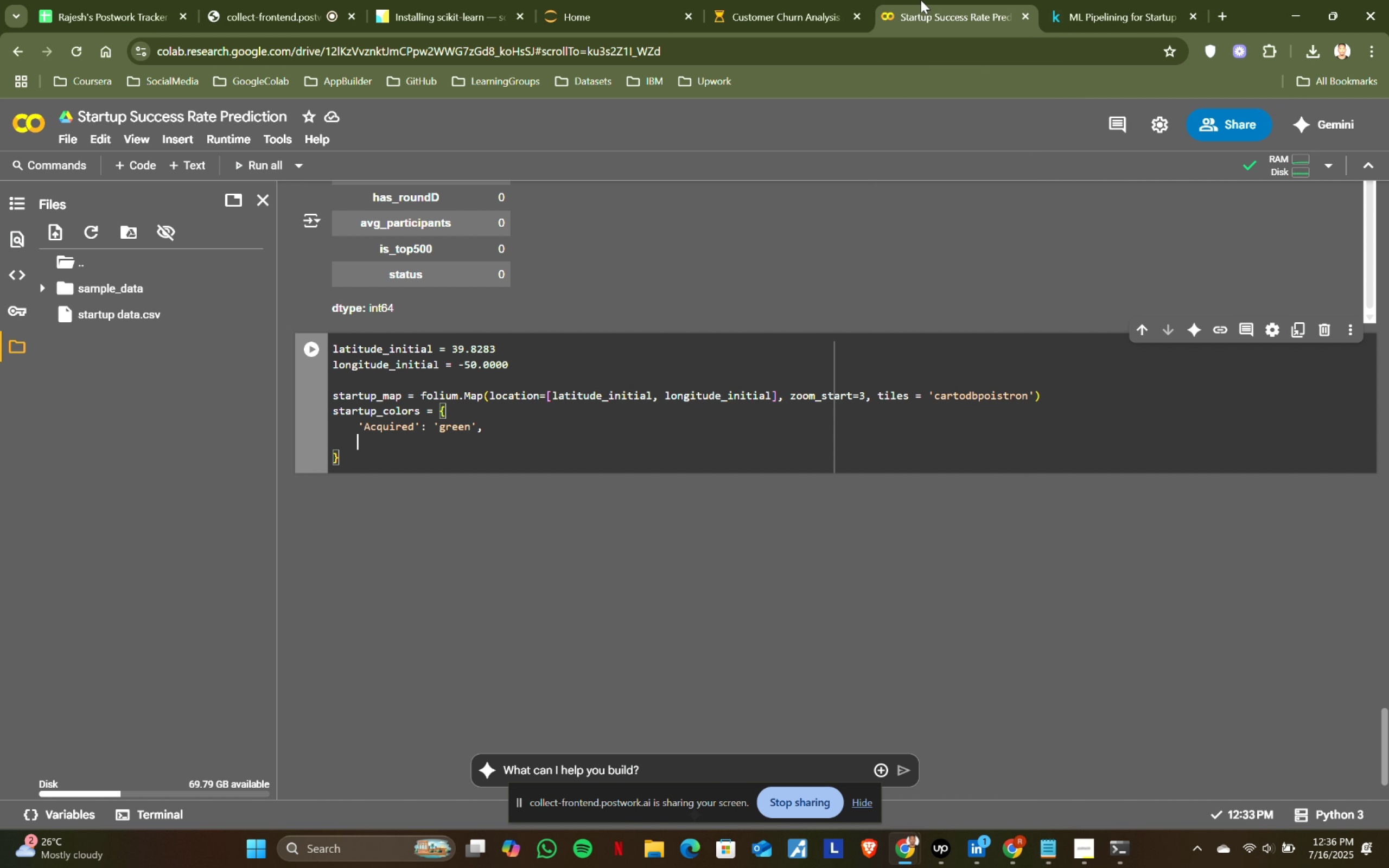 
hold_key(key=ShiftLeft, duration=0.34)
 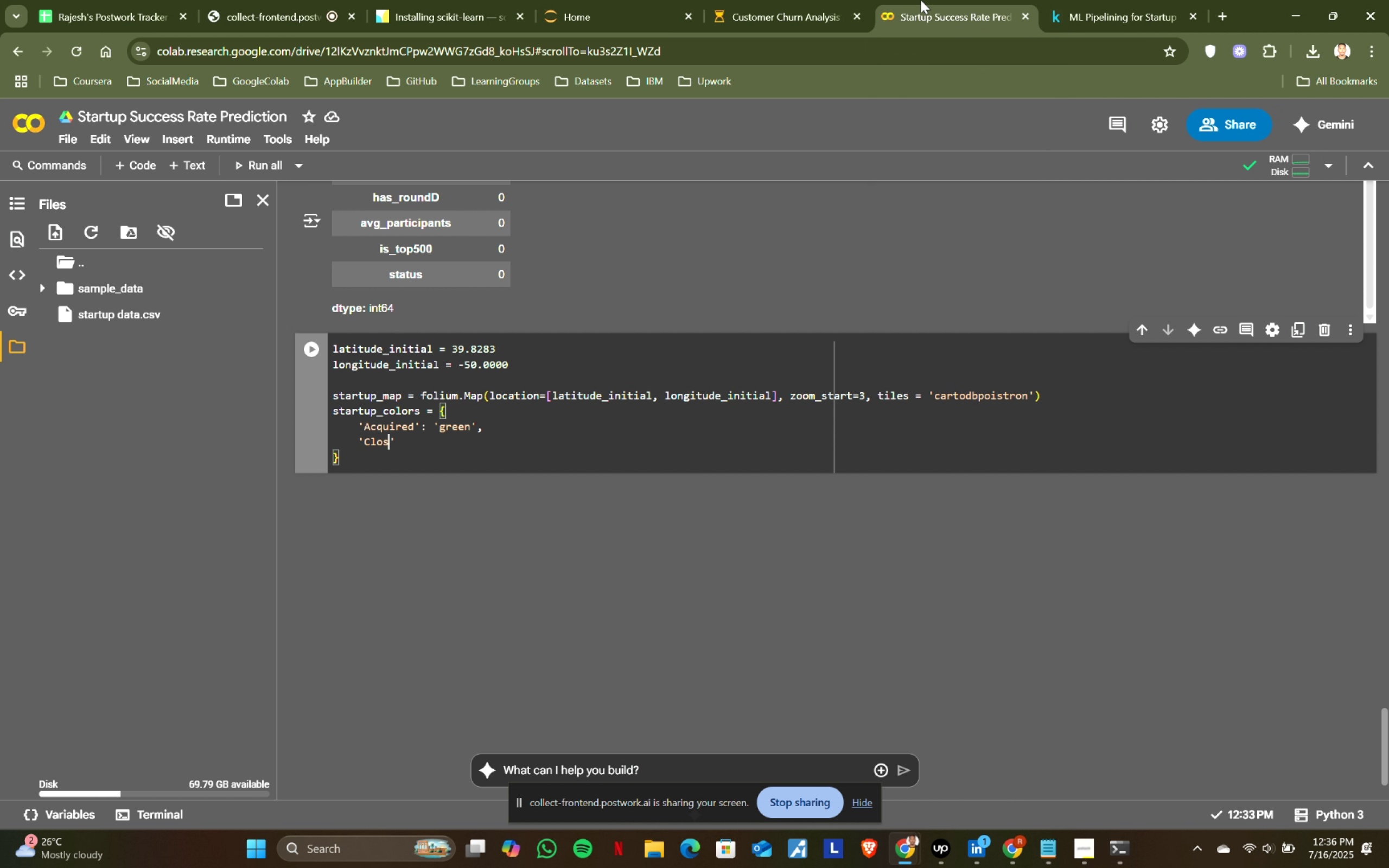 
type('Closed)
 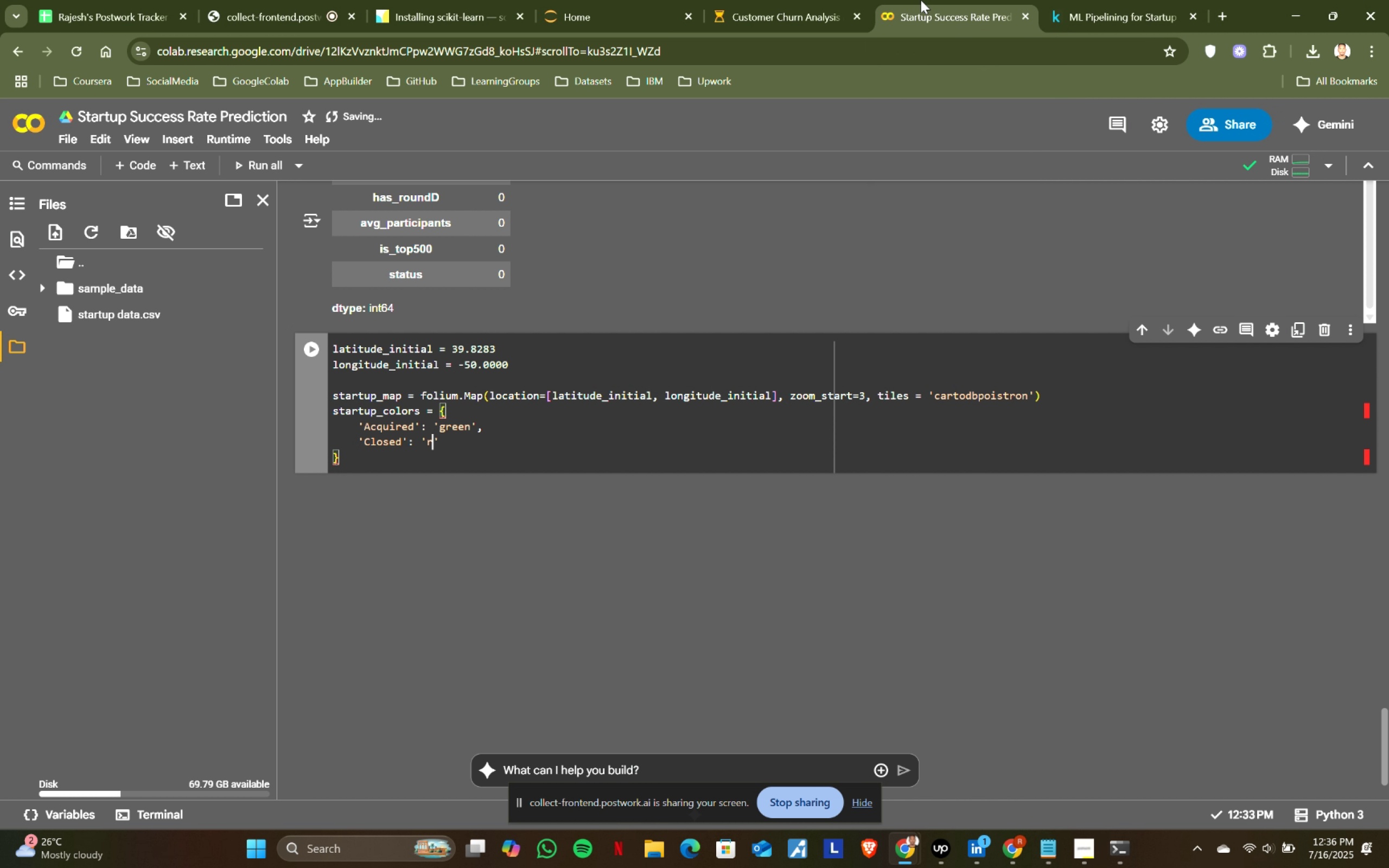 
key(ArrowRight)
 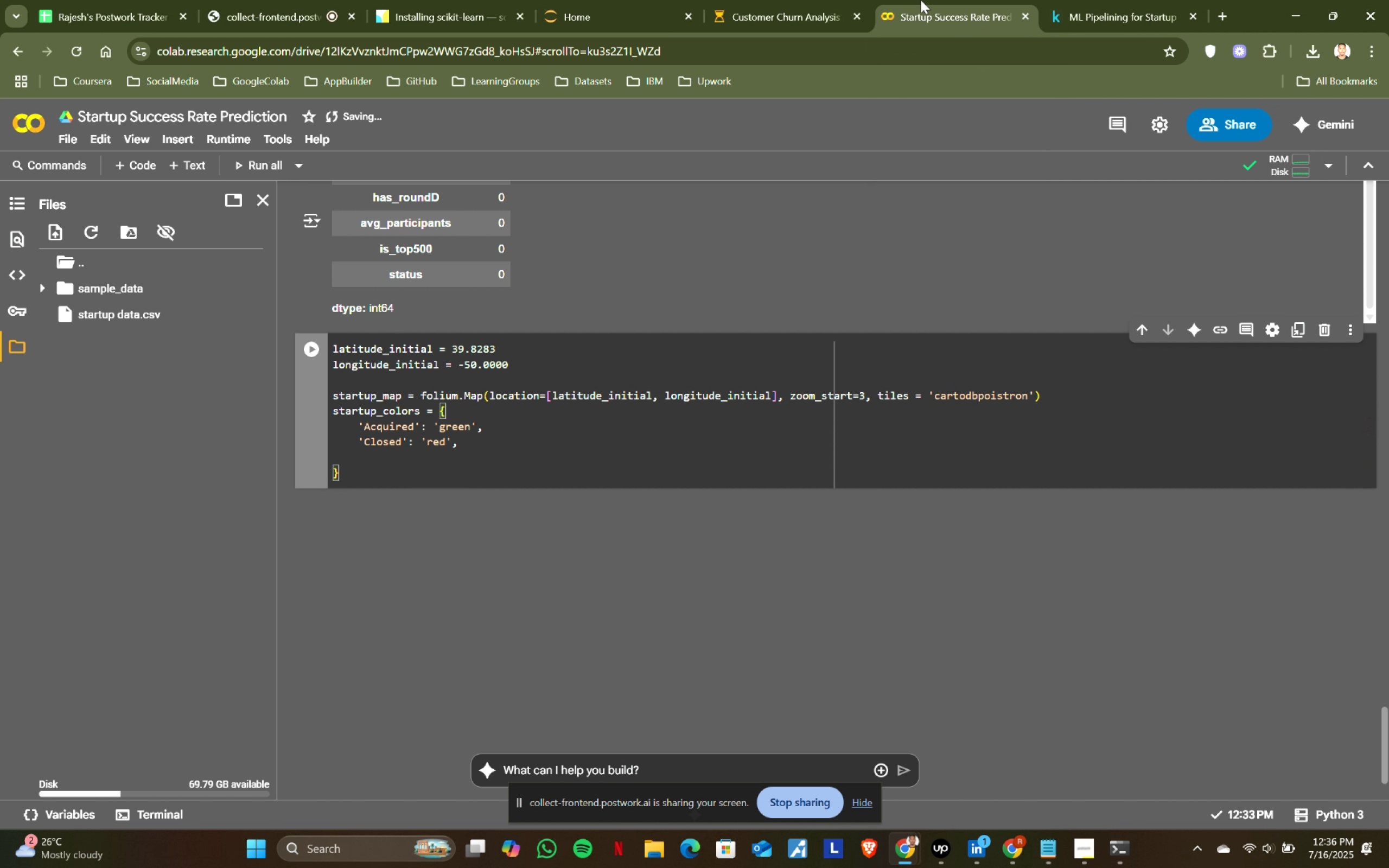 
type( )
key(Backspace)
type(: 'red)
 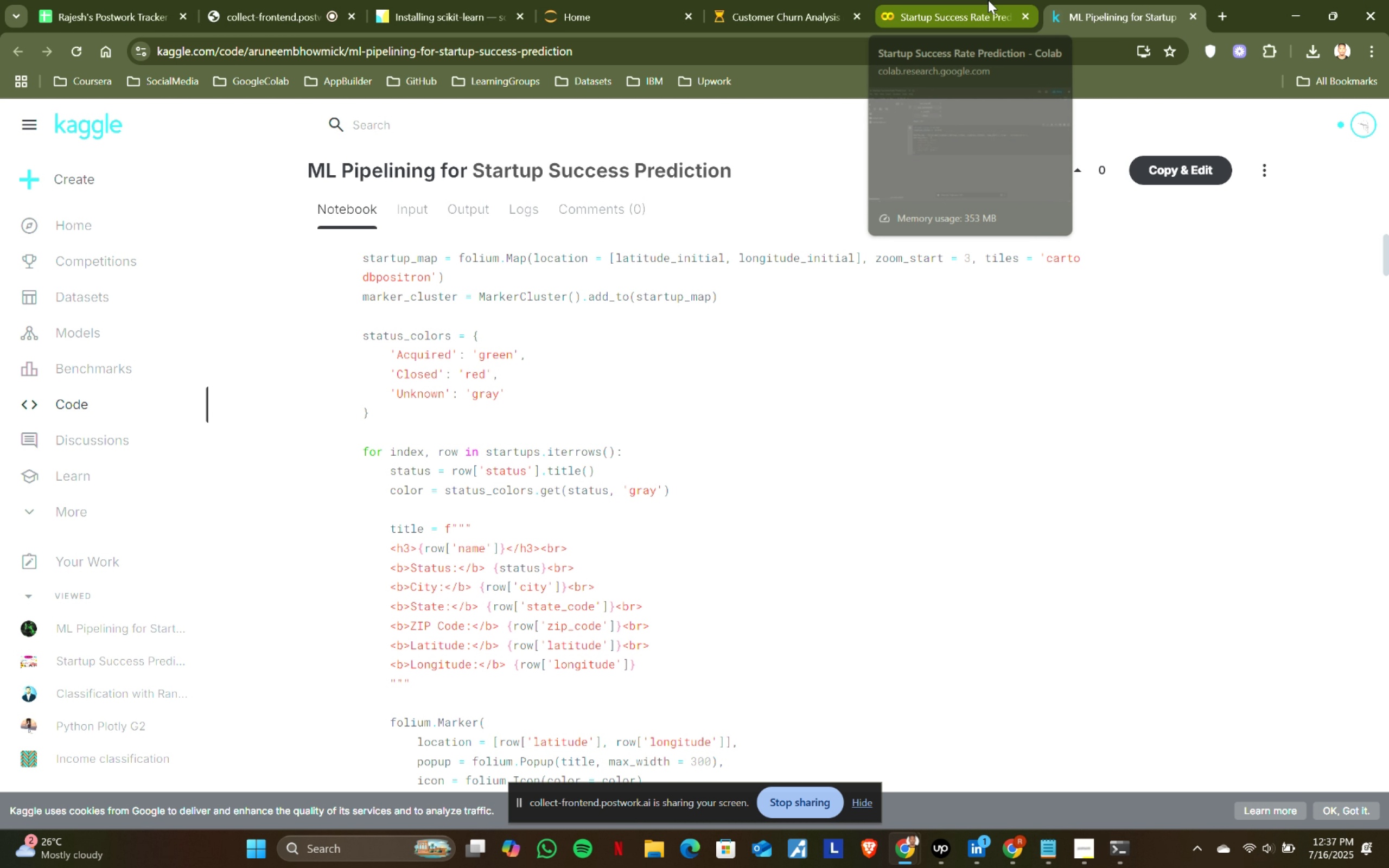 
key(ArrowRight)
 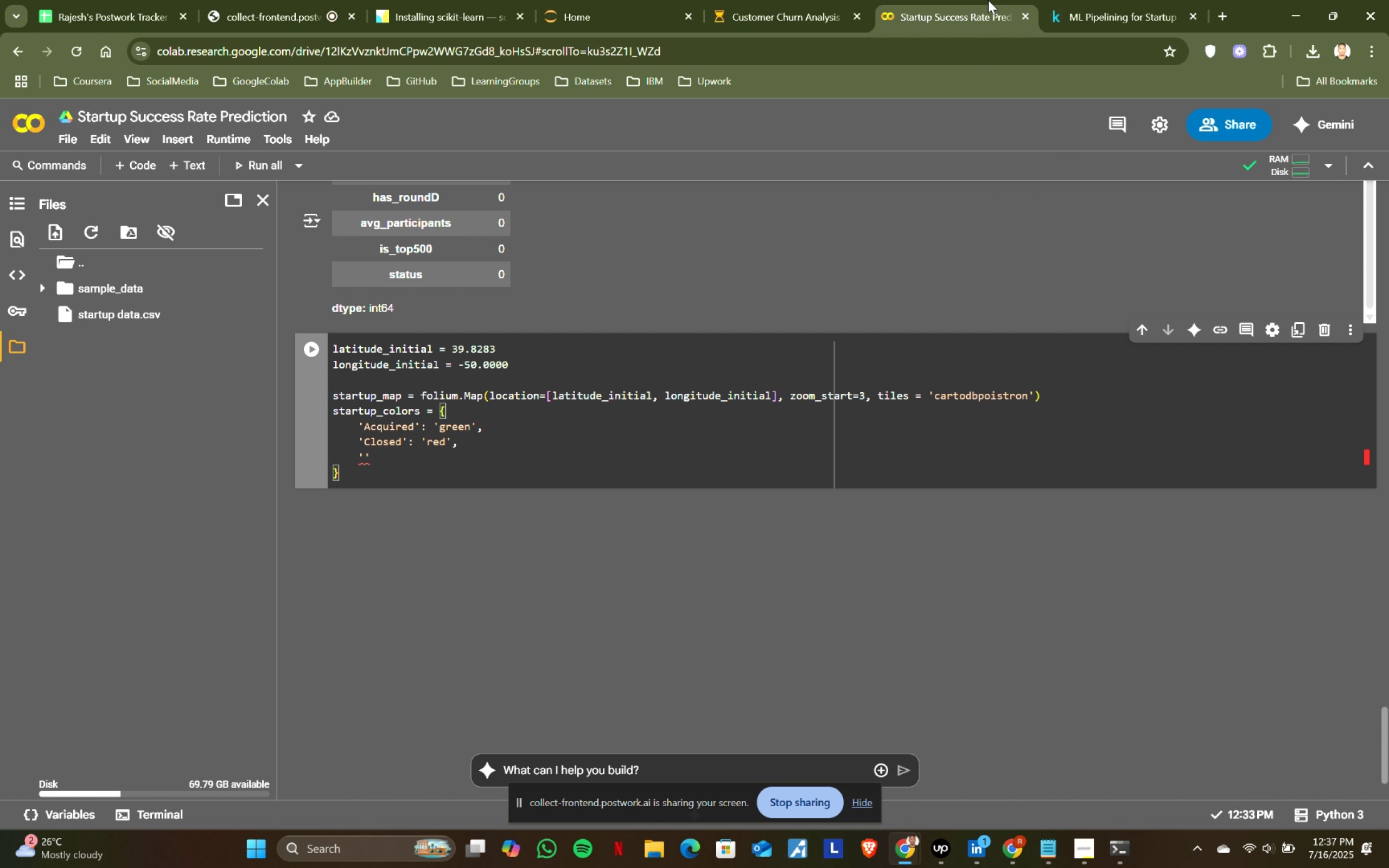 
key(Comma)
 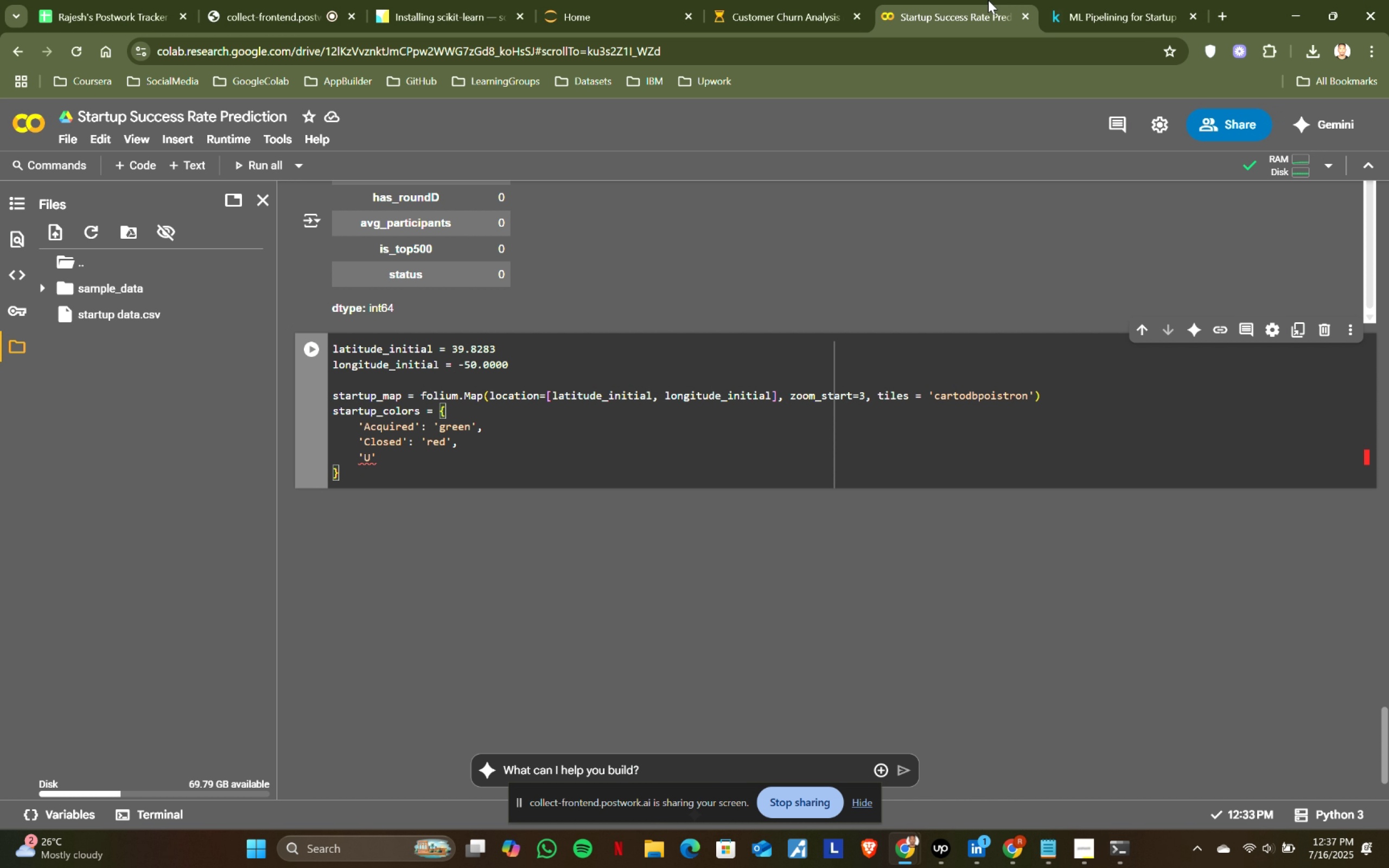 
key(Enter)
 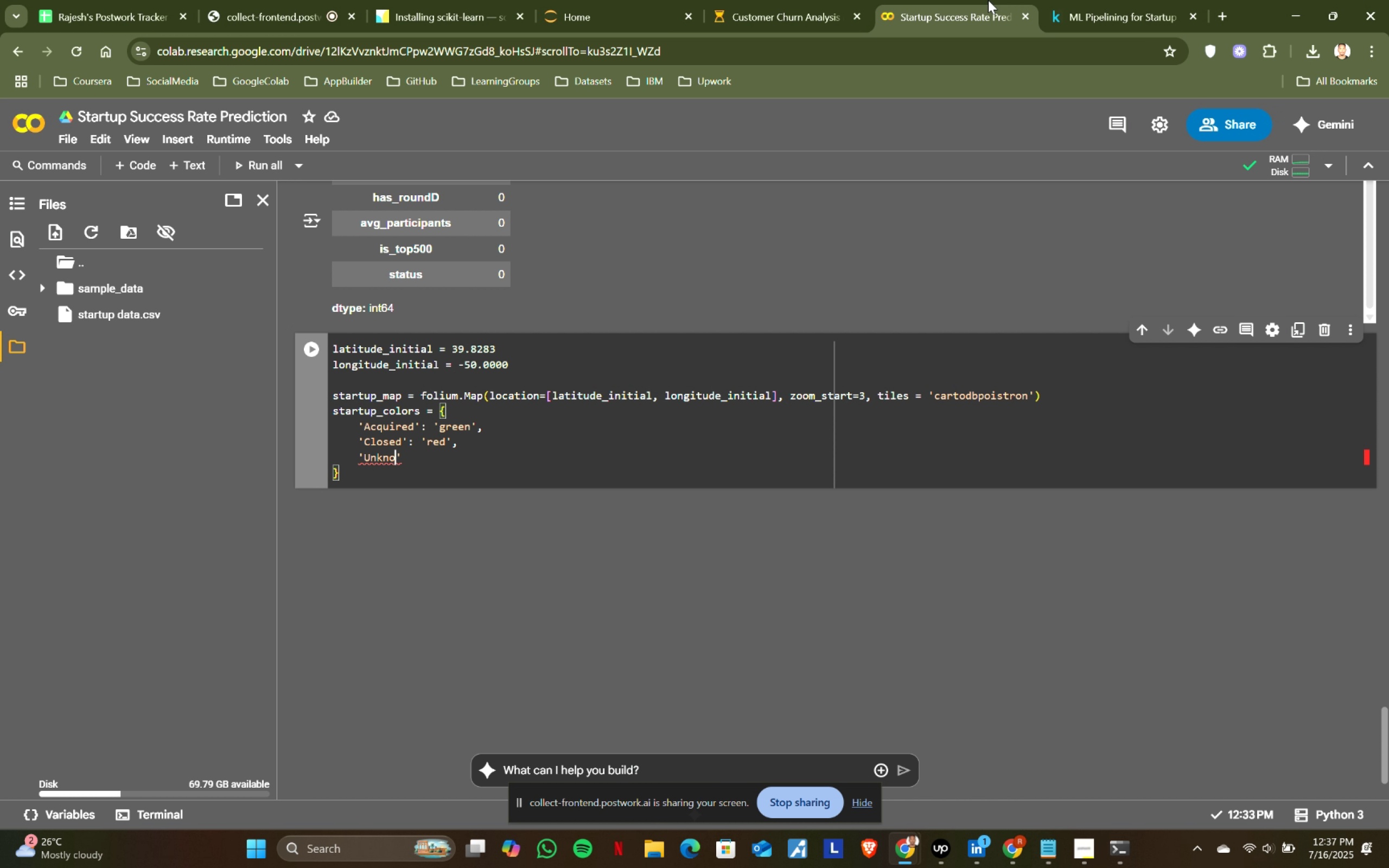 
key(Quote)
 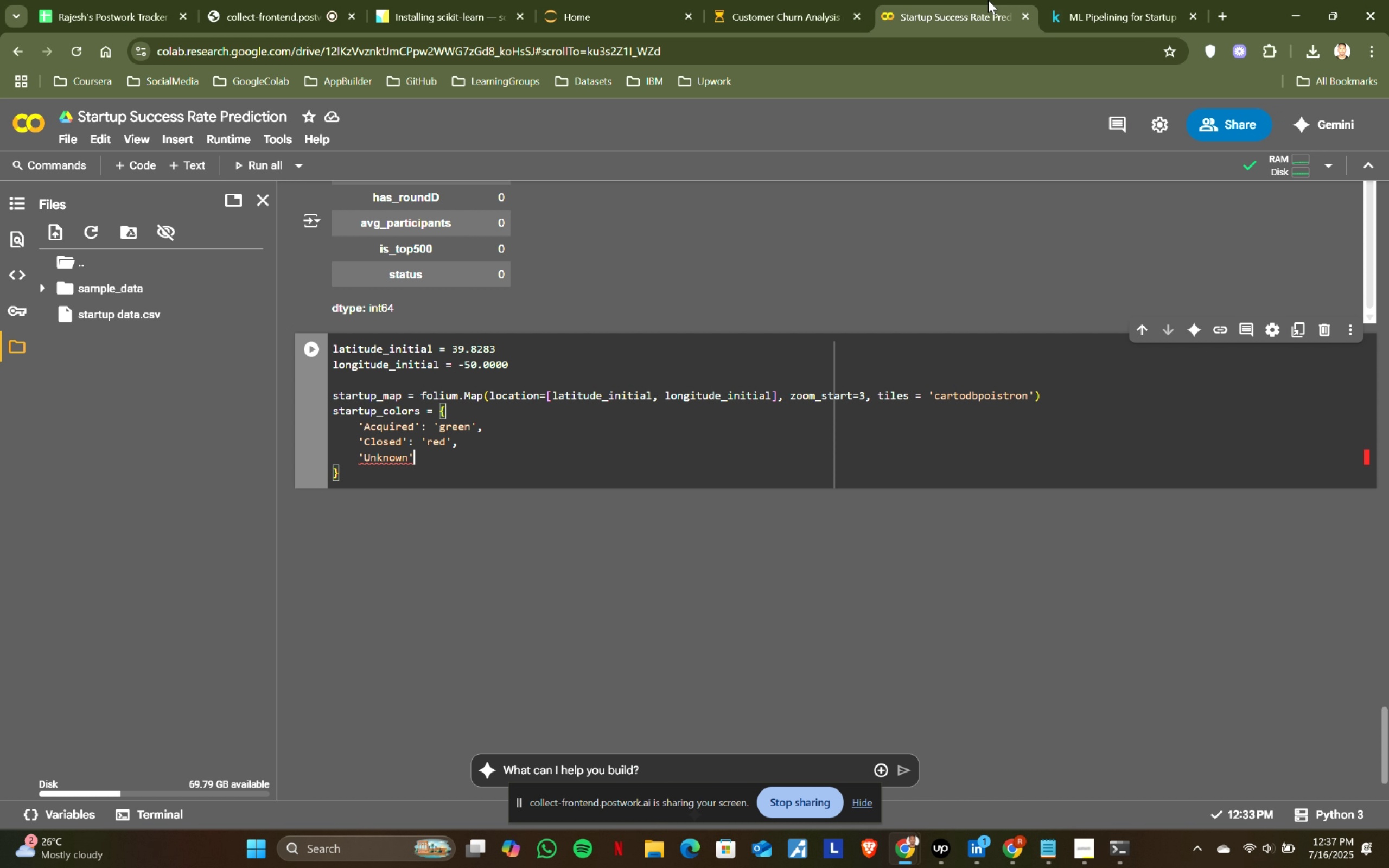 
left_click([1144, 0])
 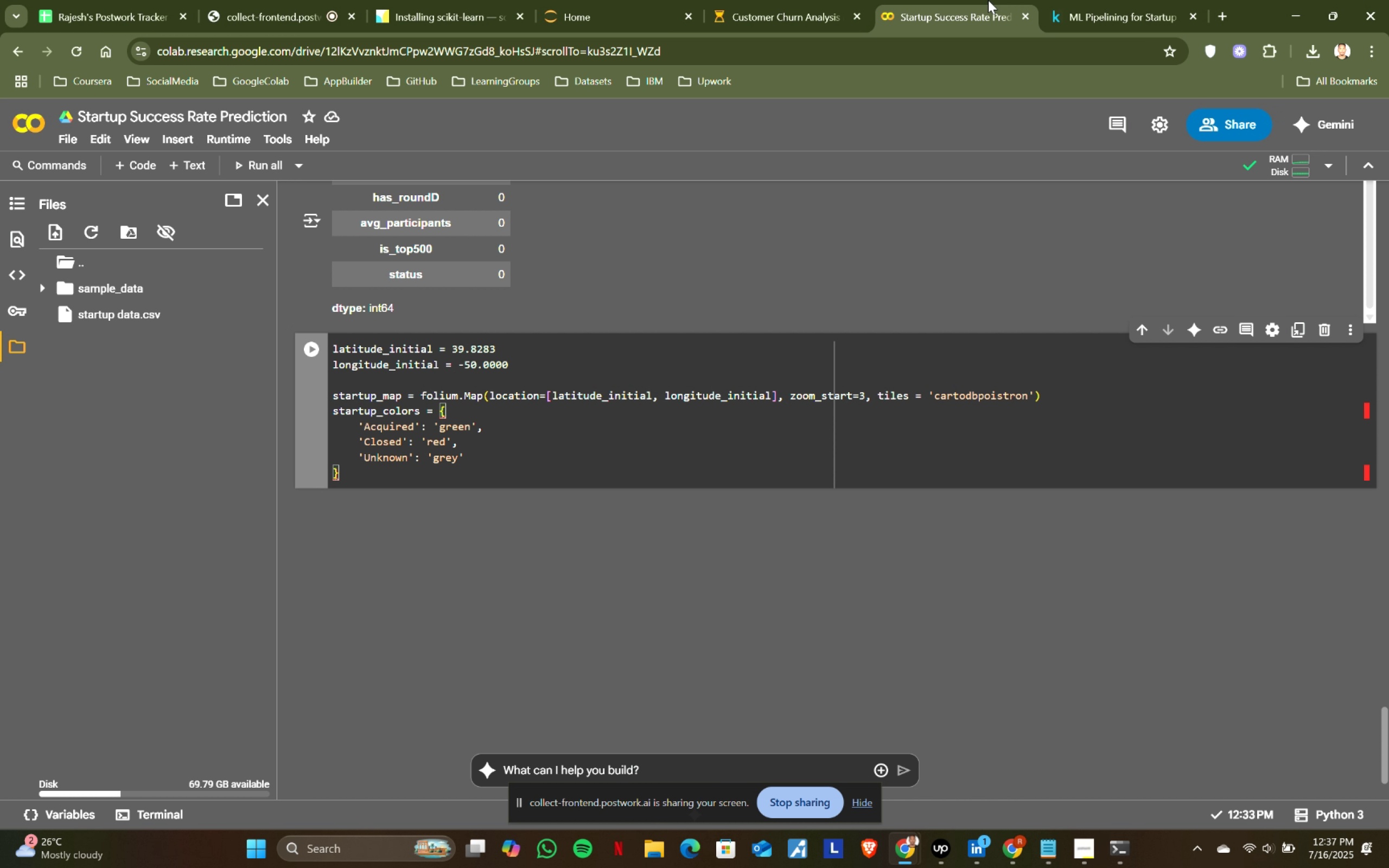 
left_click([988, 0])
 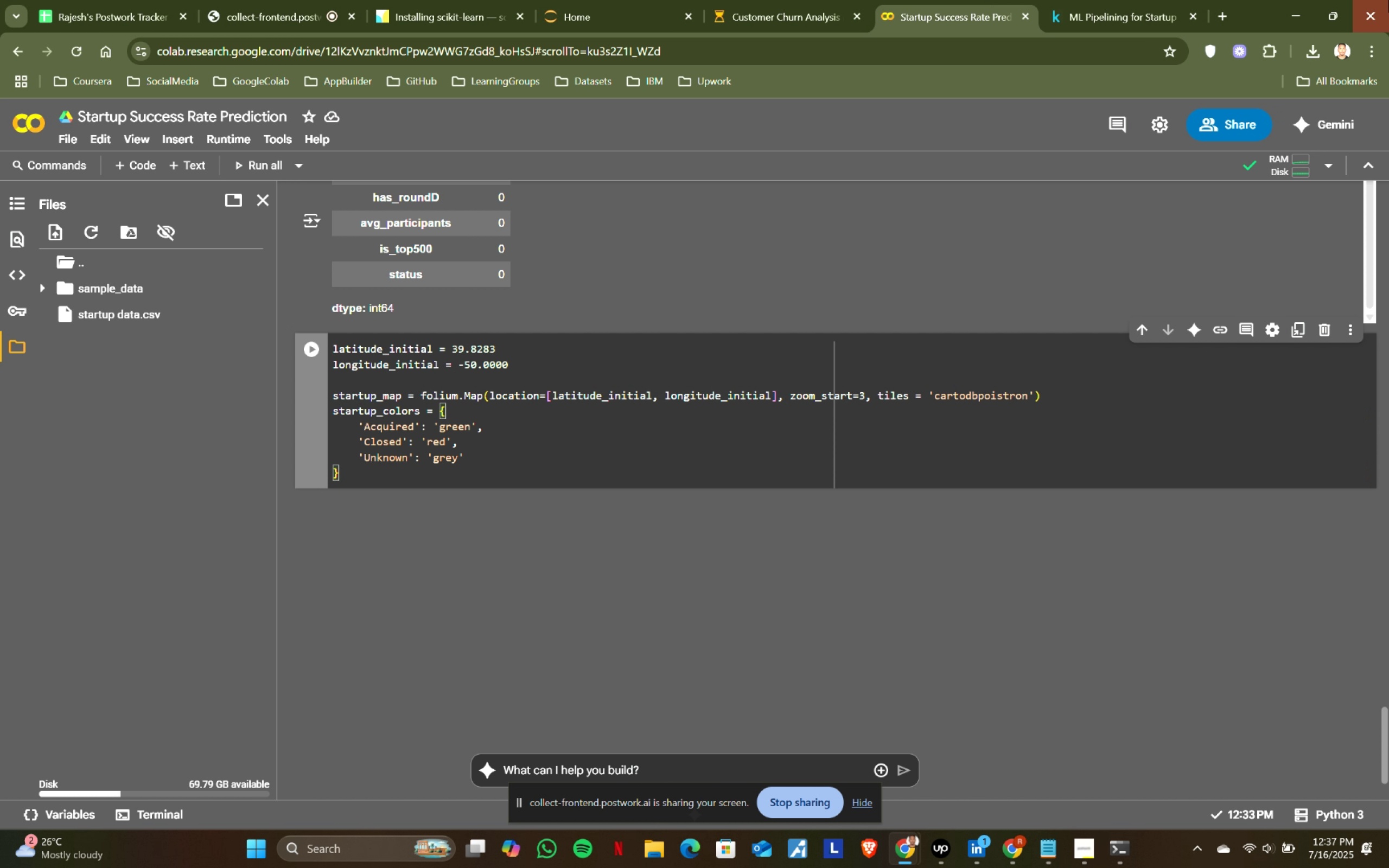 
type(Unknown)
 